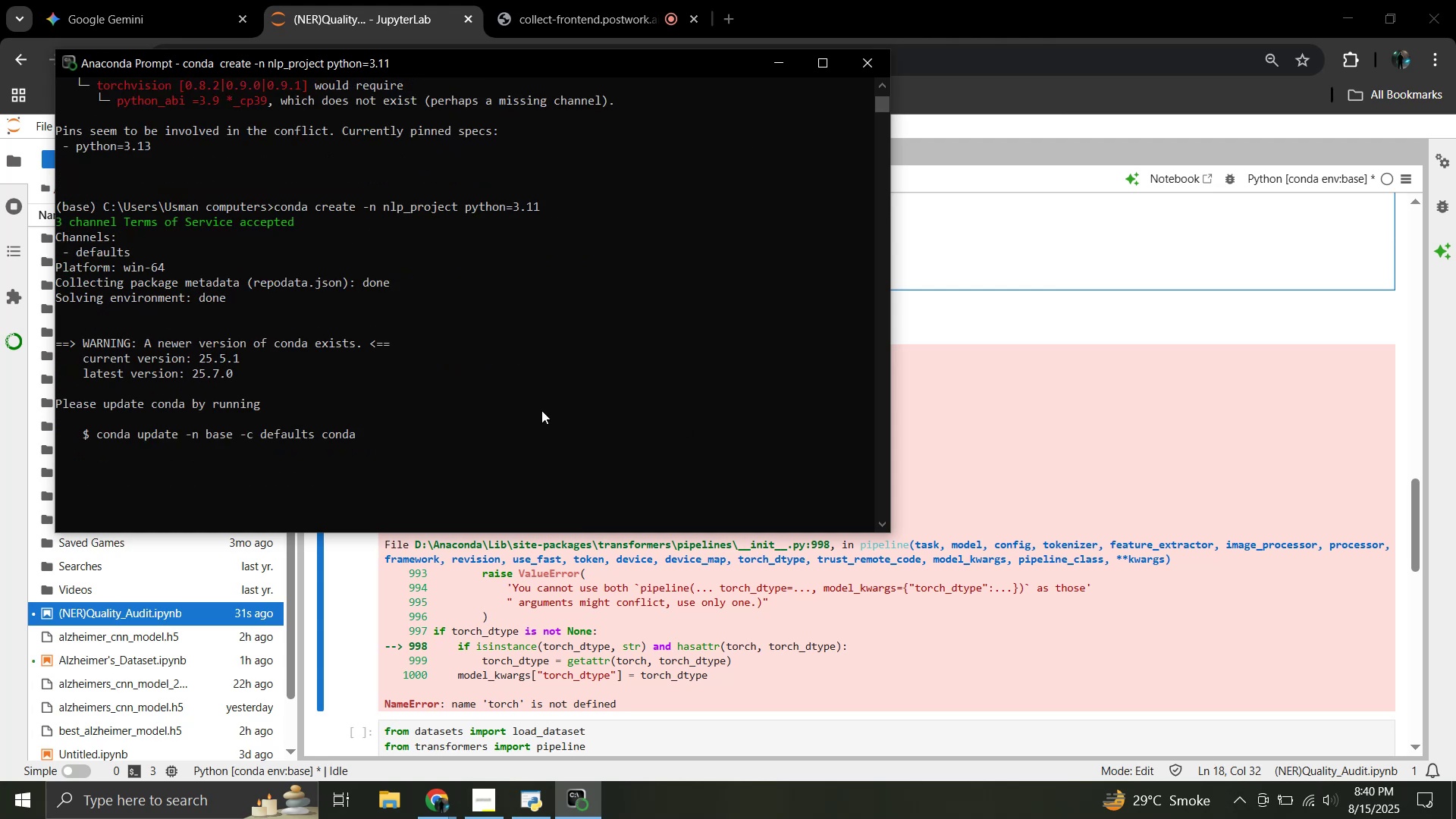 
scroll: coordinate [687, 335], scroll_direction: down, amount: 1.0
 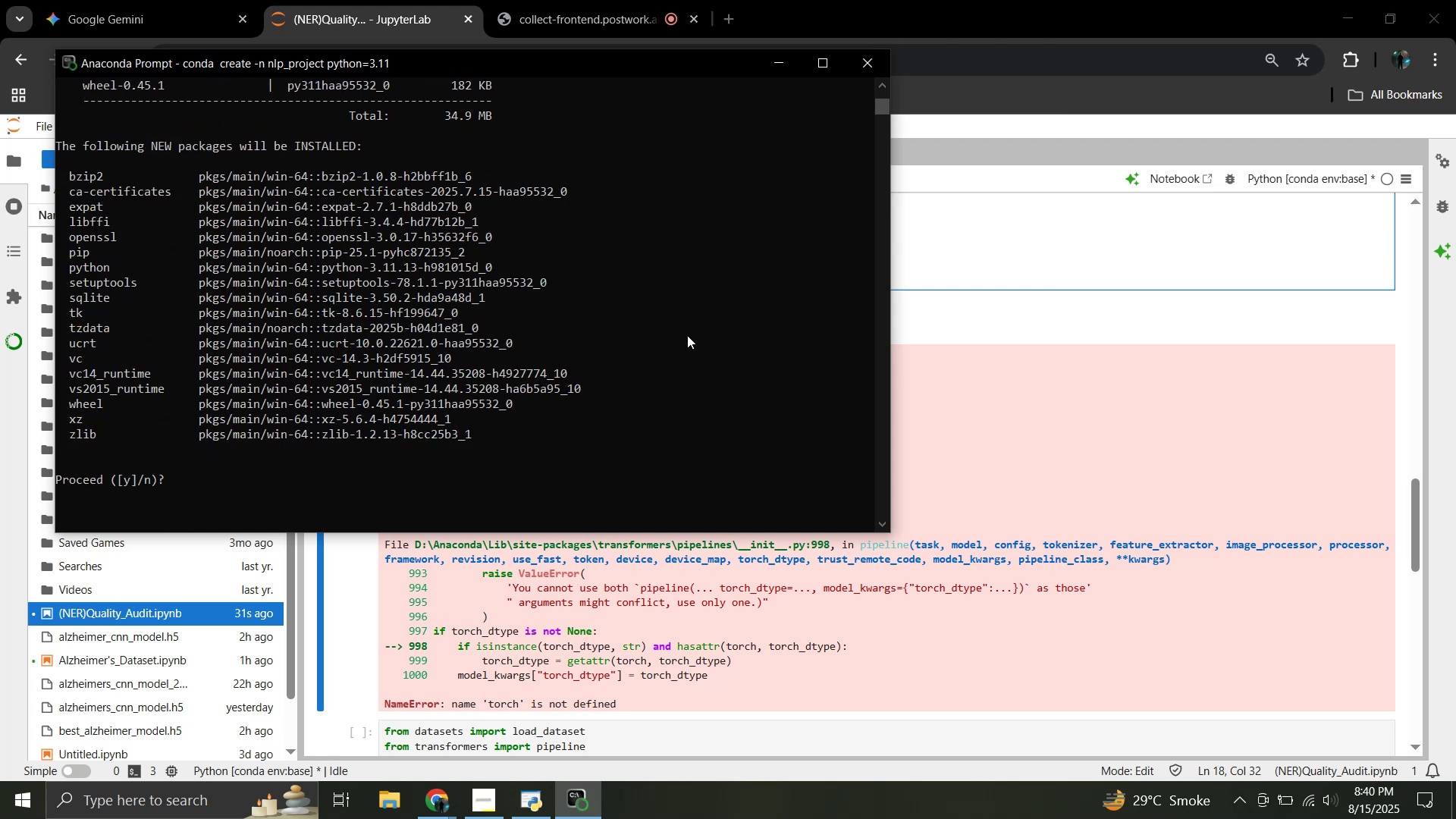 
scroll: coordinate [687, 335], scroll_direction: none, amount: 0.0
 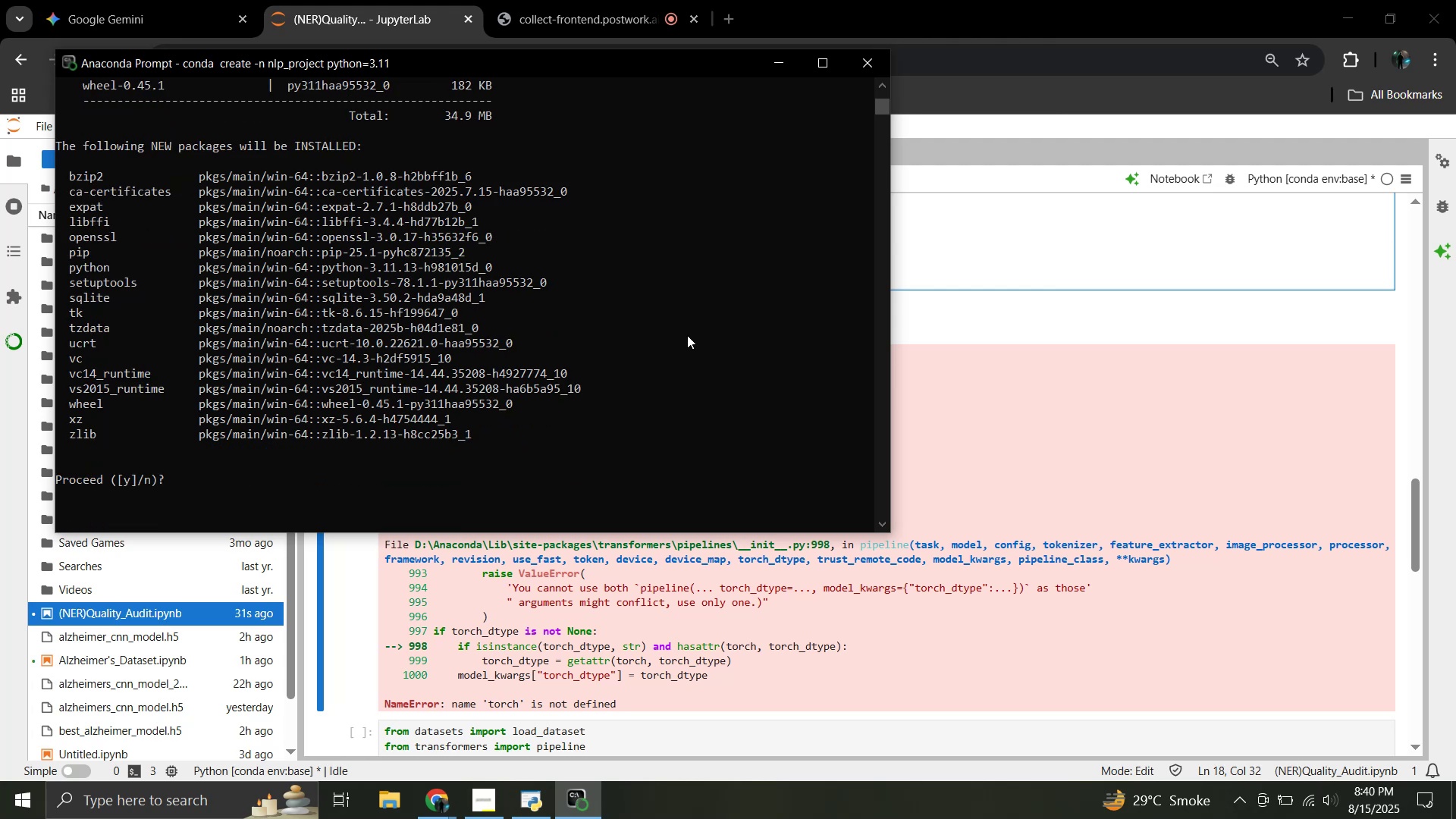 
scroll: coordinate [698, 331], scroll_direction: down, amount: 1.0
 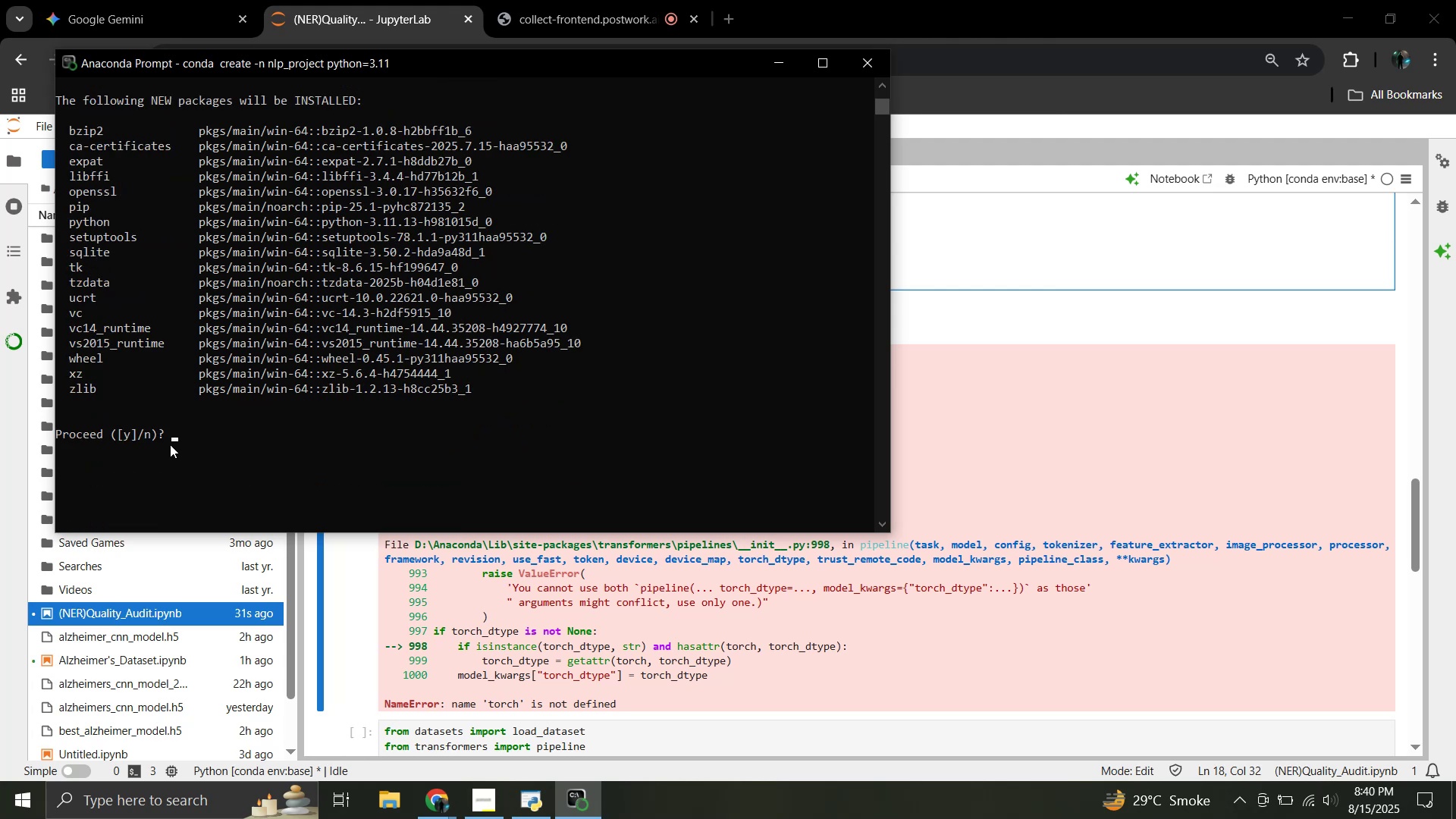 
left_click_drag(start_coordinate=[180, 435], to_coordinate=[58, 210])
 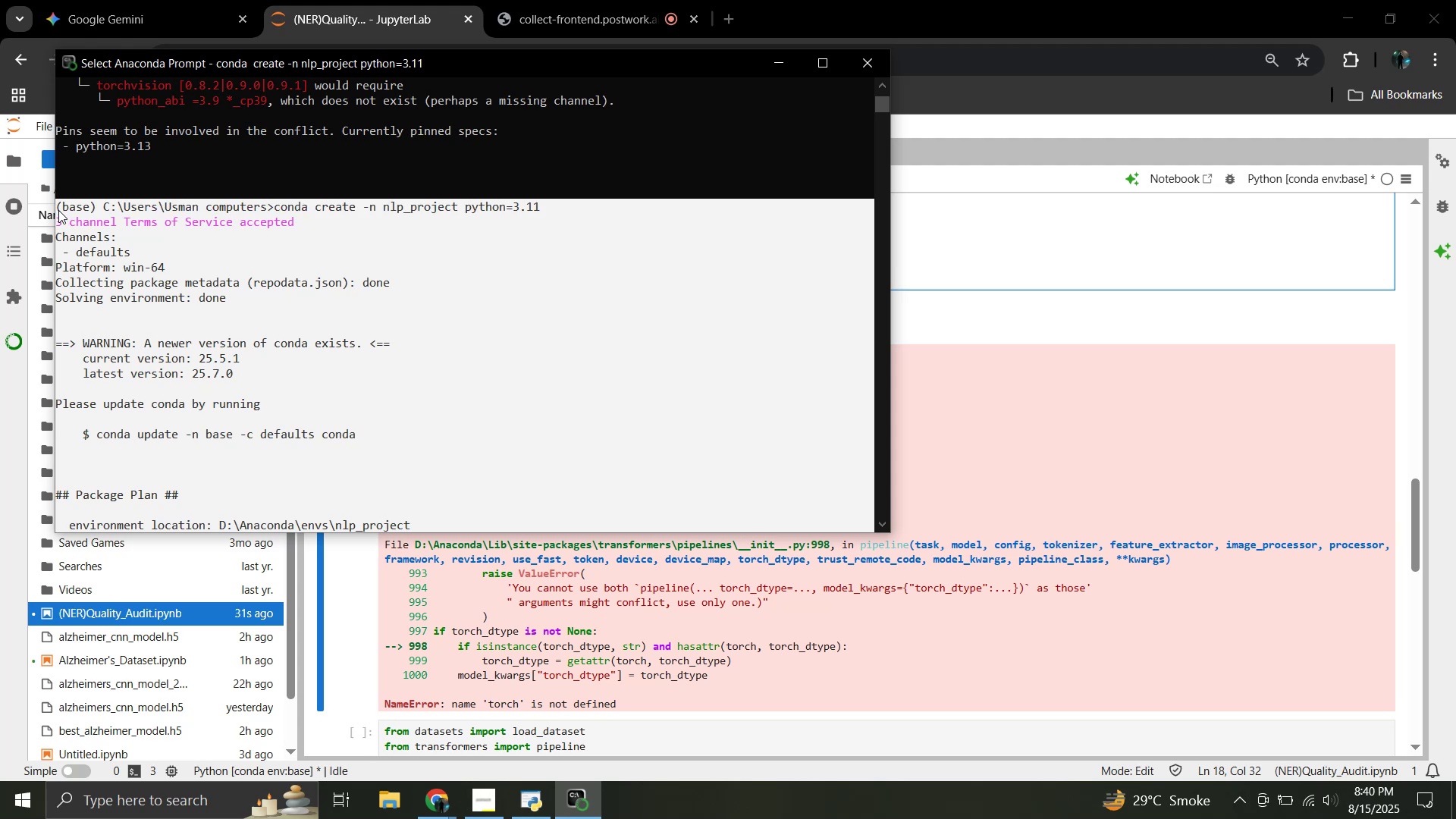 
scroll: coordinate [90, 269], scroll_direction: up, amount: 17.0
 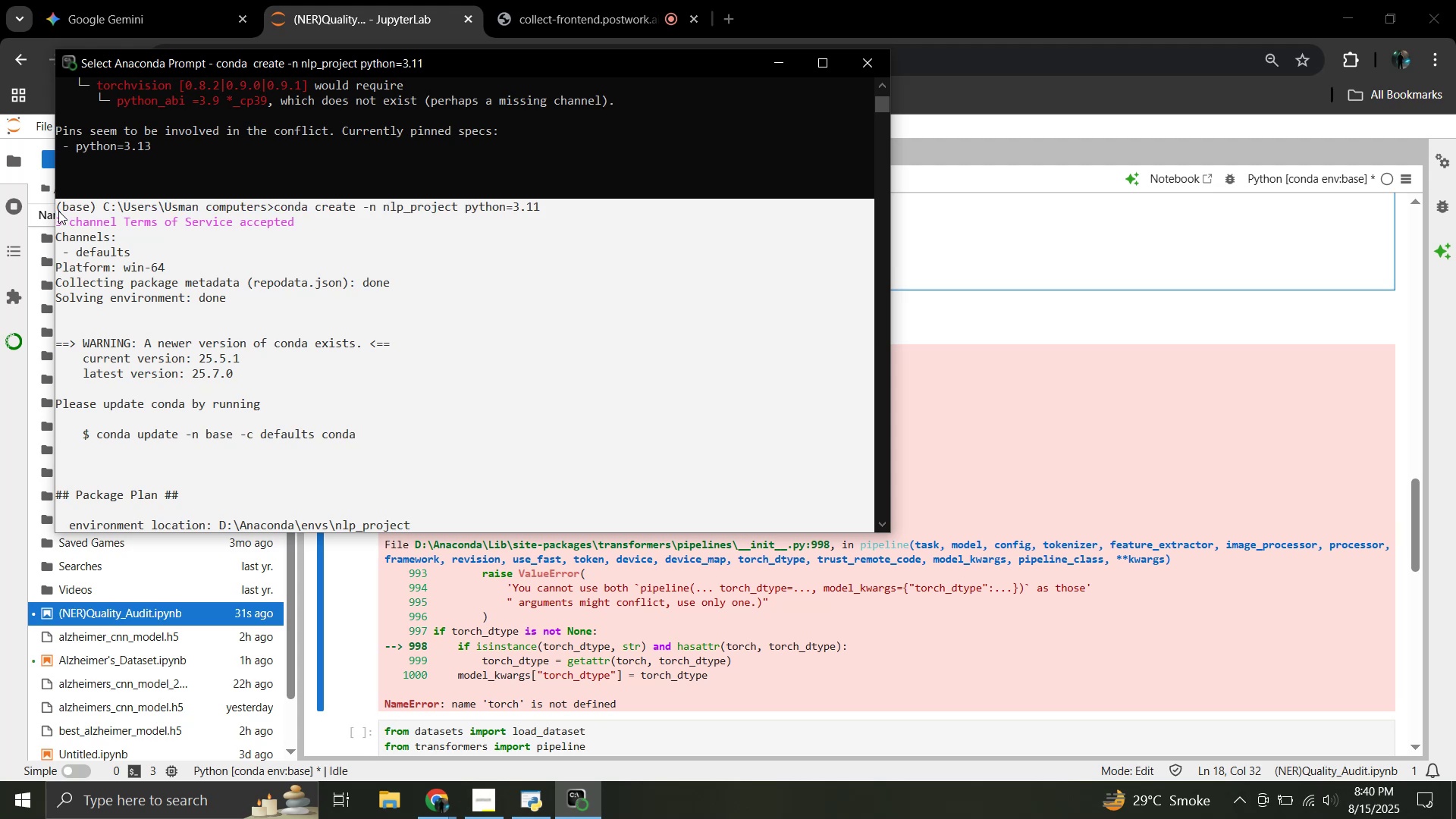 
key(Control+C)
 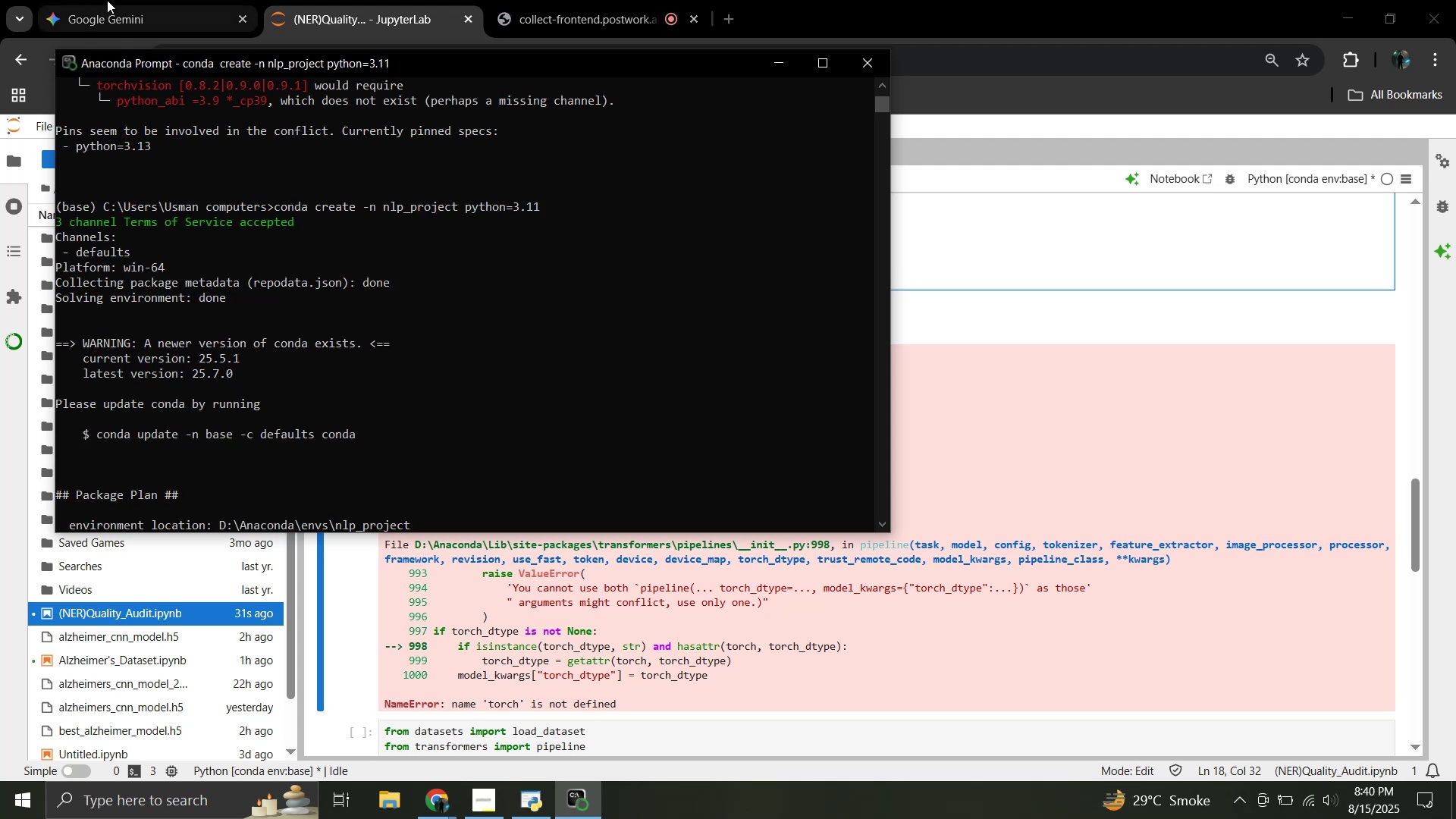 
left_click([107, 0])
 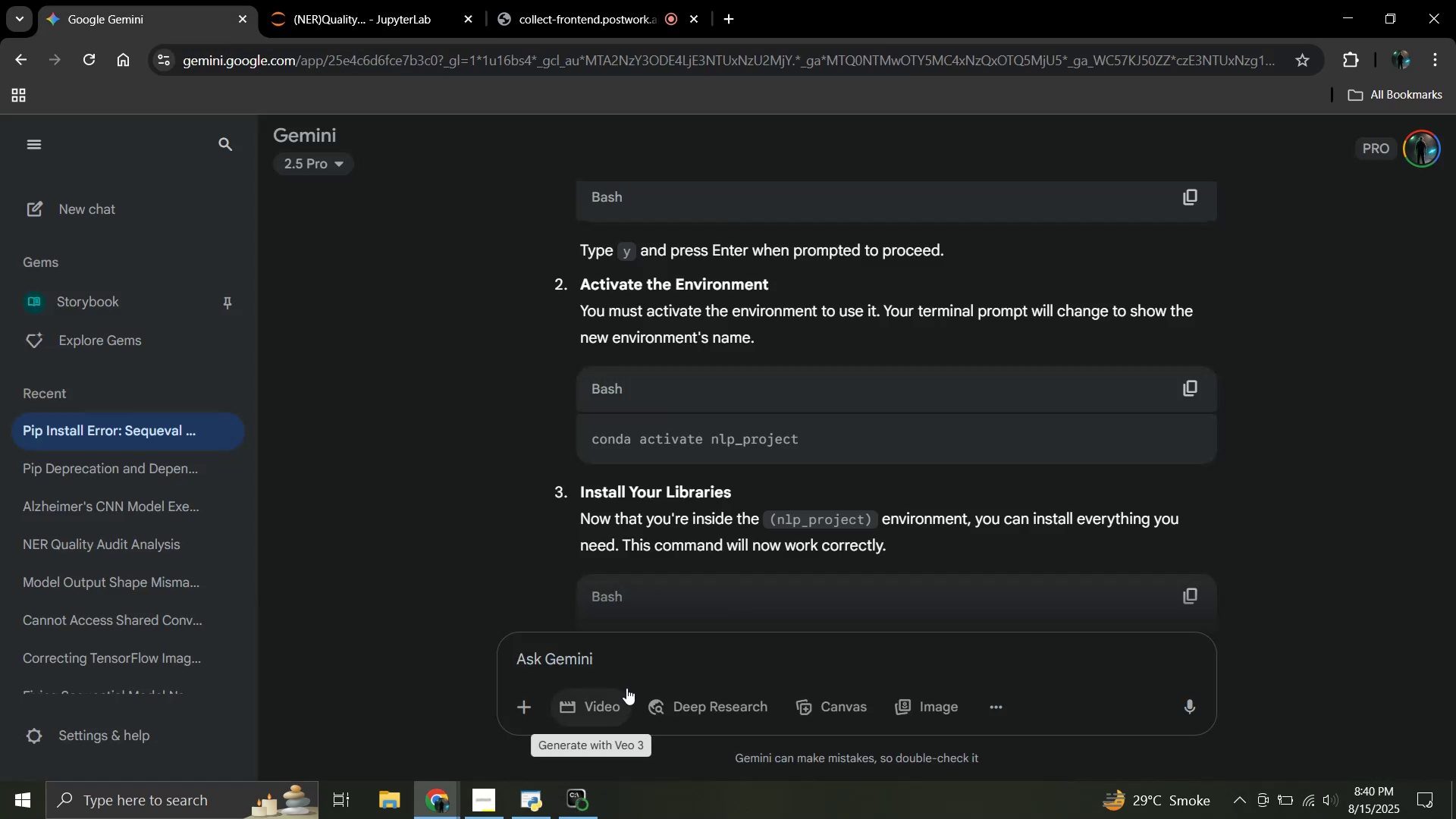 
left_click([626, 661])
 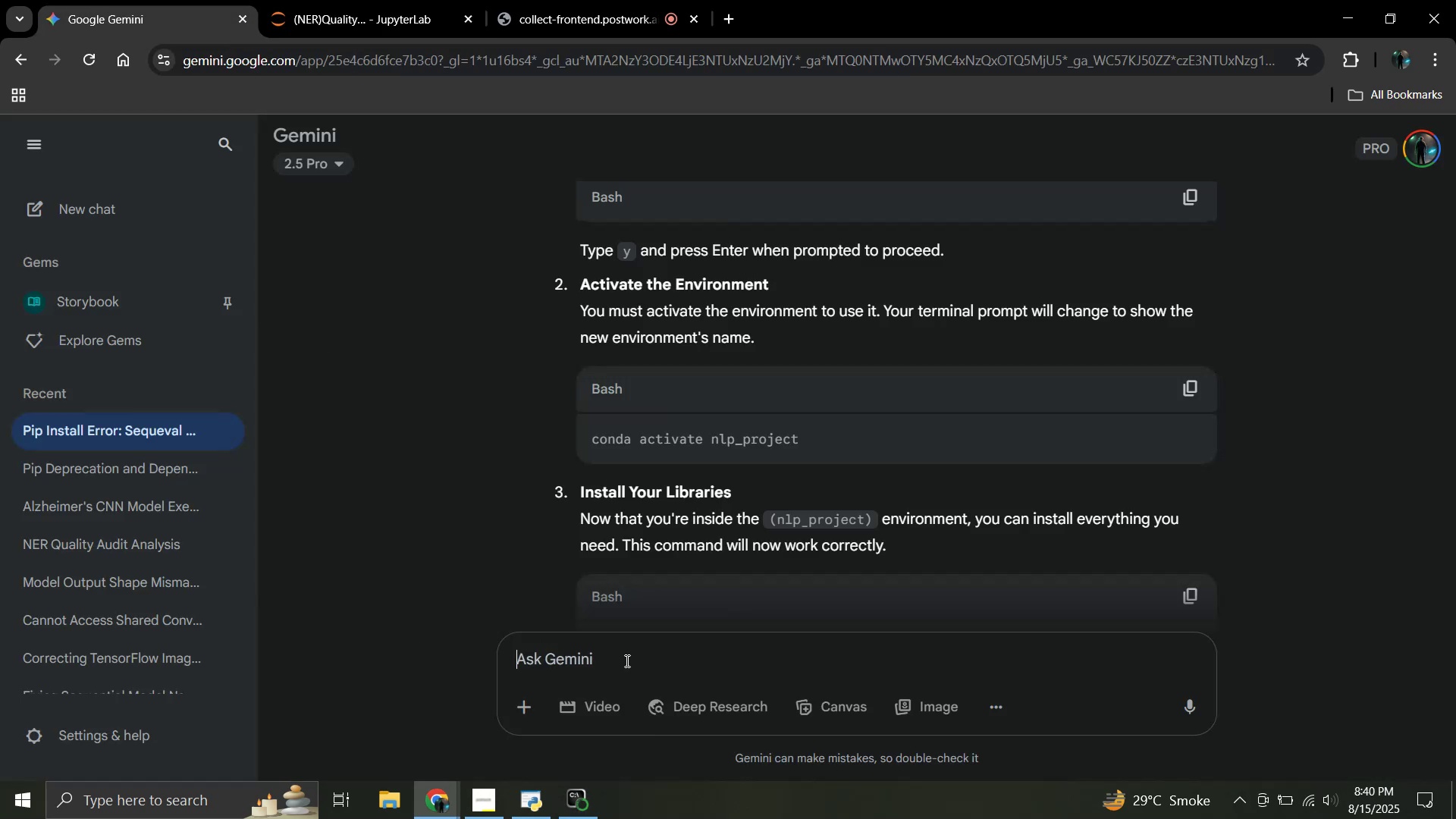 
key(Control+V)
 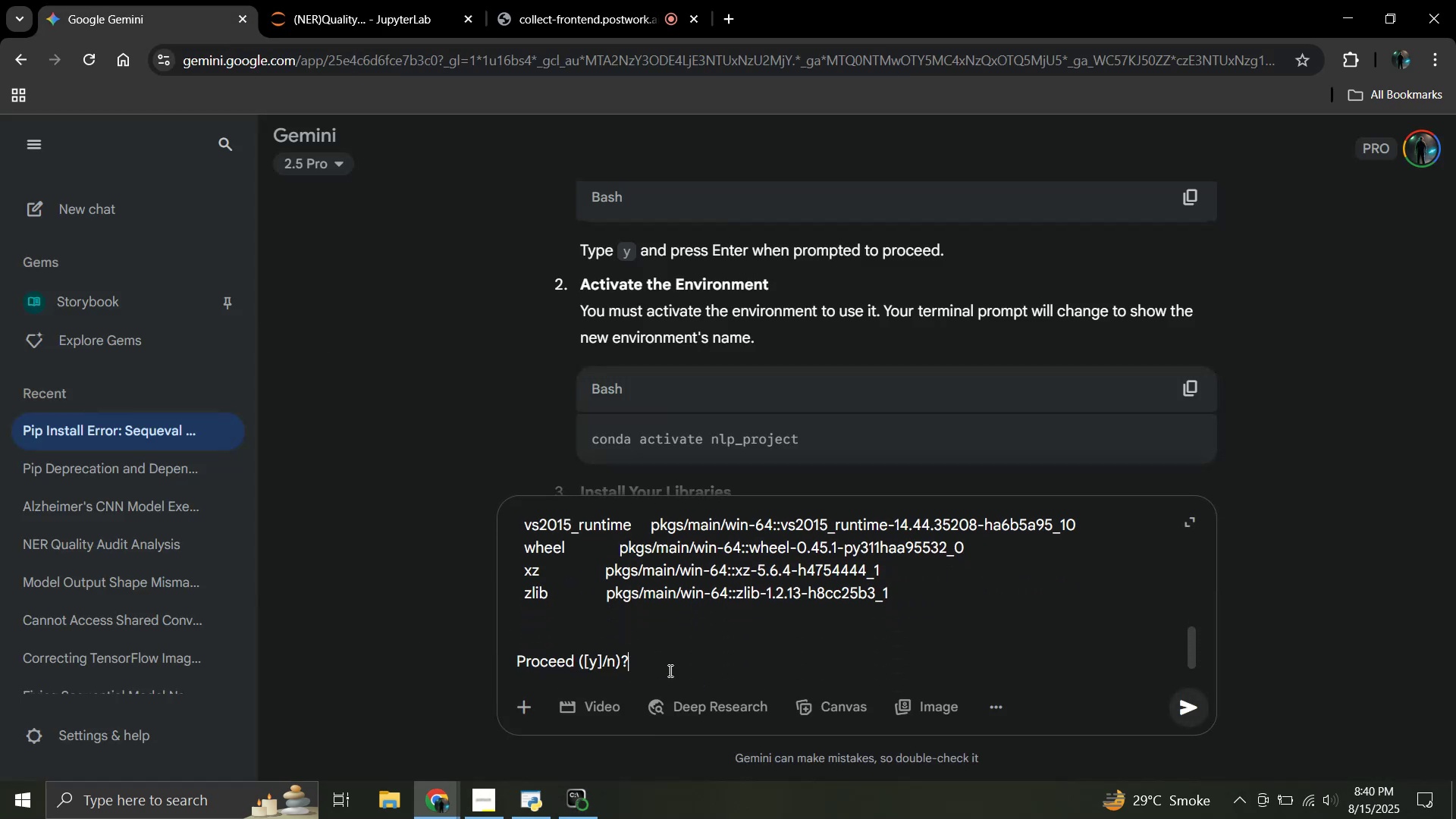 
key(Enter)
 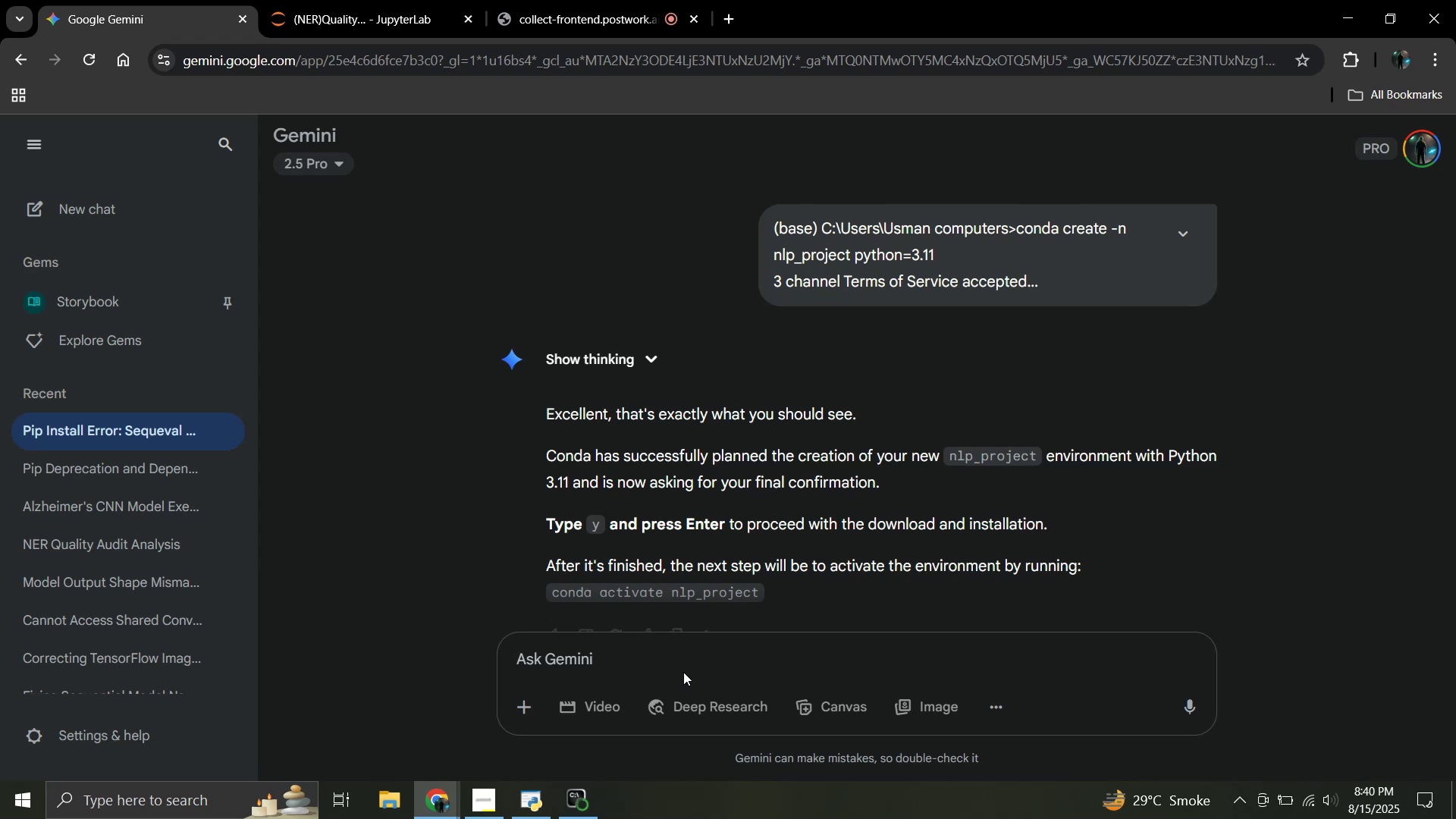 
wait(23.93)
 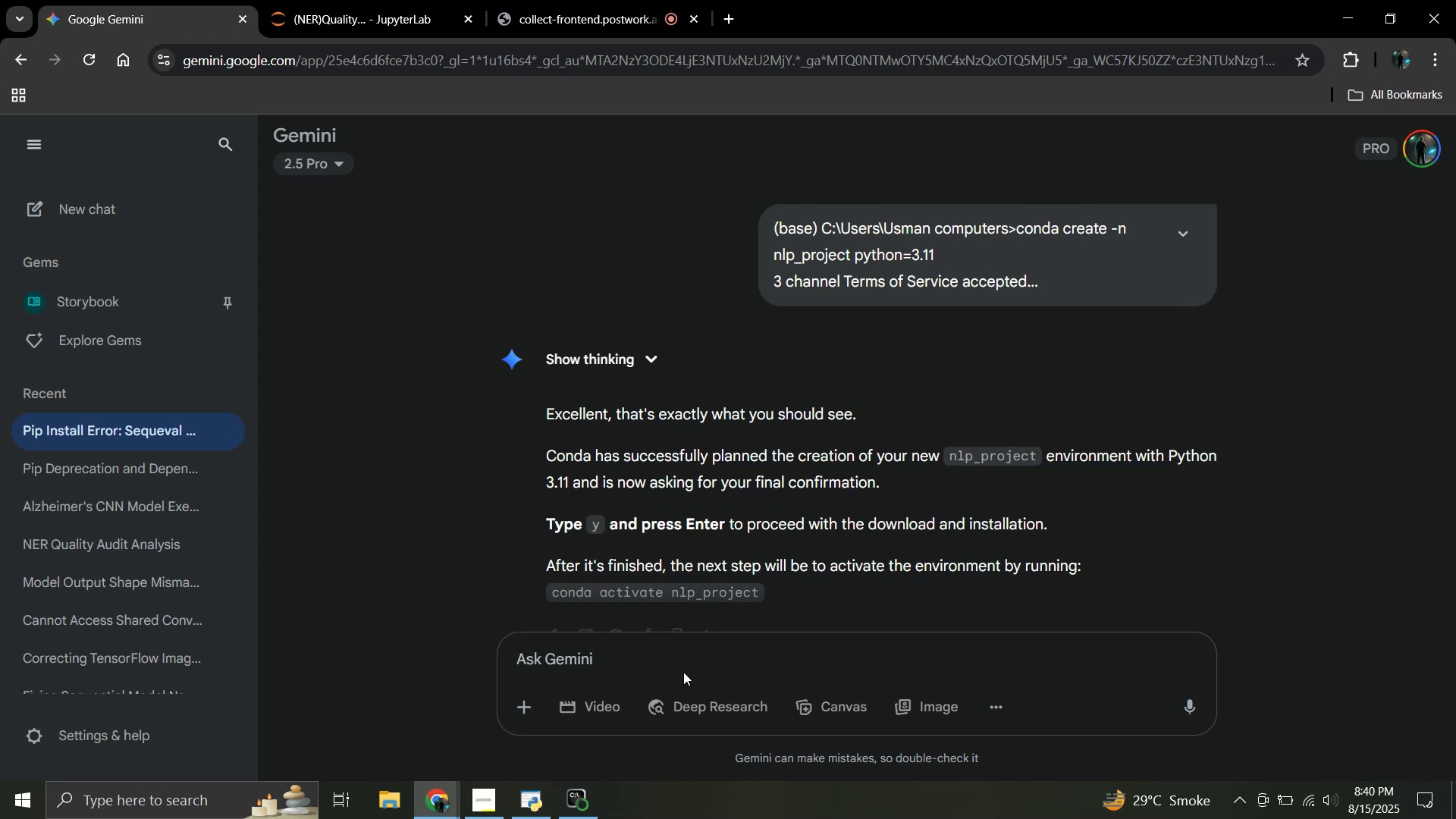 
left_click([394, 0])
 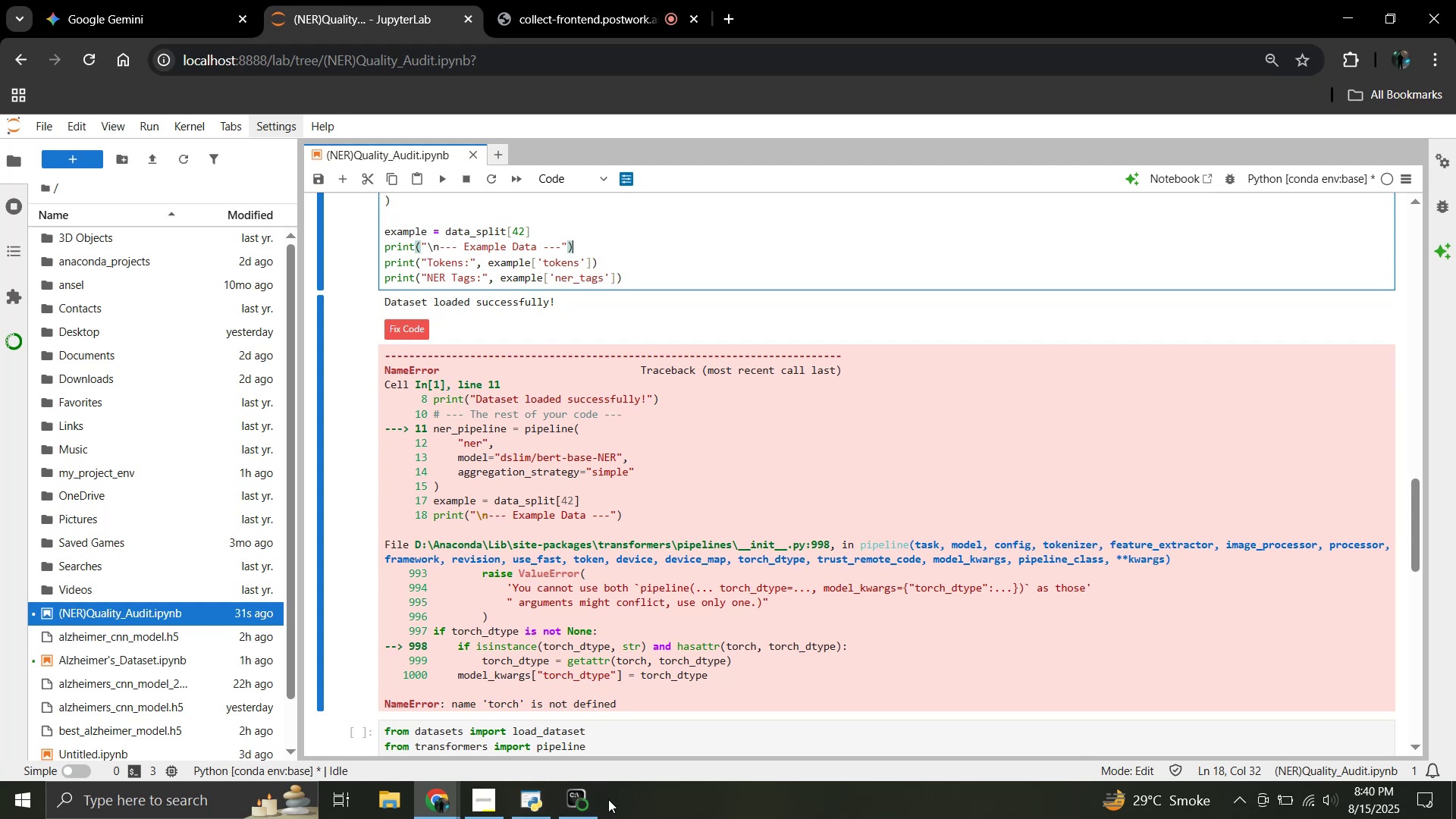 
left_click([593, 799])
 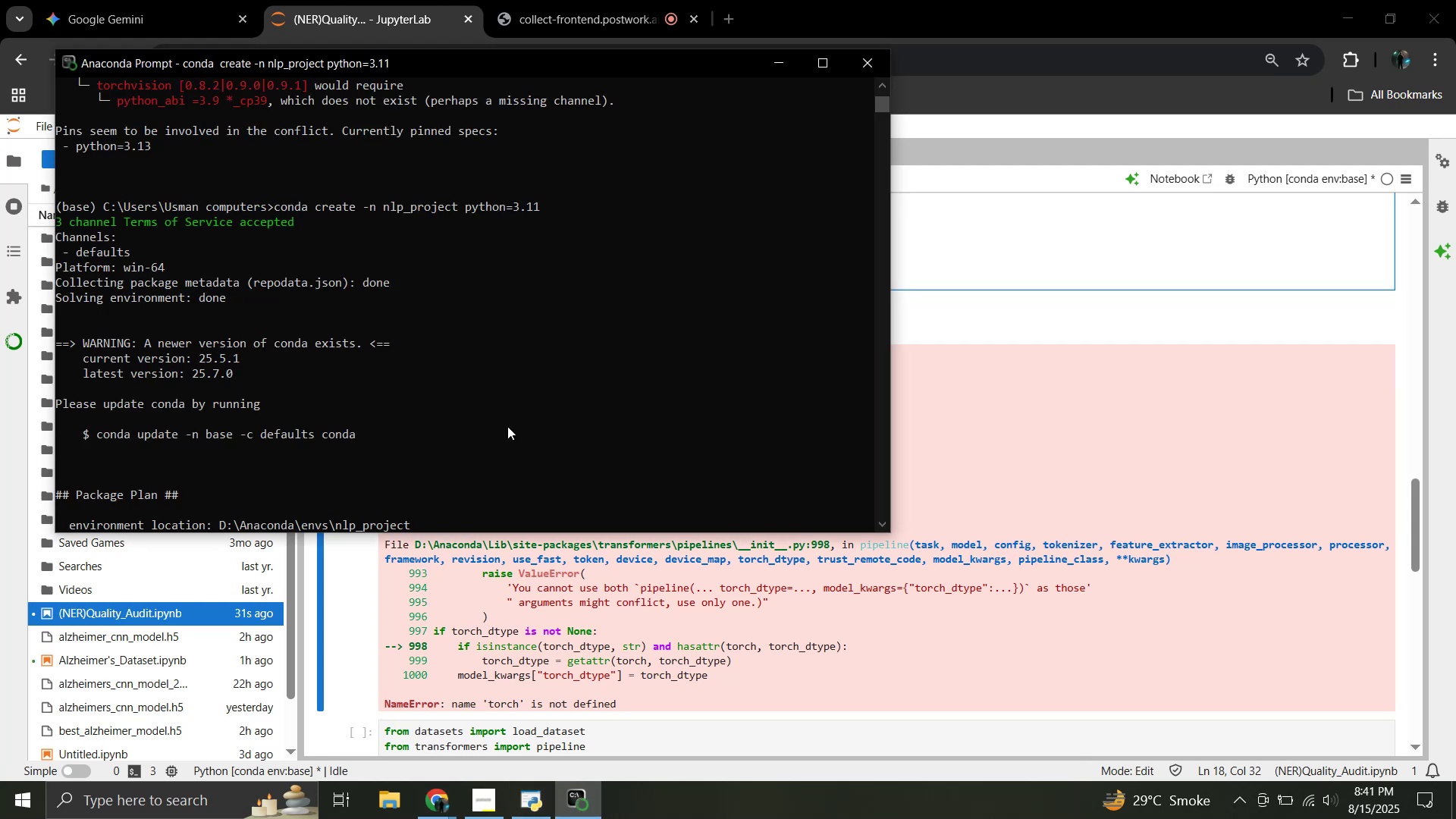 
scroll: coordinate [507, 426], scroll_direction: down, amount: 19.0
 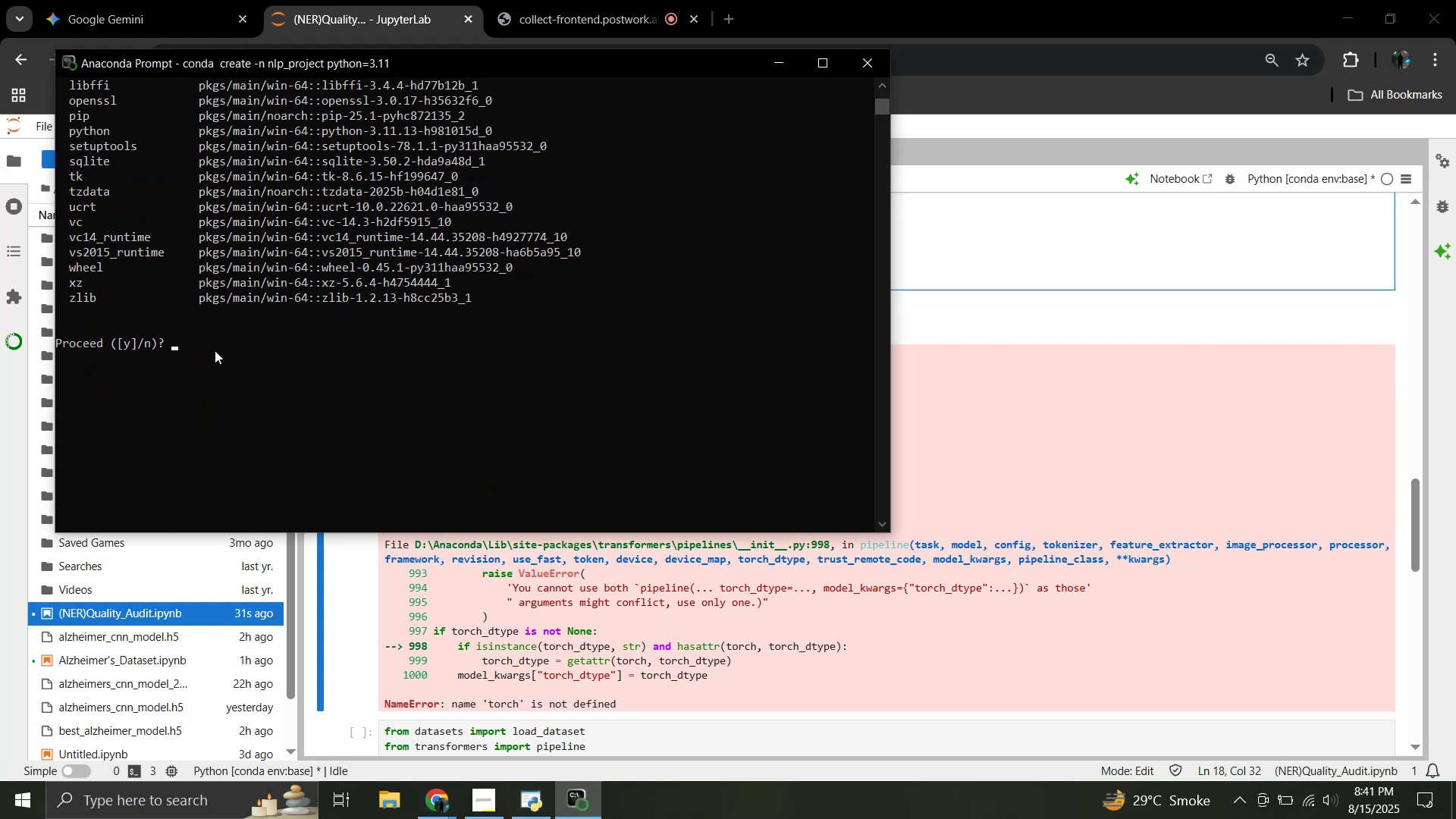 
key(Y)
 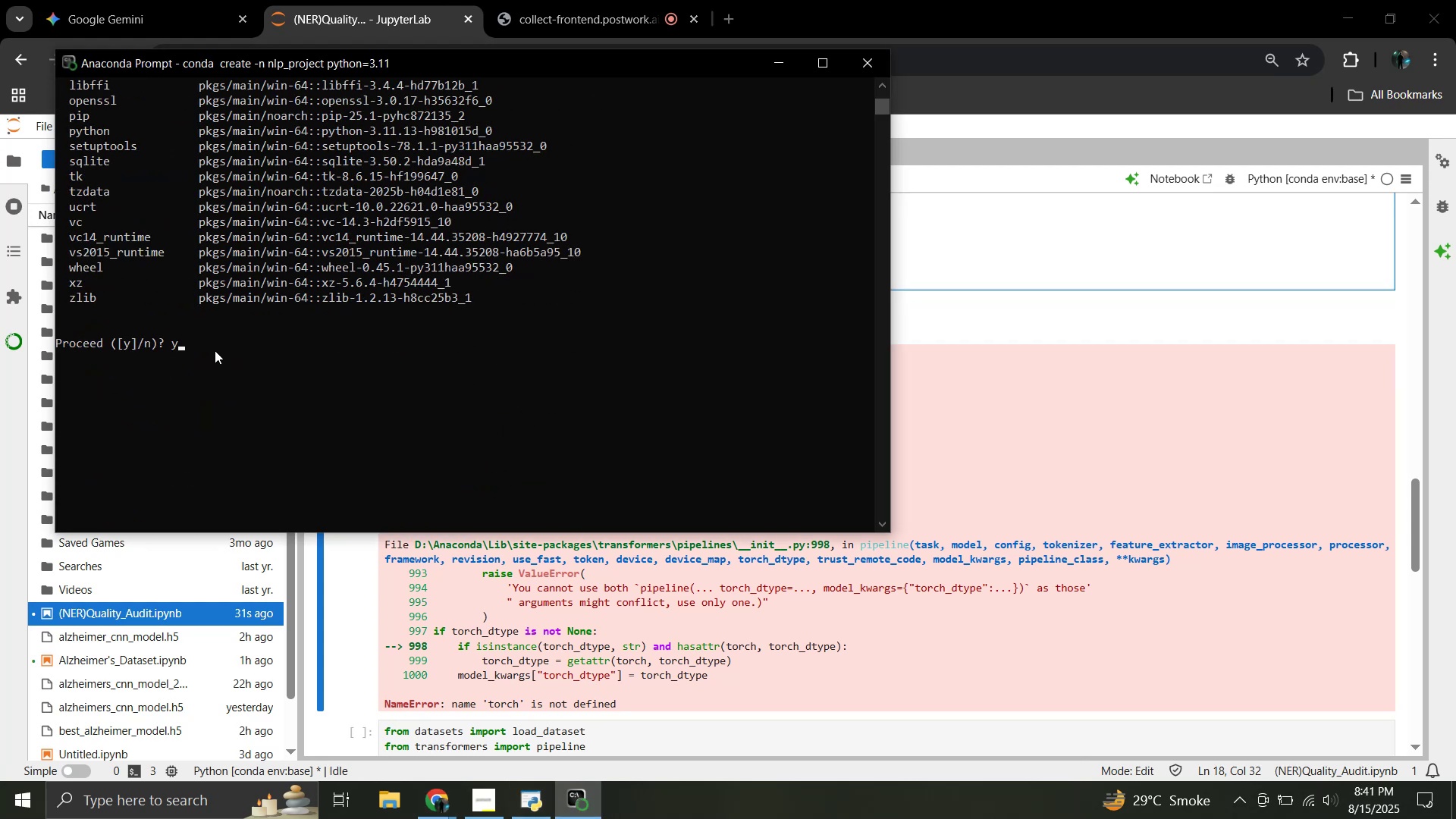 
key(Enter)
 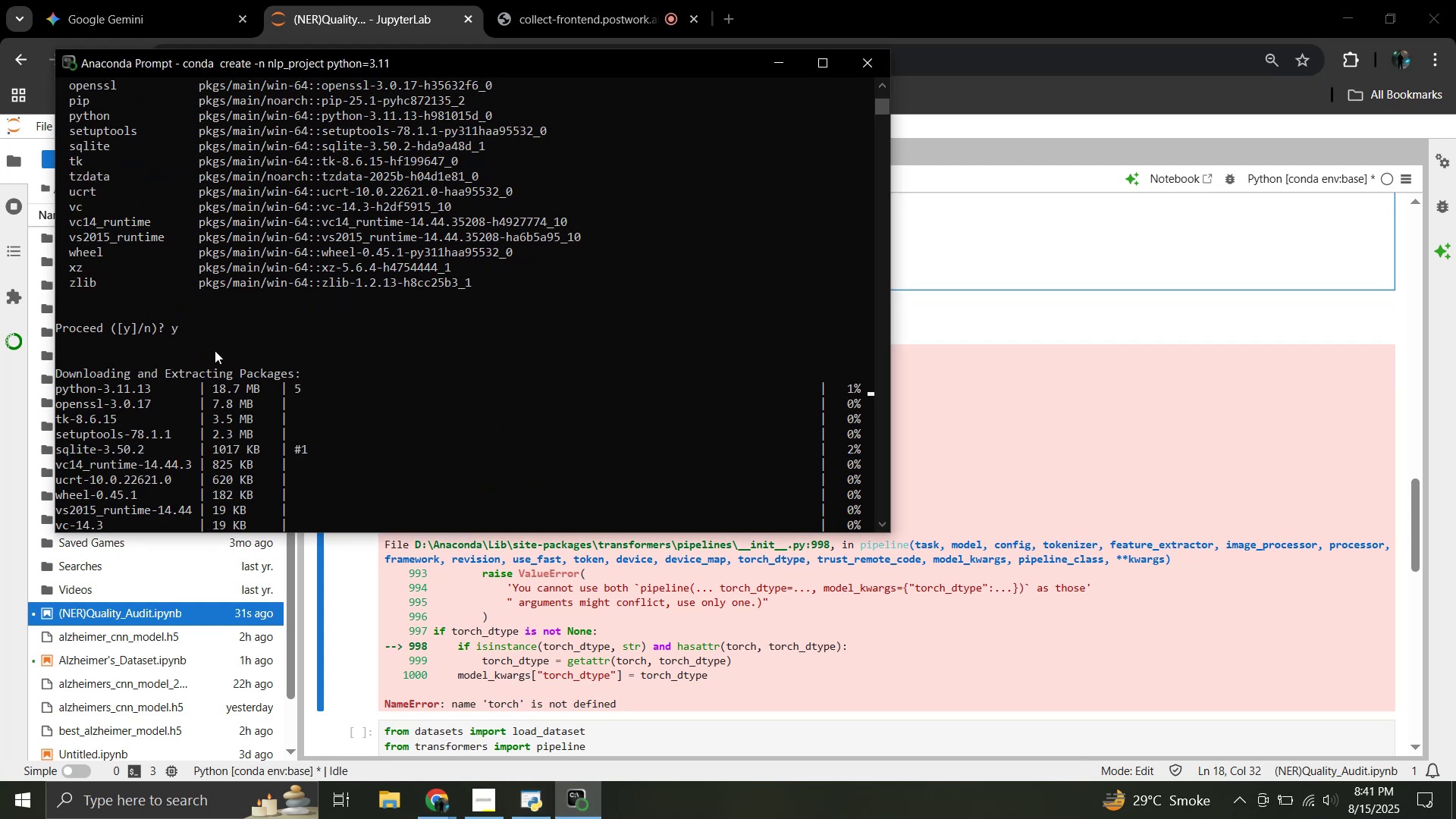 
scroll: coordinate [215, 350], scroll_direction: down, amount: 4.0
 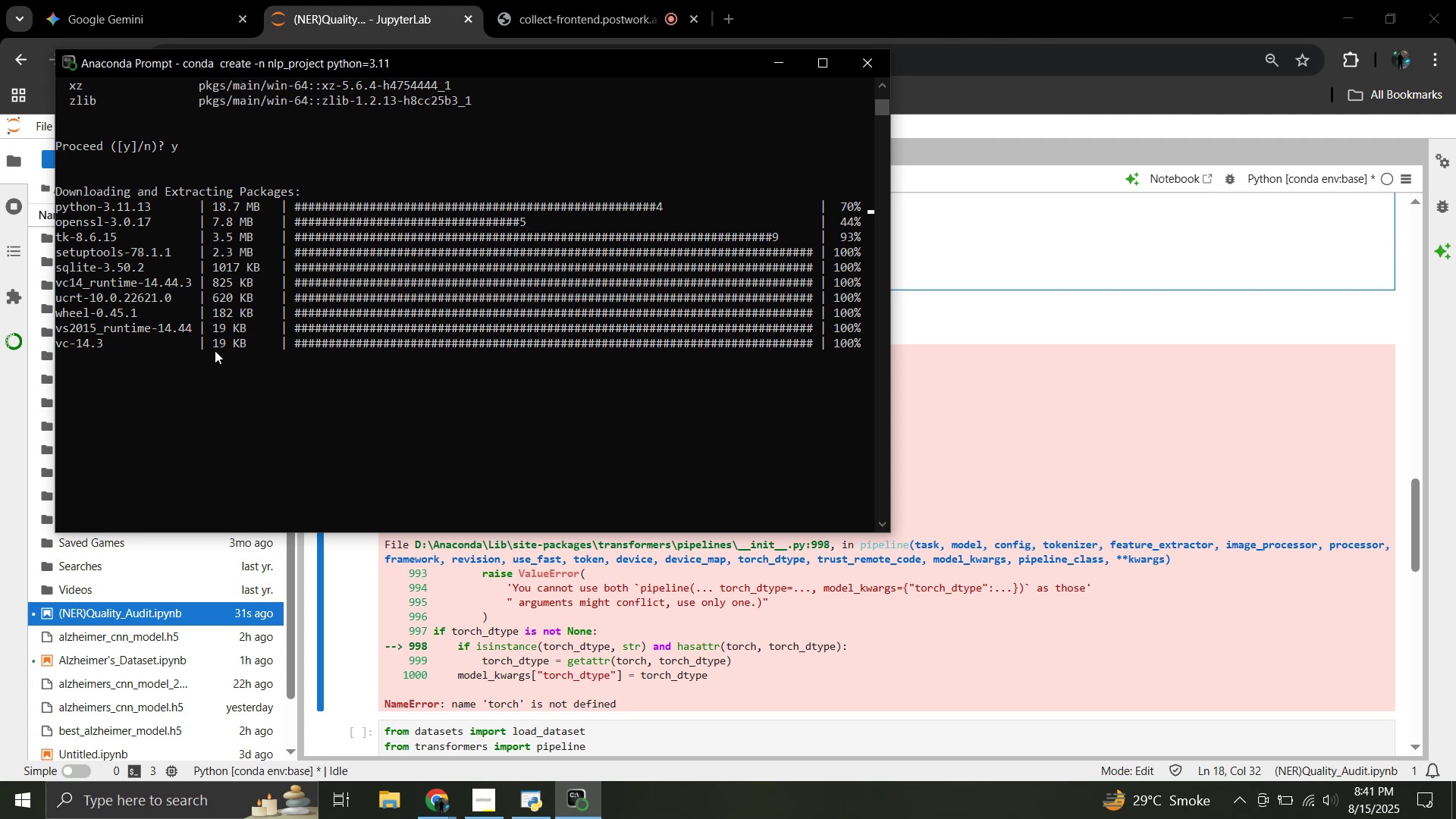 
wait(57.55)
 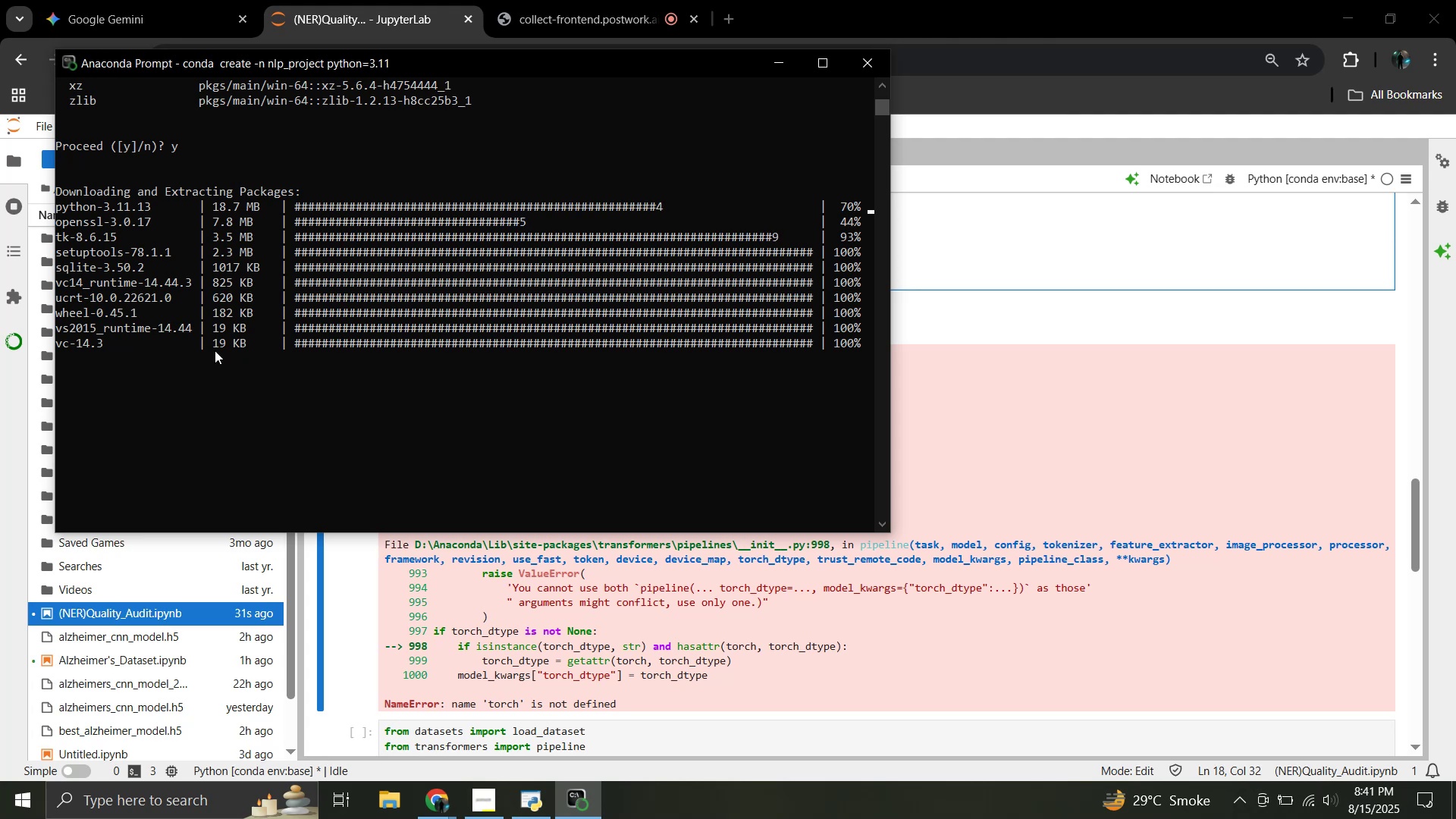 
left_click([1357, 500])
 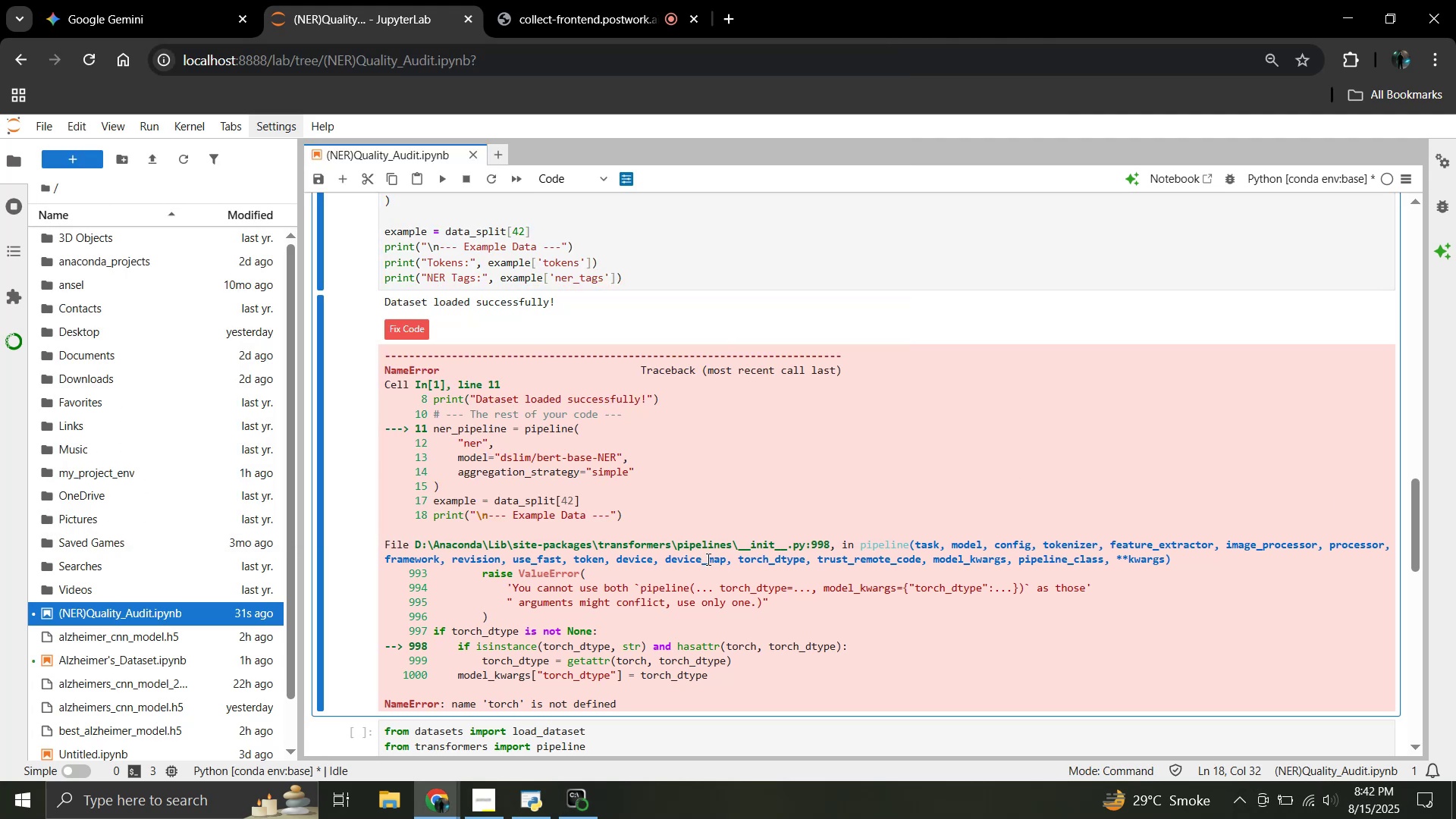 
scroll: coordinate [700, 559], scroll_direction: up, amount: 3.0
 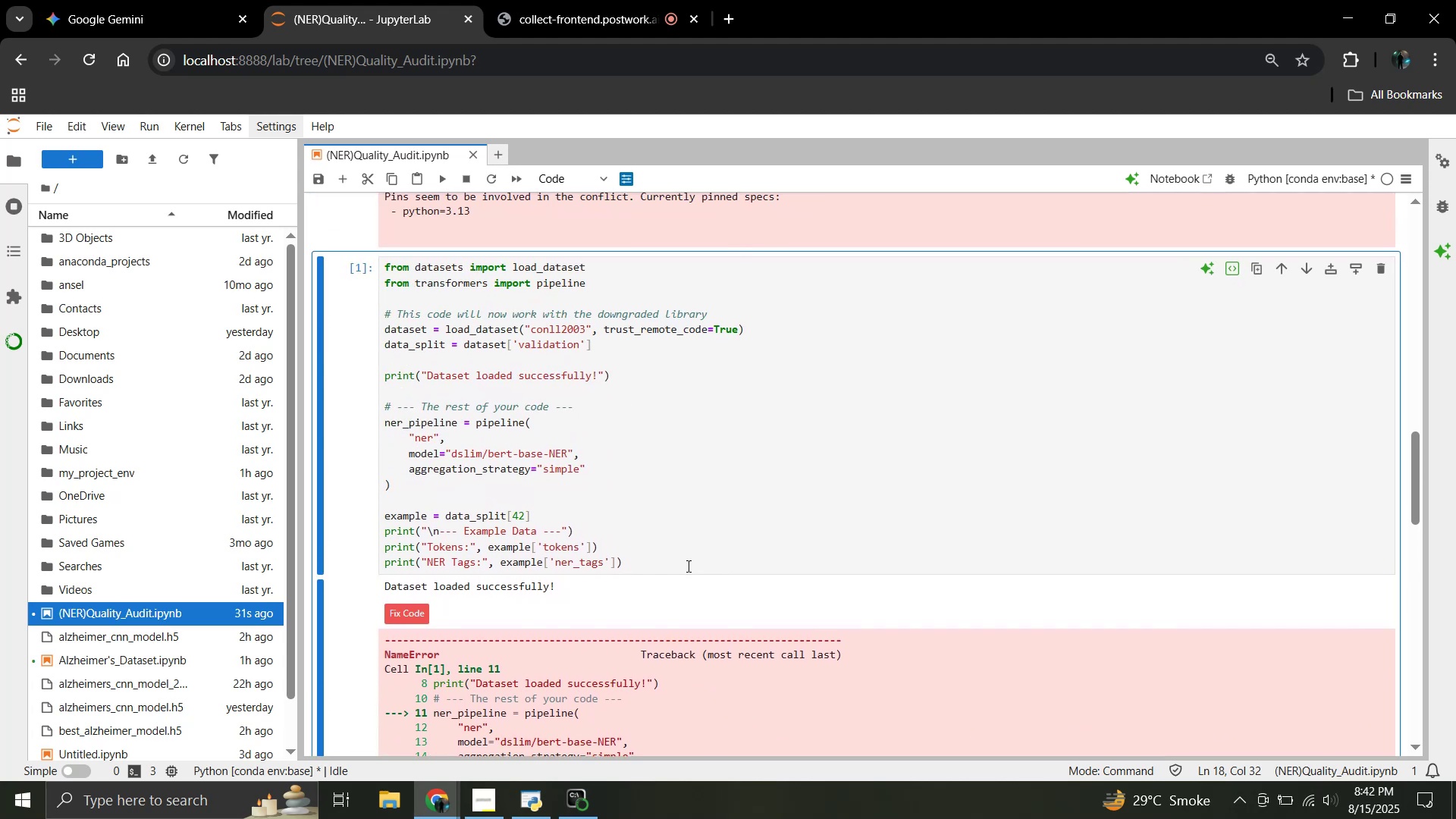 
left_click([687, 566])
 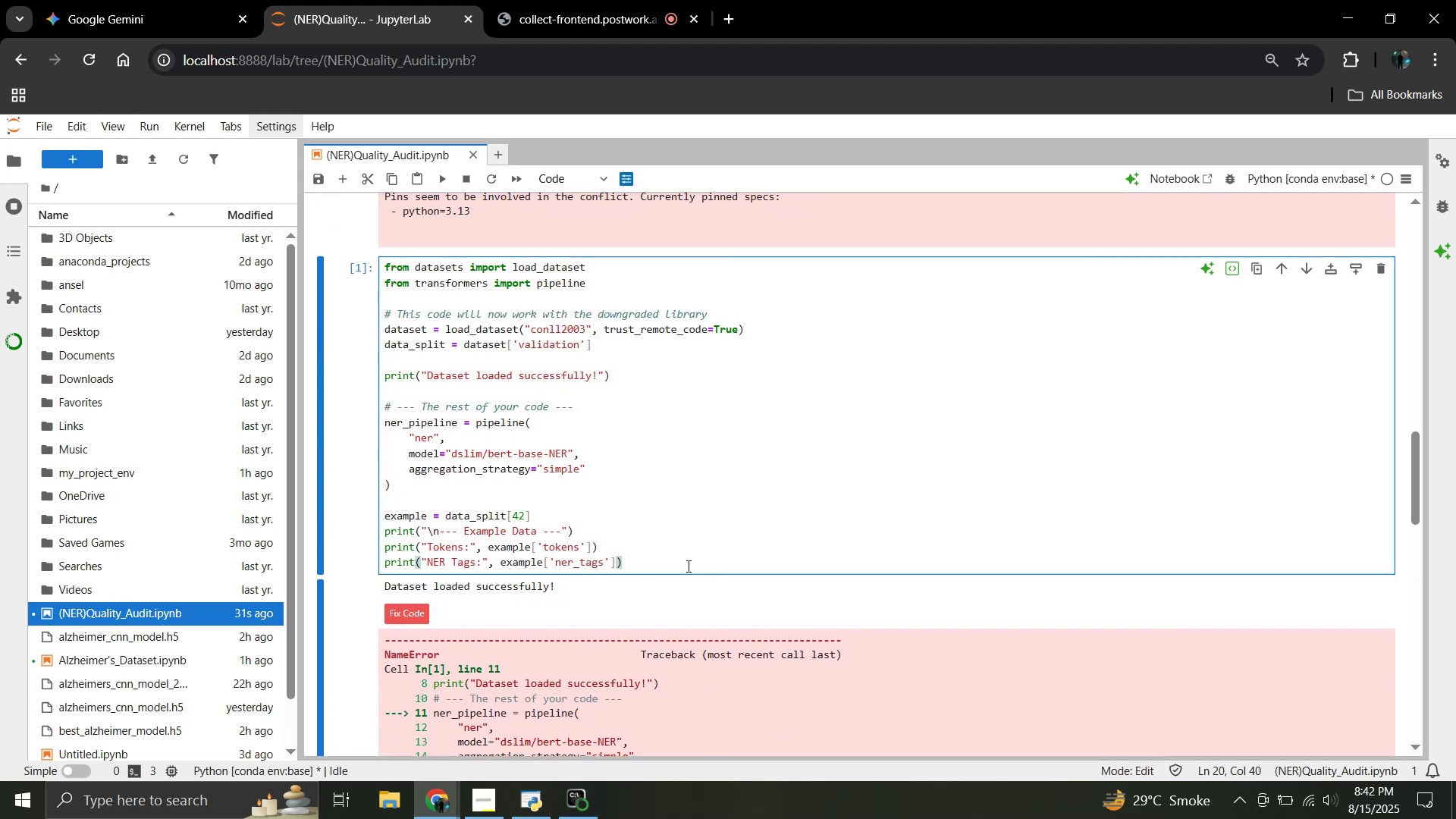 
scroll: coordinate [729, 581], scroll_direction: up, amount: 17.0
 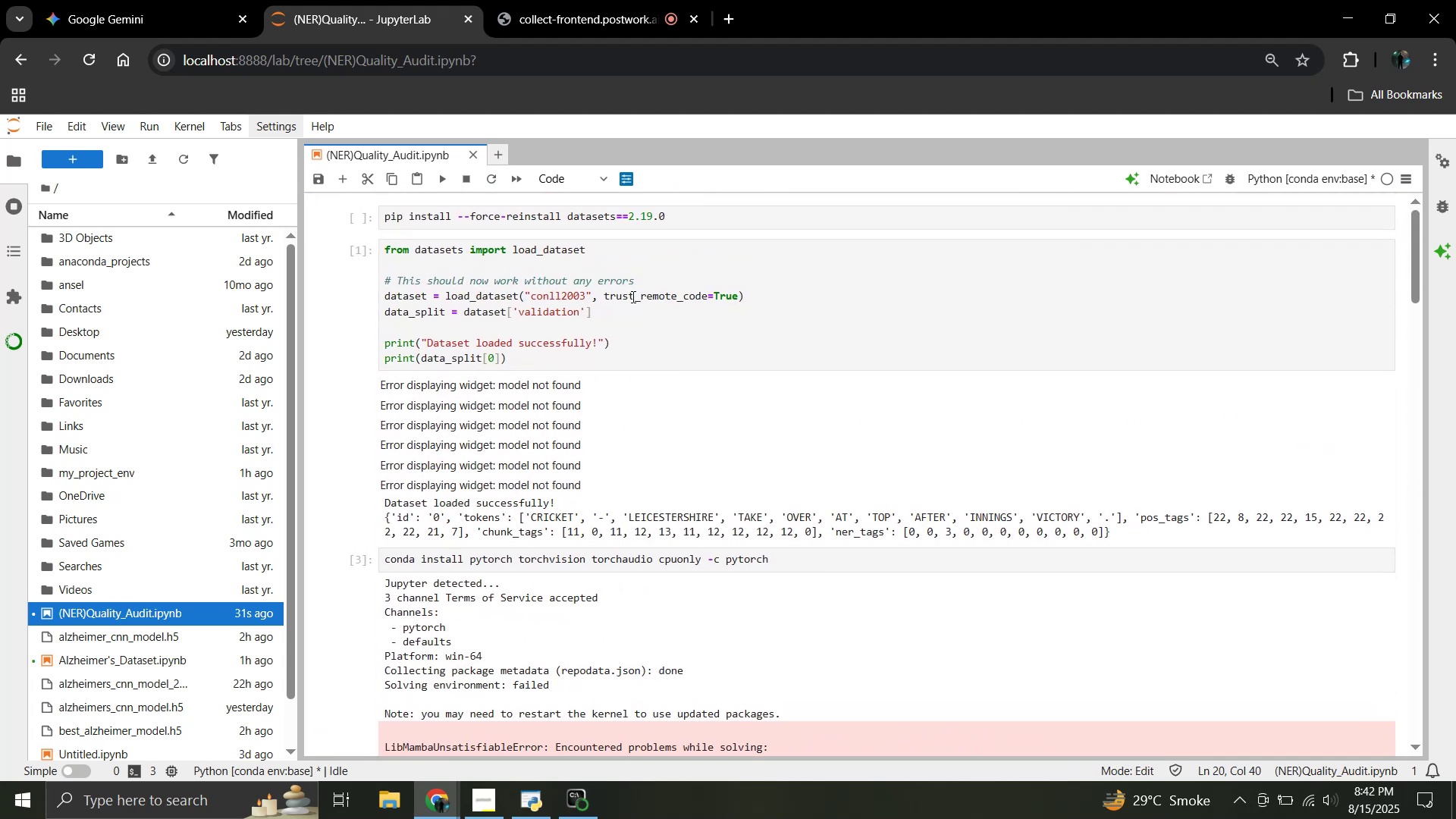 
left_click([678, 339])
 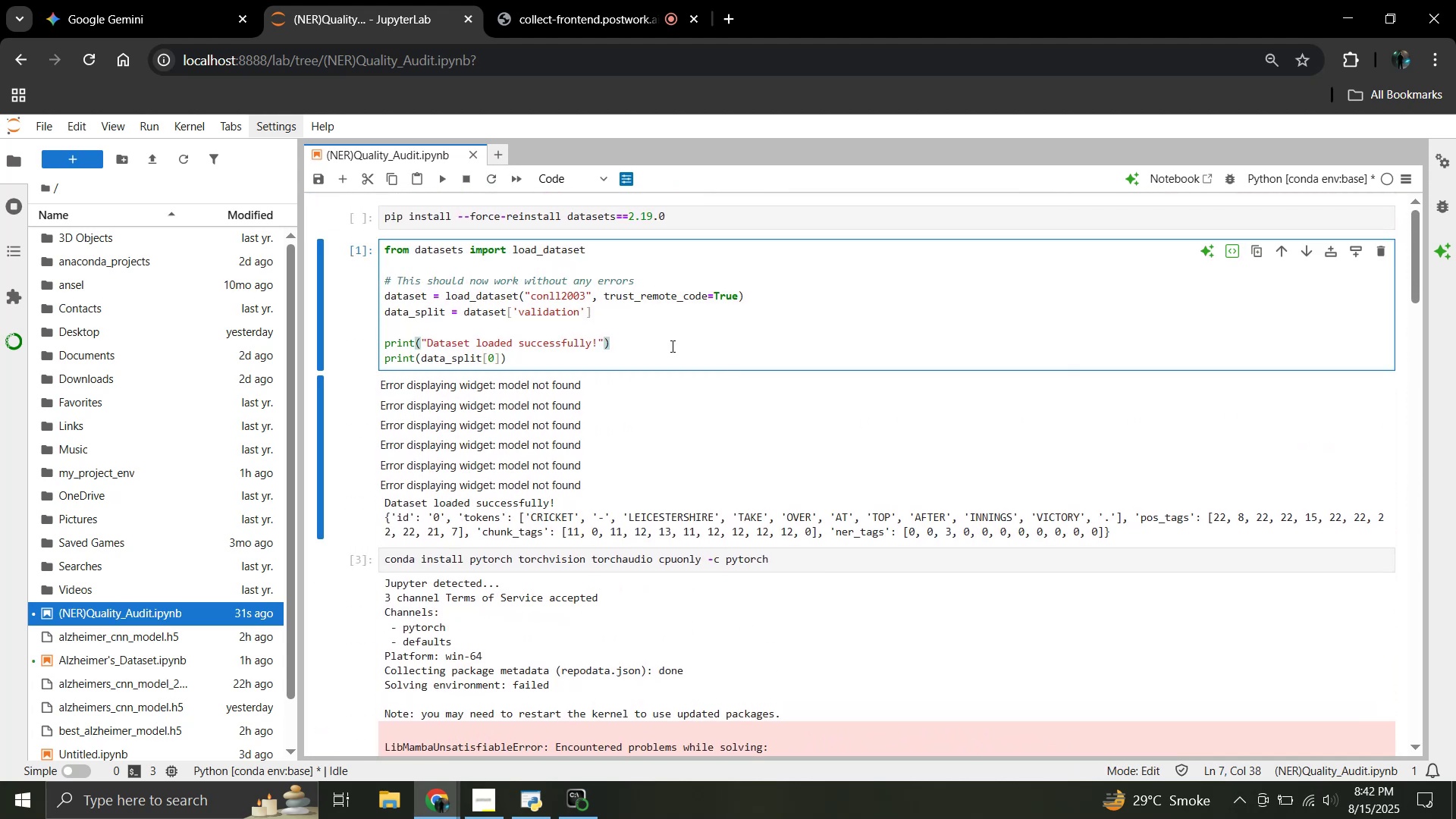 
left_click([670, 347])
 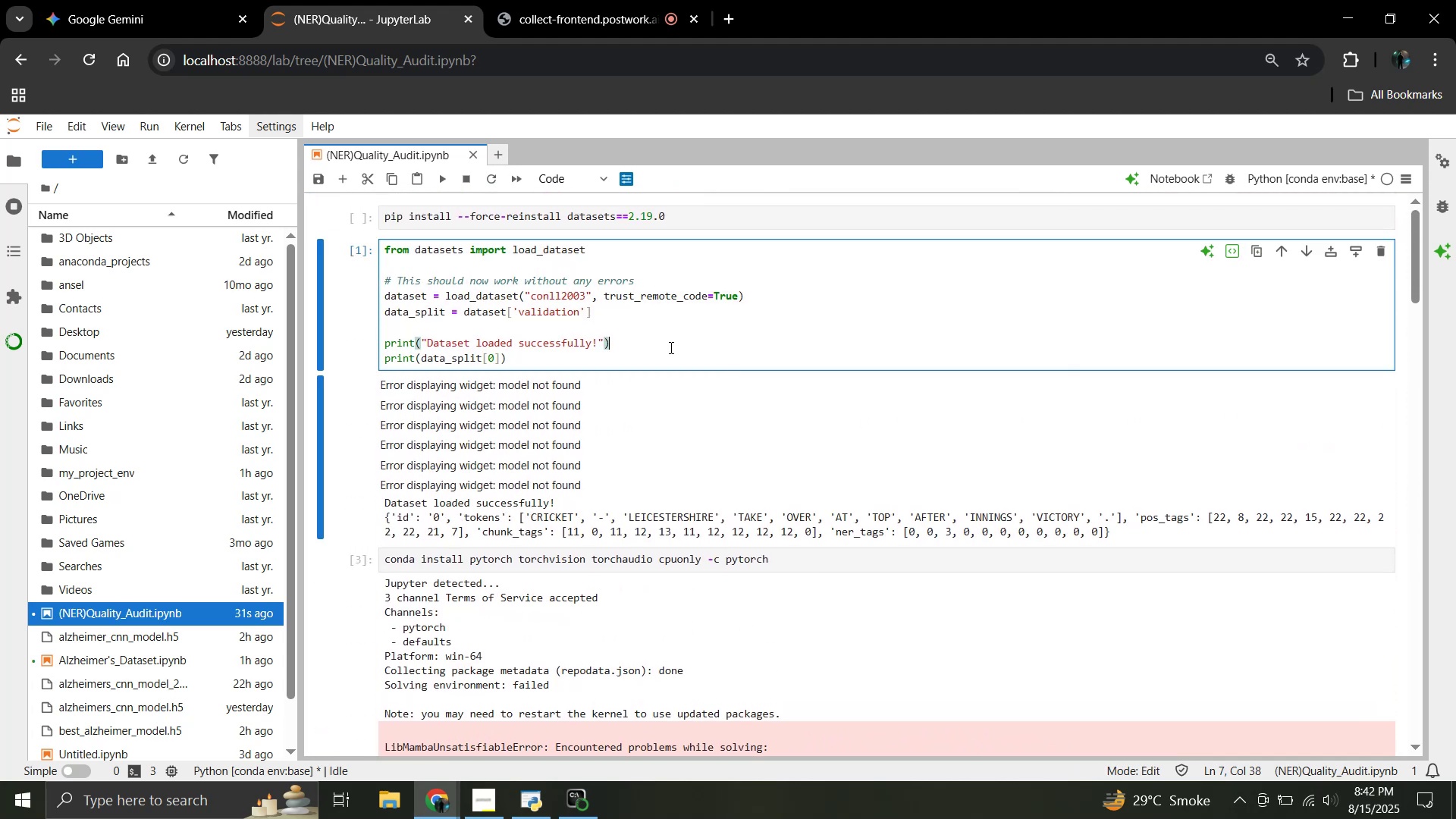 
key(Shift+Enter)
 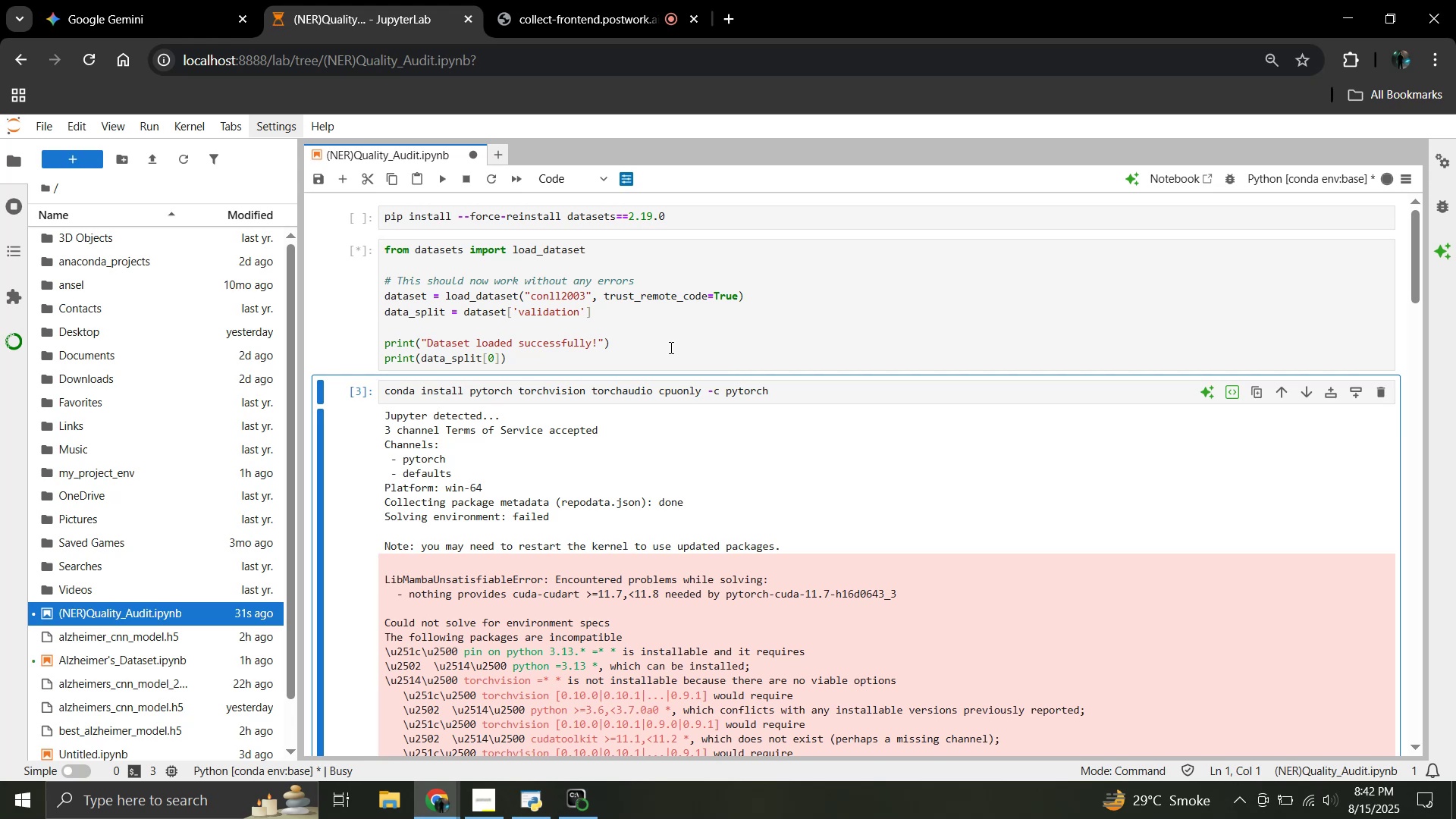 
left_click([670, 347])
 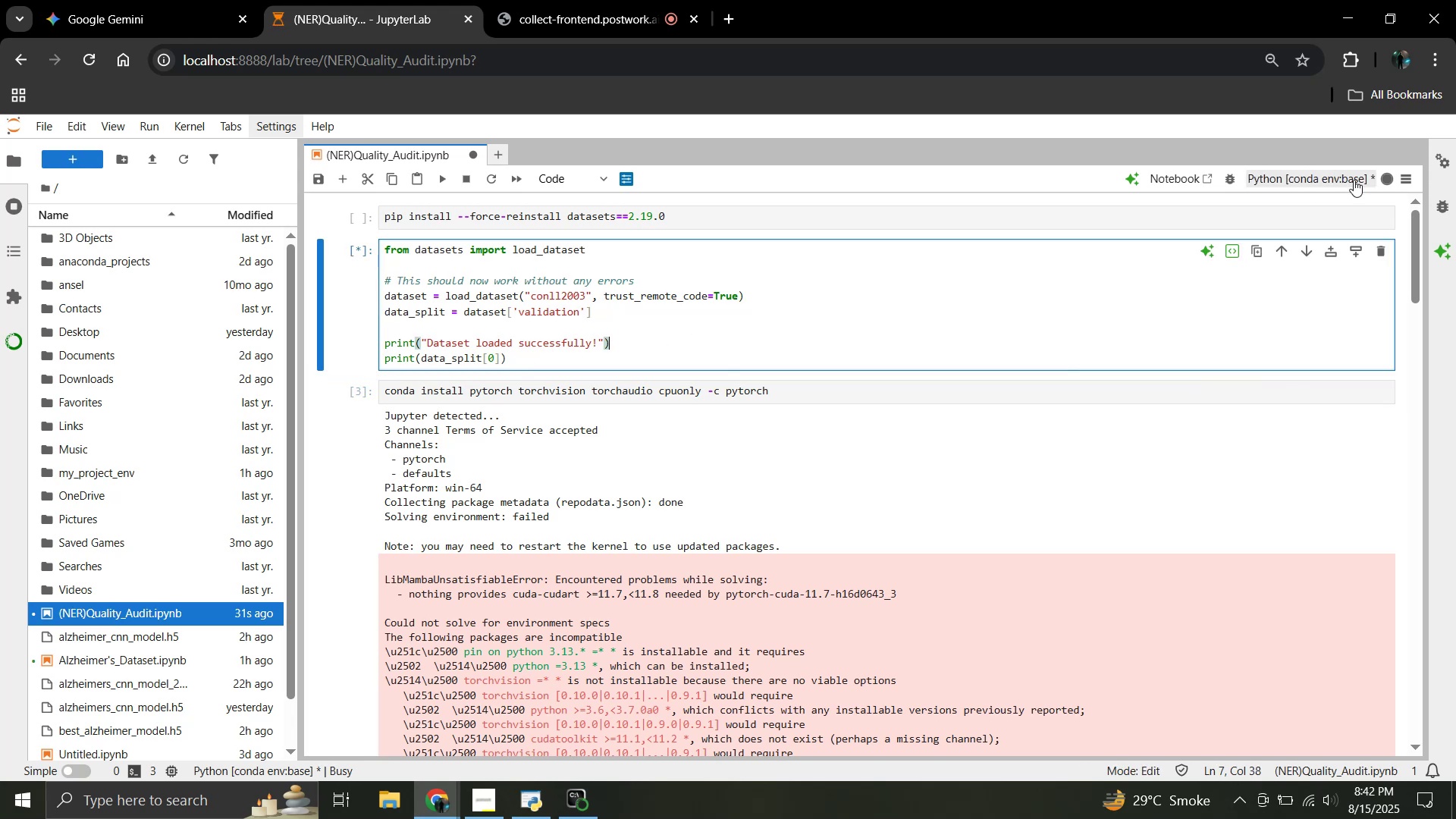 
left_click([1385, 179])
 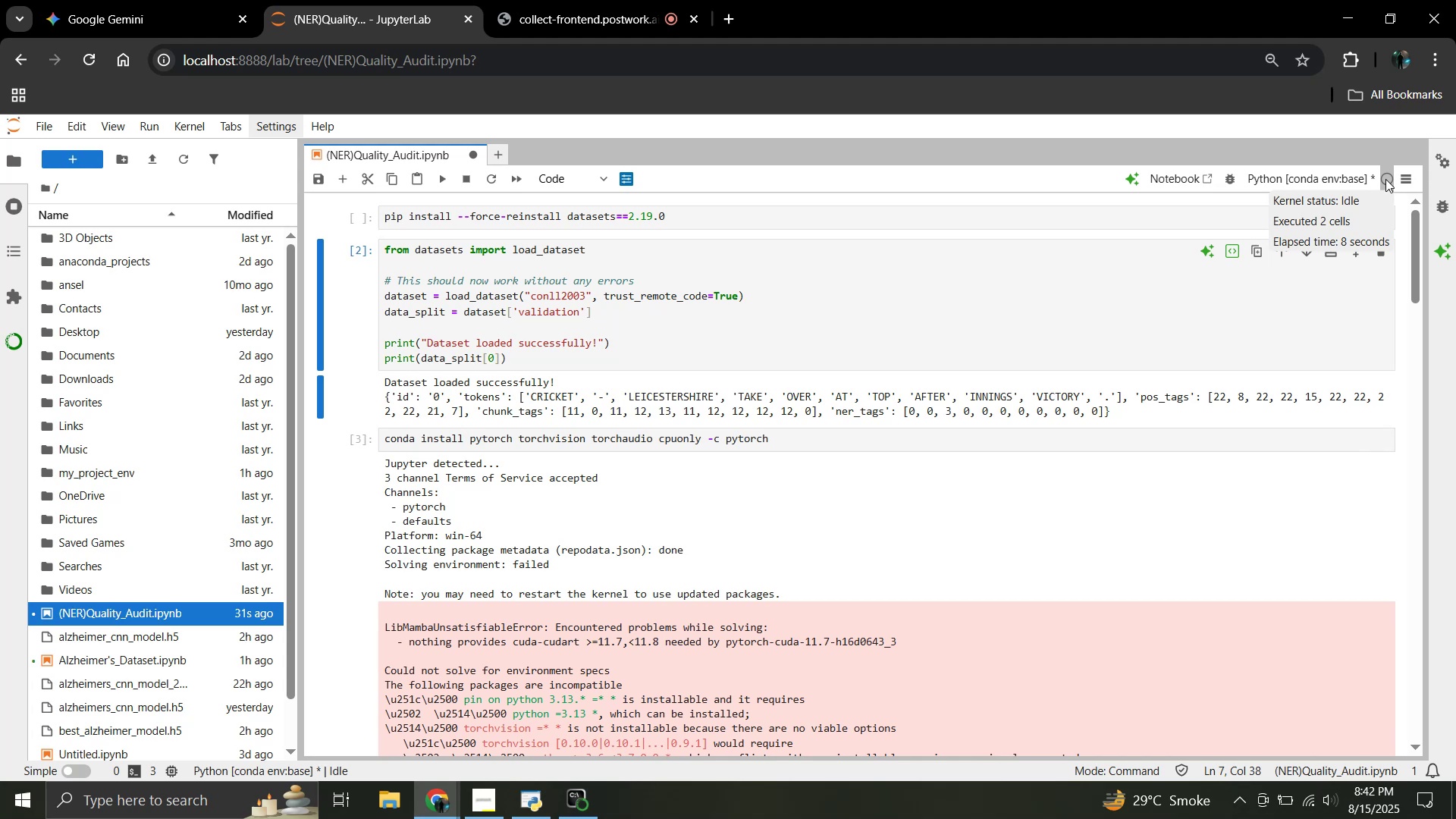 
wait(27.93)
 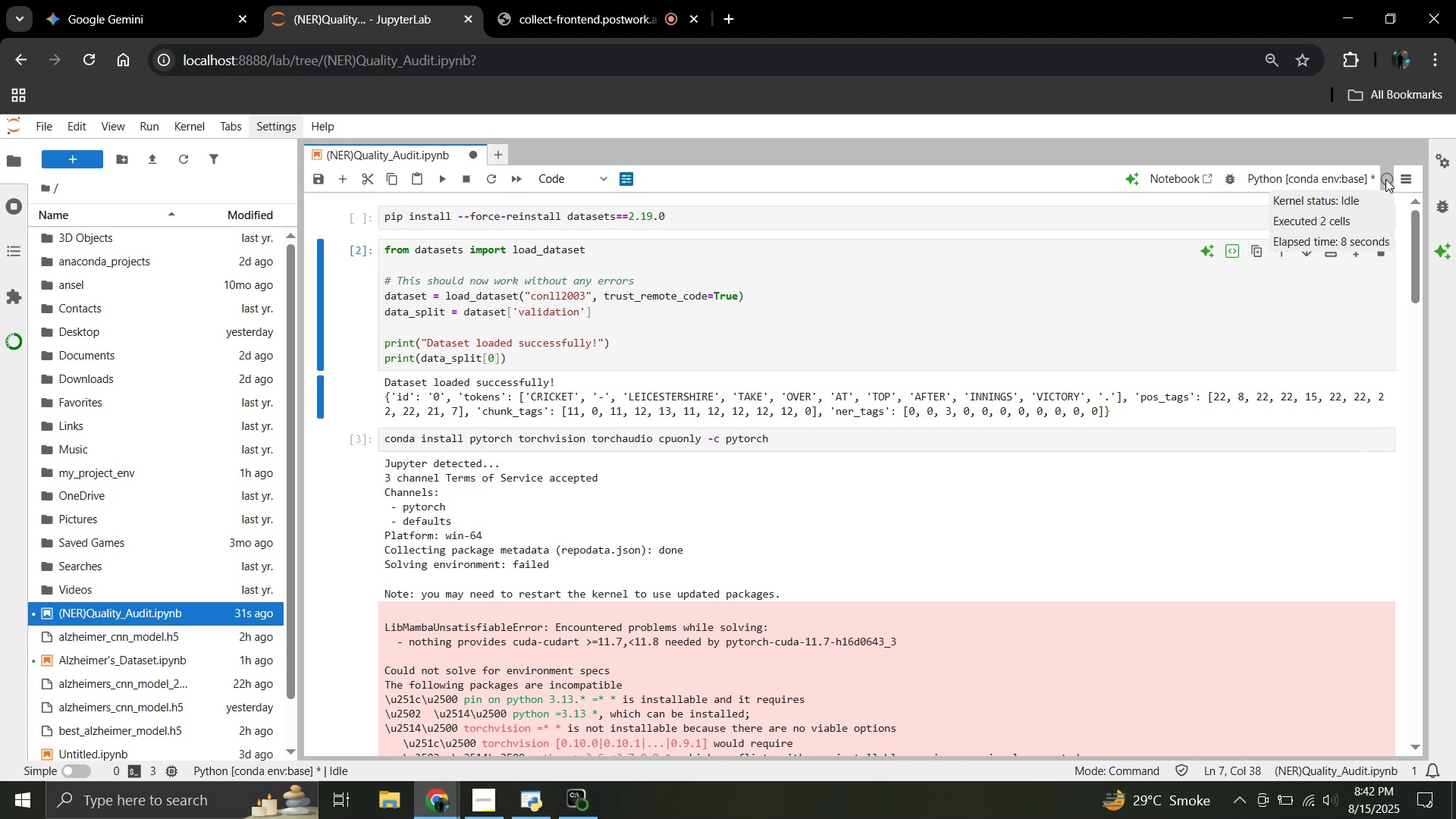 
scroll: coordinate [789, 441], scroll_direction: up, amount: 2.0
 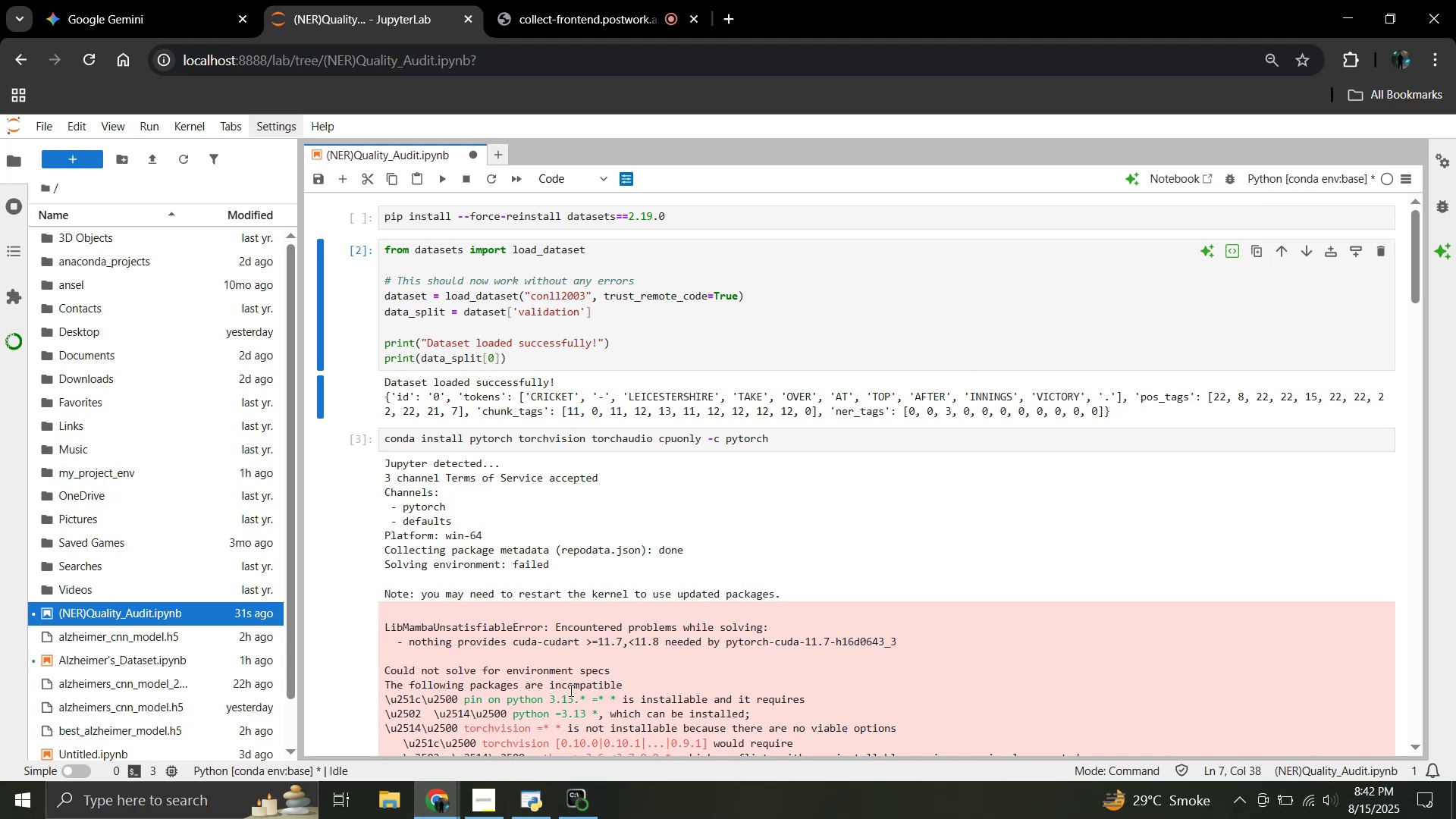 
wait(5.41)
 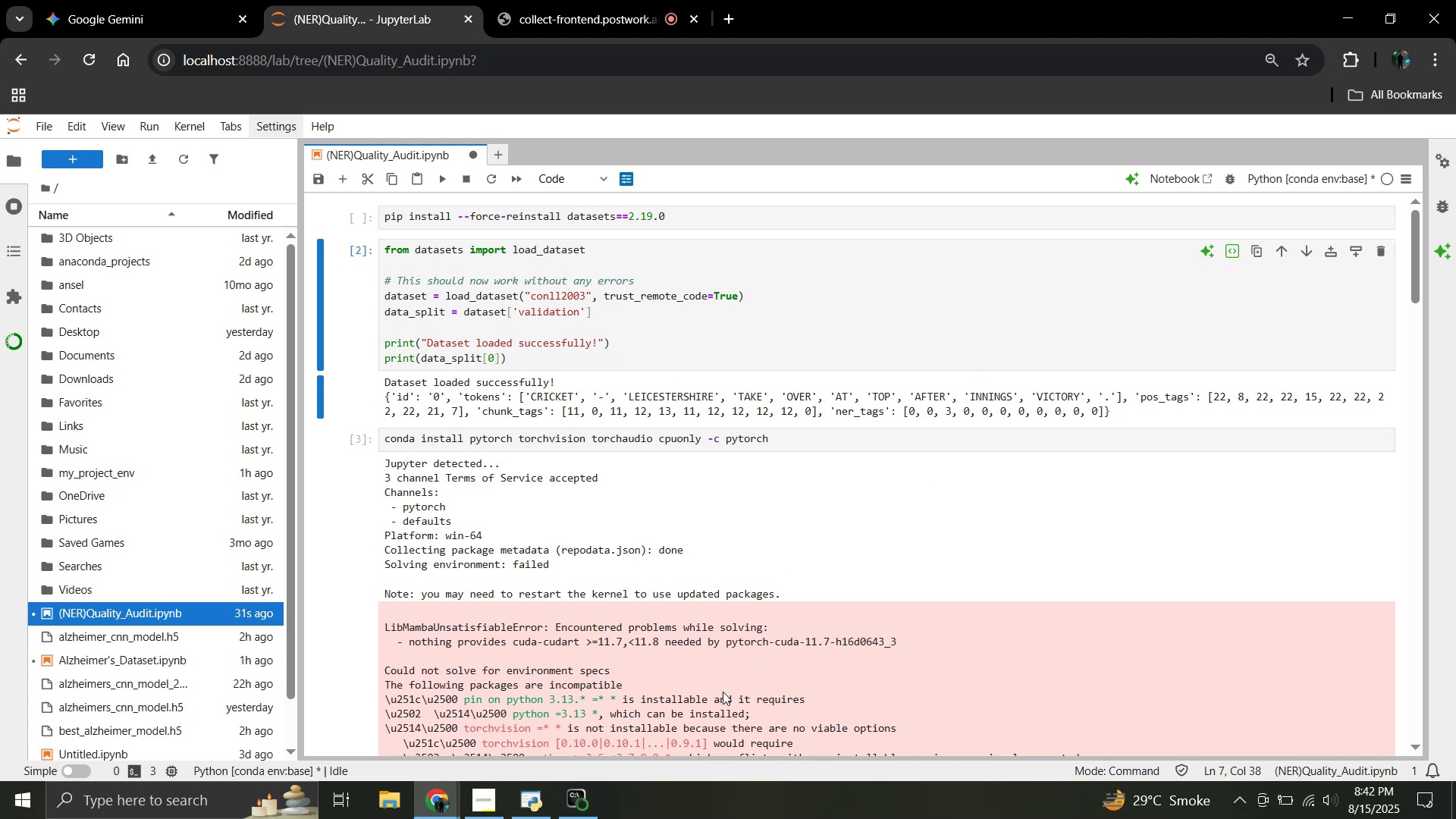 
left_click([575, 807])
 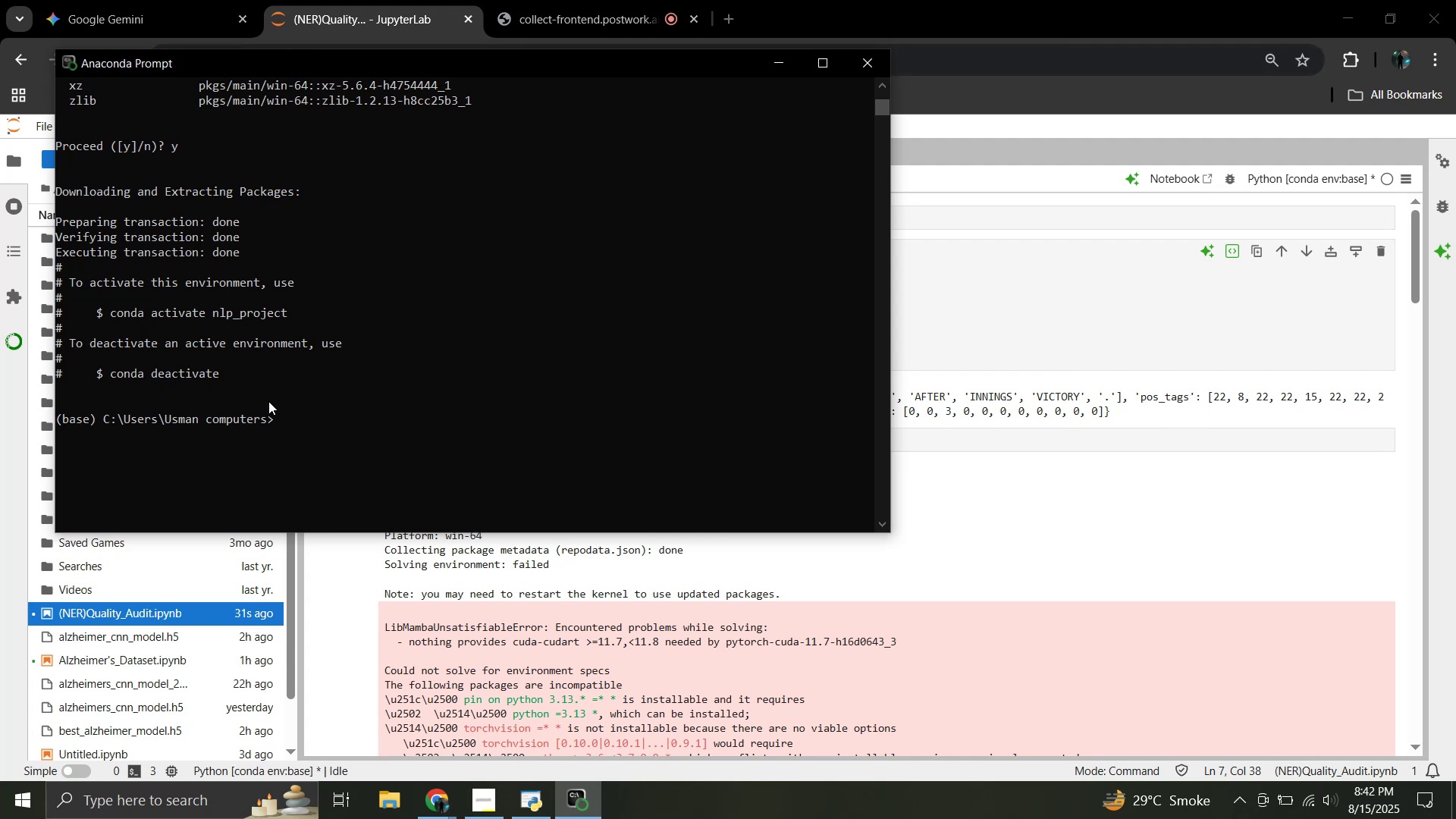 
left_click_drag(start_coordinate=[237, 392], to_coordinate=[57, 196])
 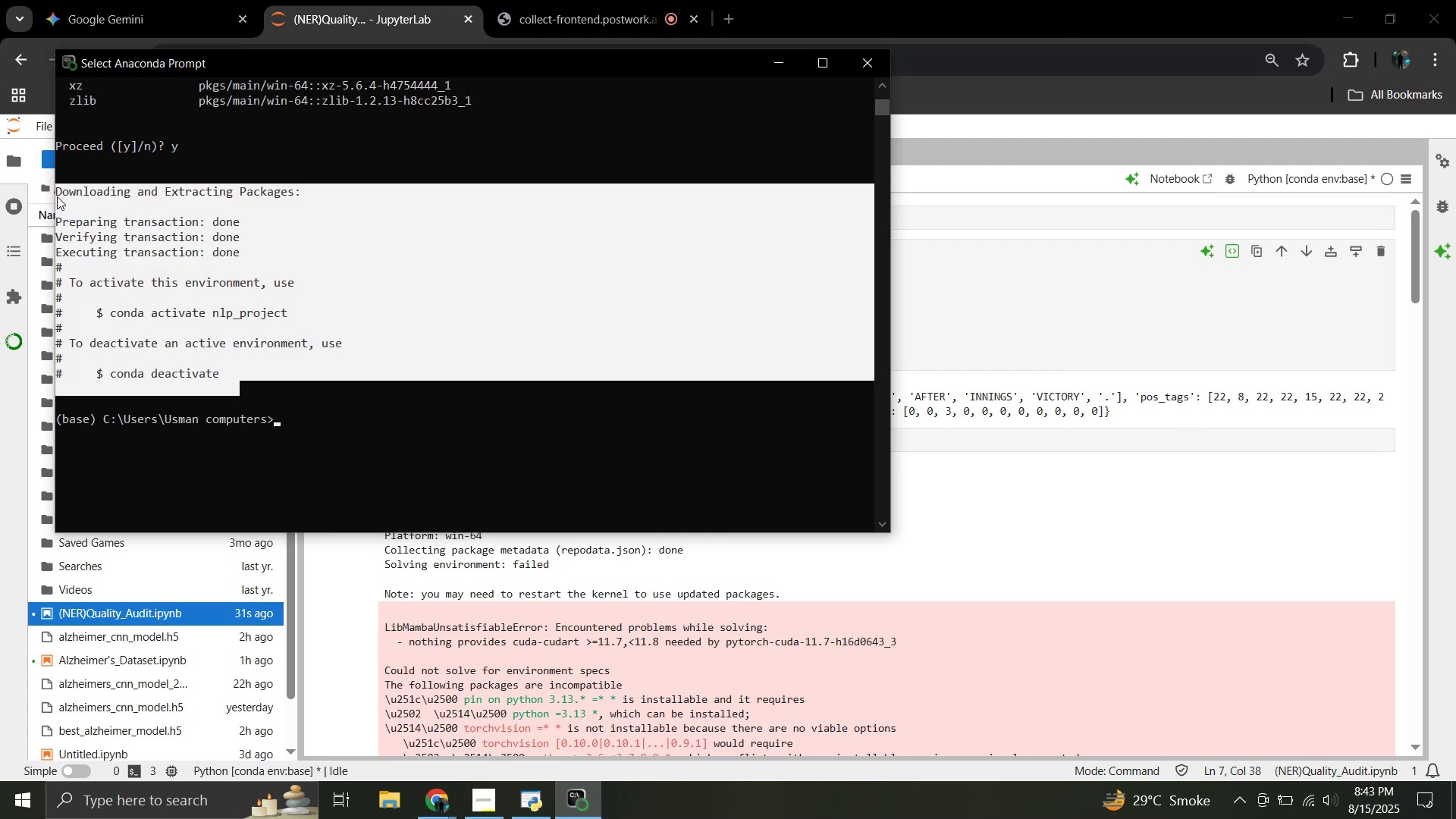 
key(Control+C)
 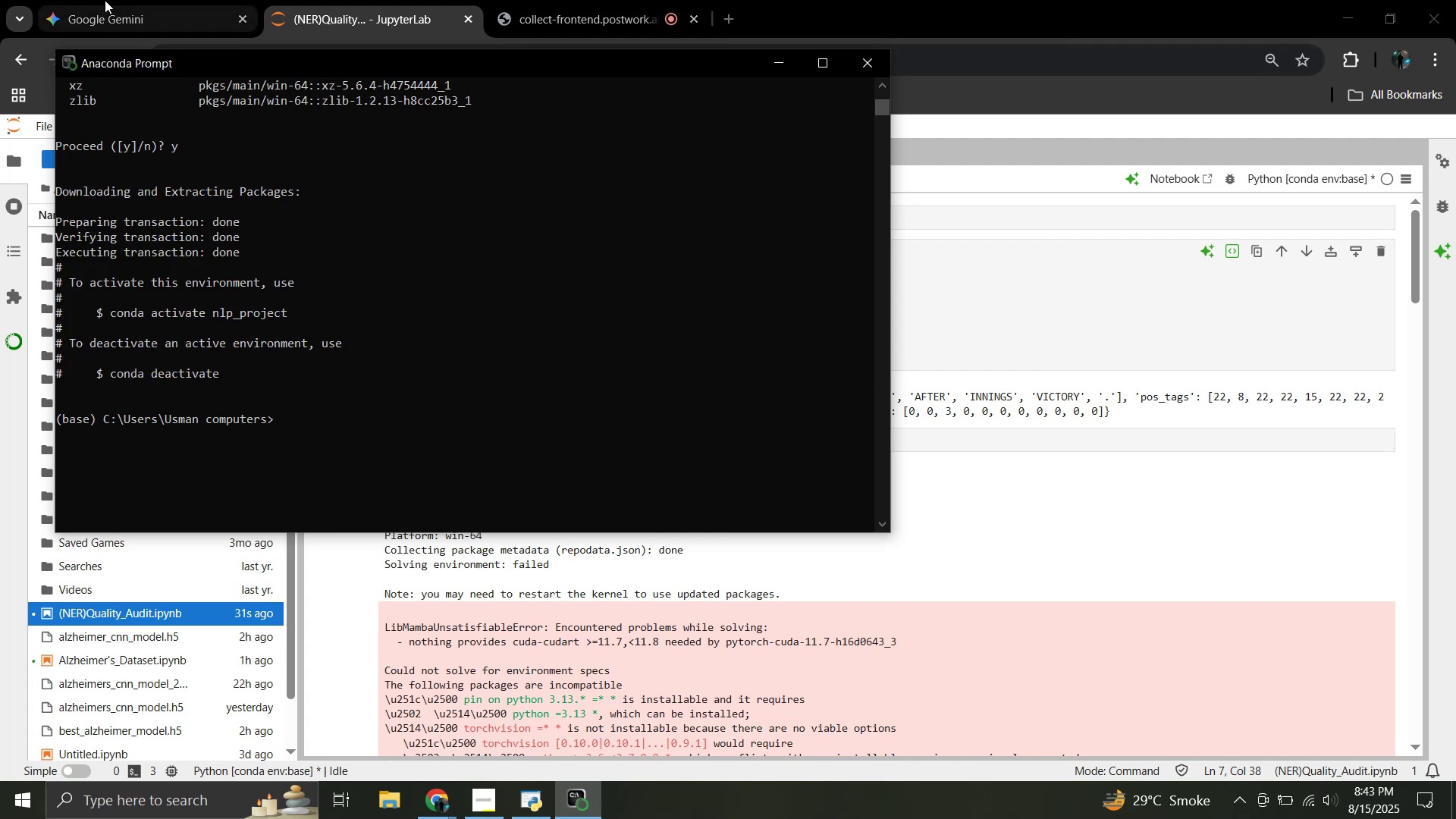 
left_click([105, 0])
 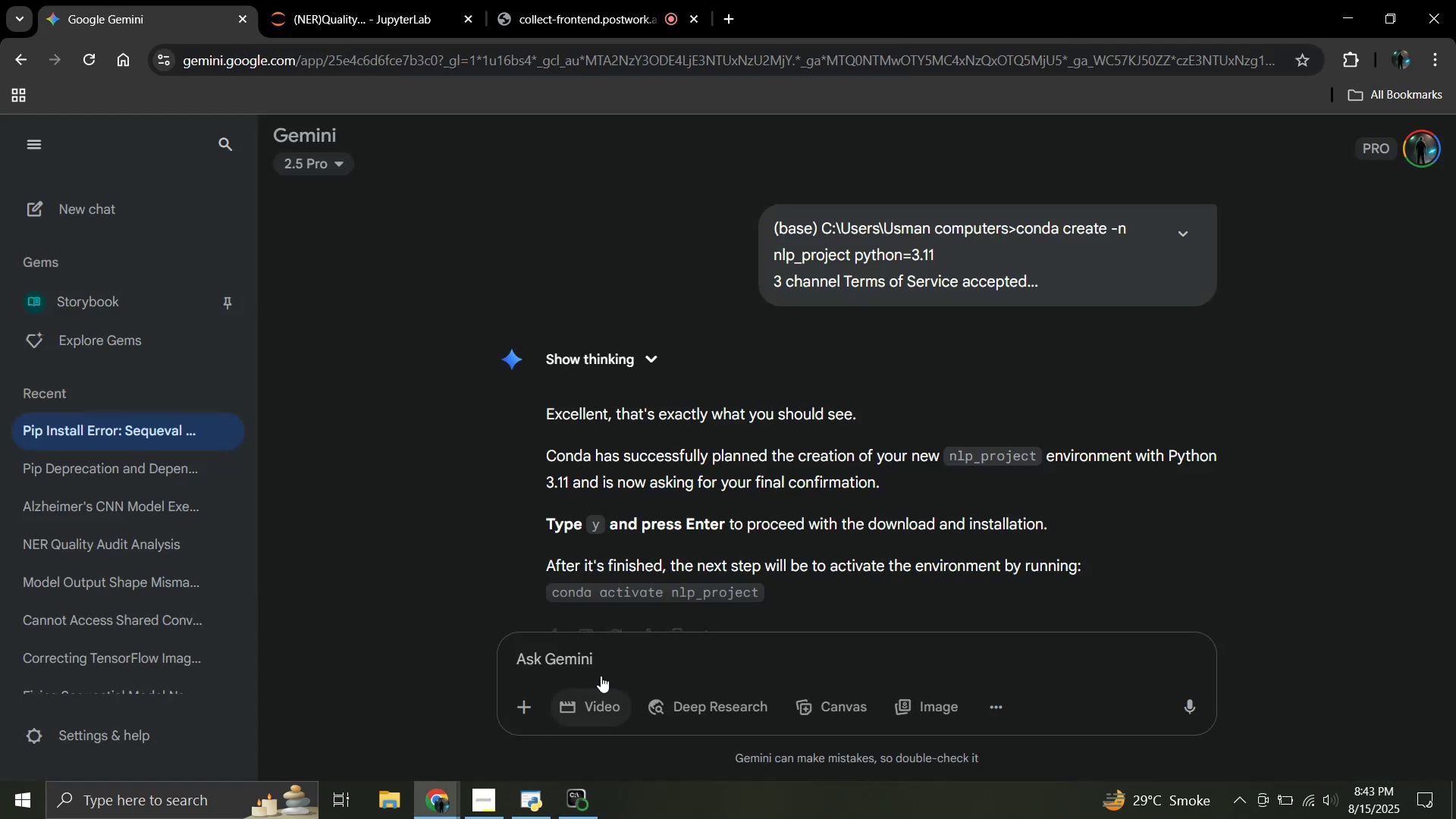 
left_click([617, 664])
 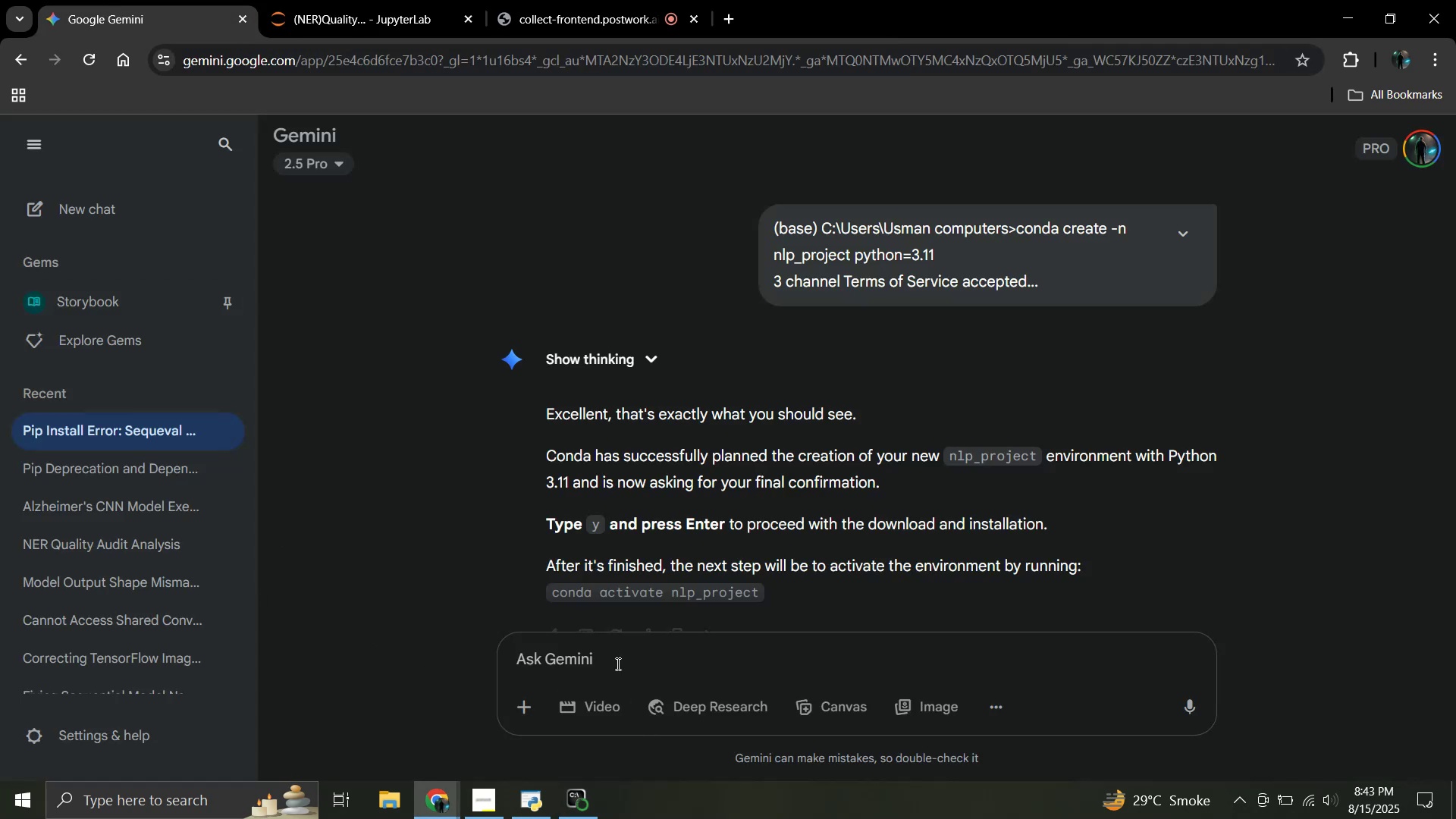 
key(Control+V)
 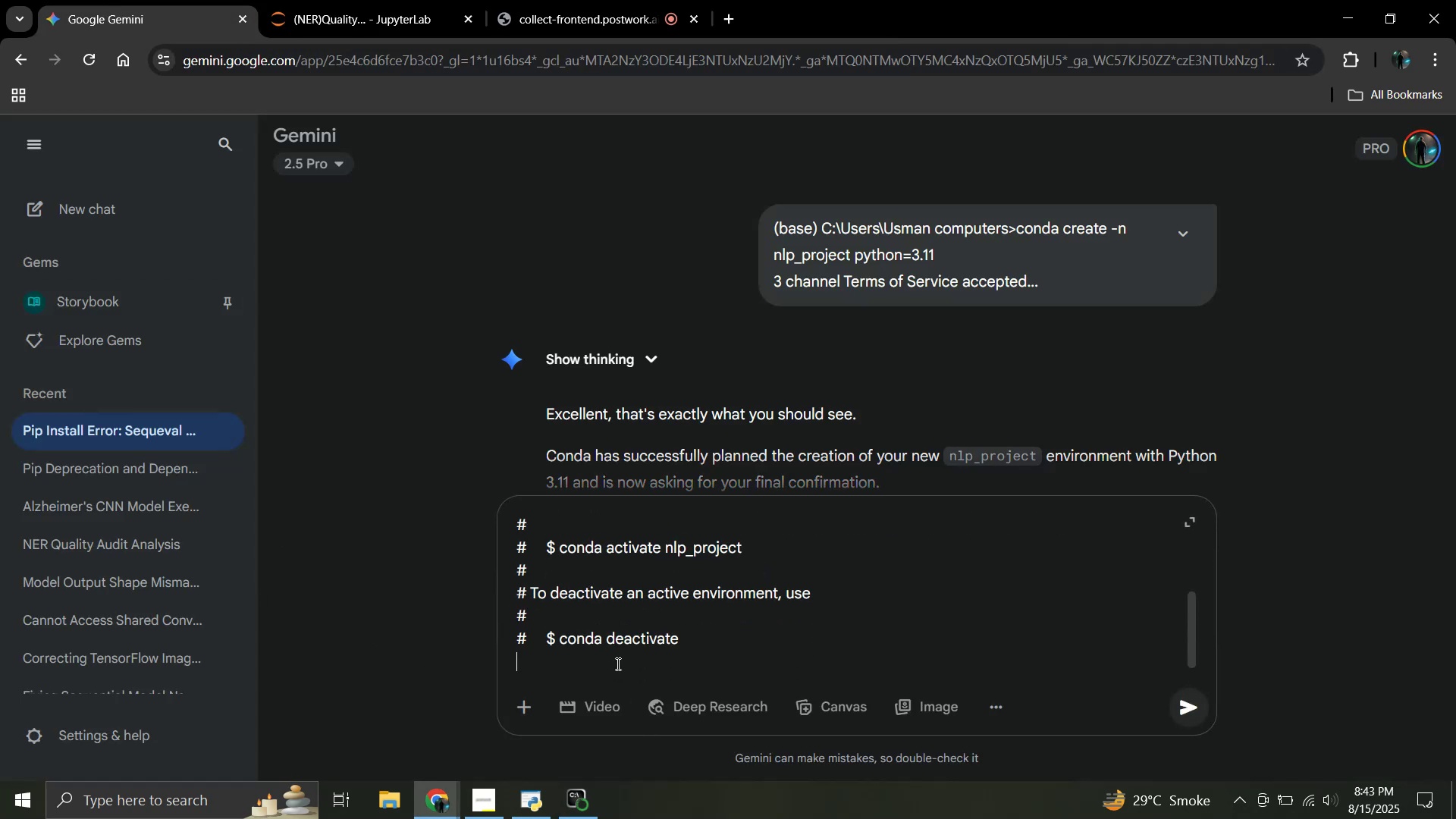 
key(Enter)
 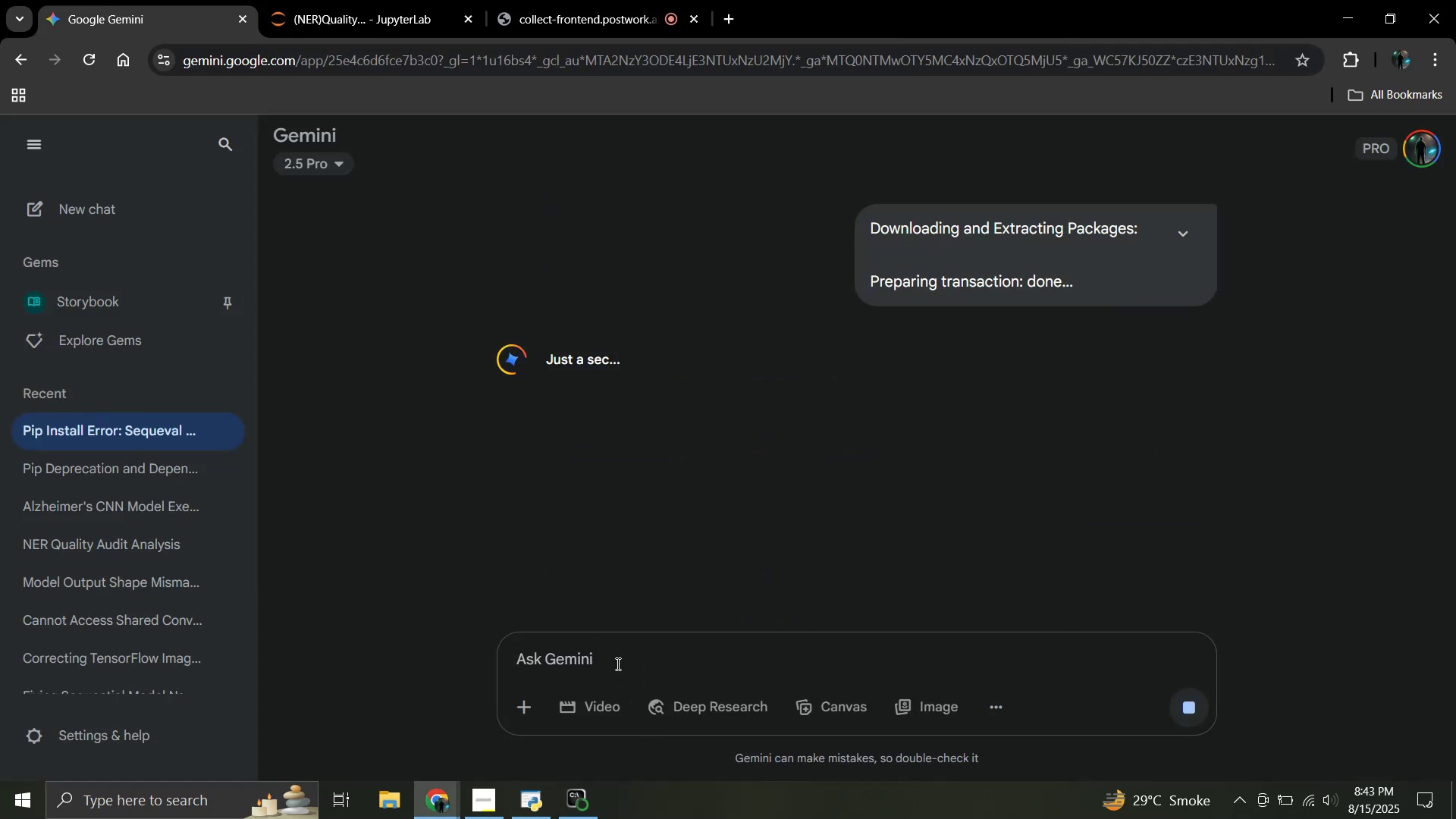 
scroll: coordinate [793, 375], scroll_direction: up, amount: 6.0
 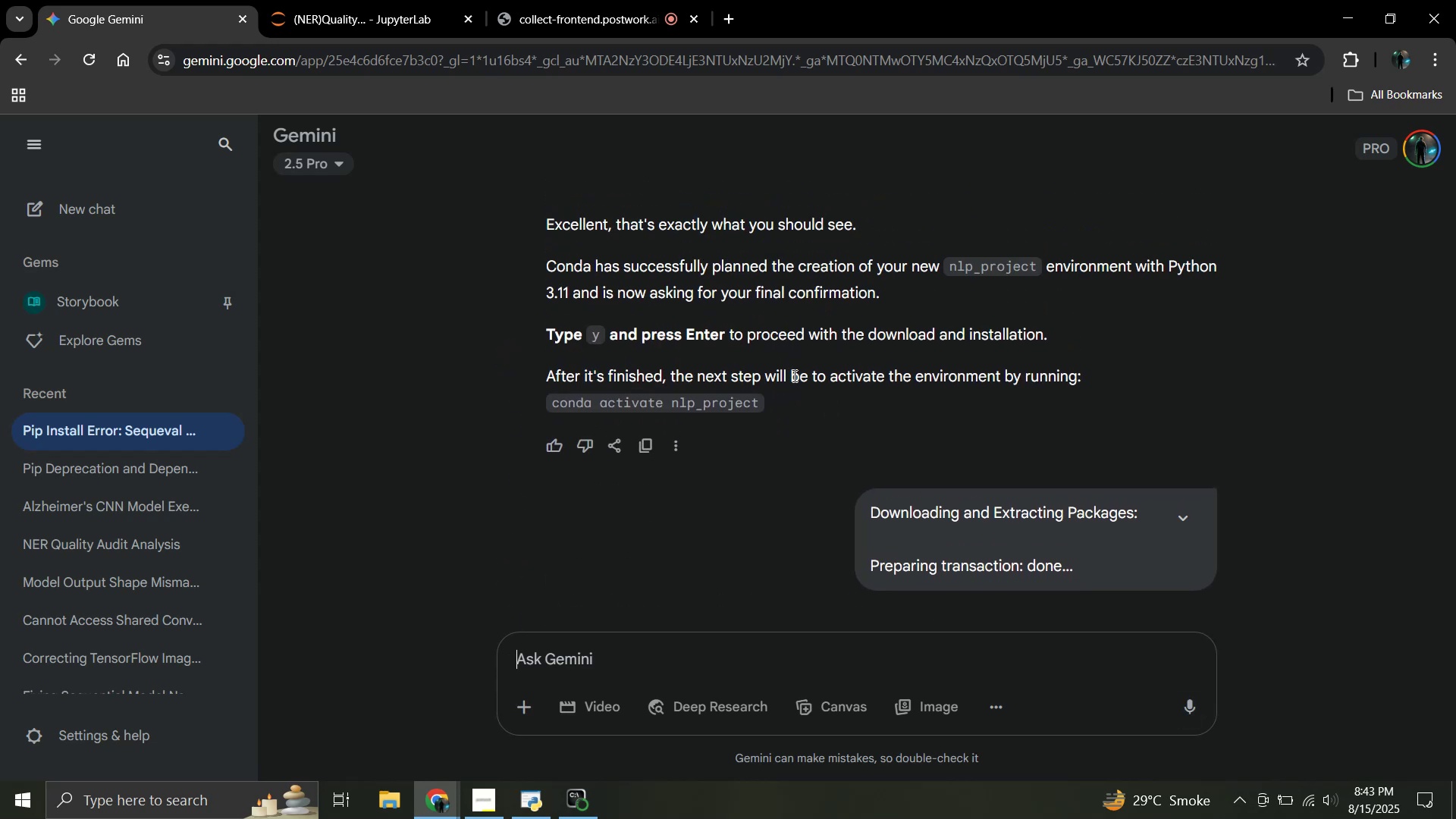 
scroll: coordinate [793, 375], scroll_direction: down, amount: 3.0
 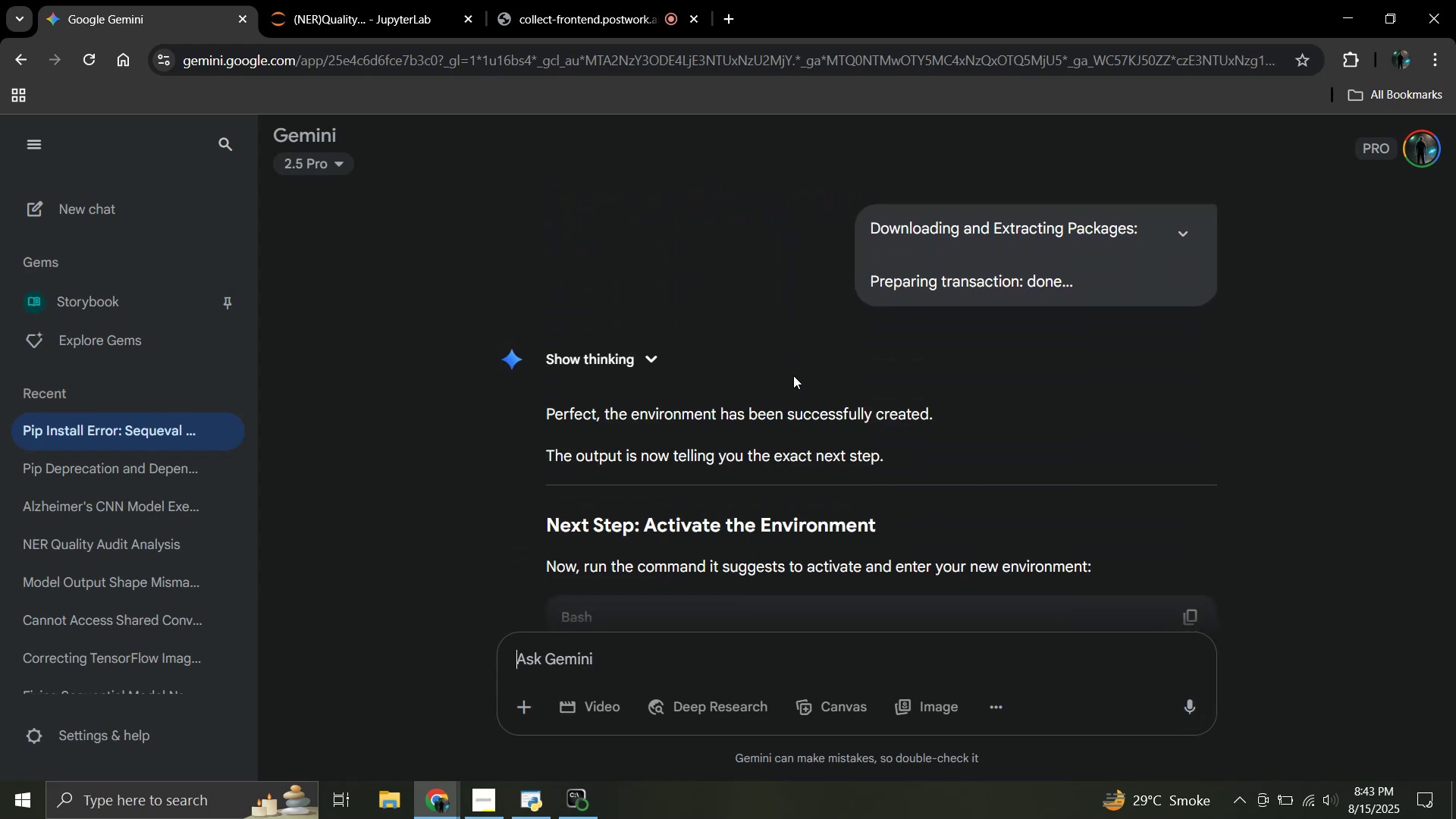 
scroll: coordinate [793, 375], scroll_direction: up, amount: 2.0
 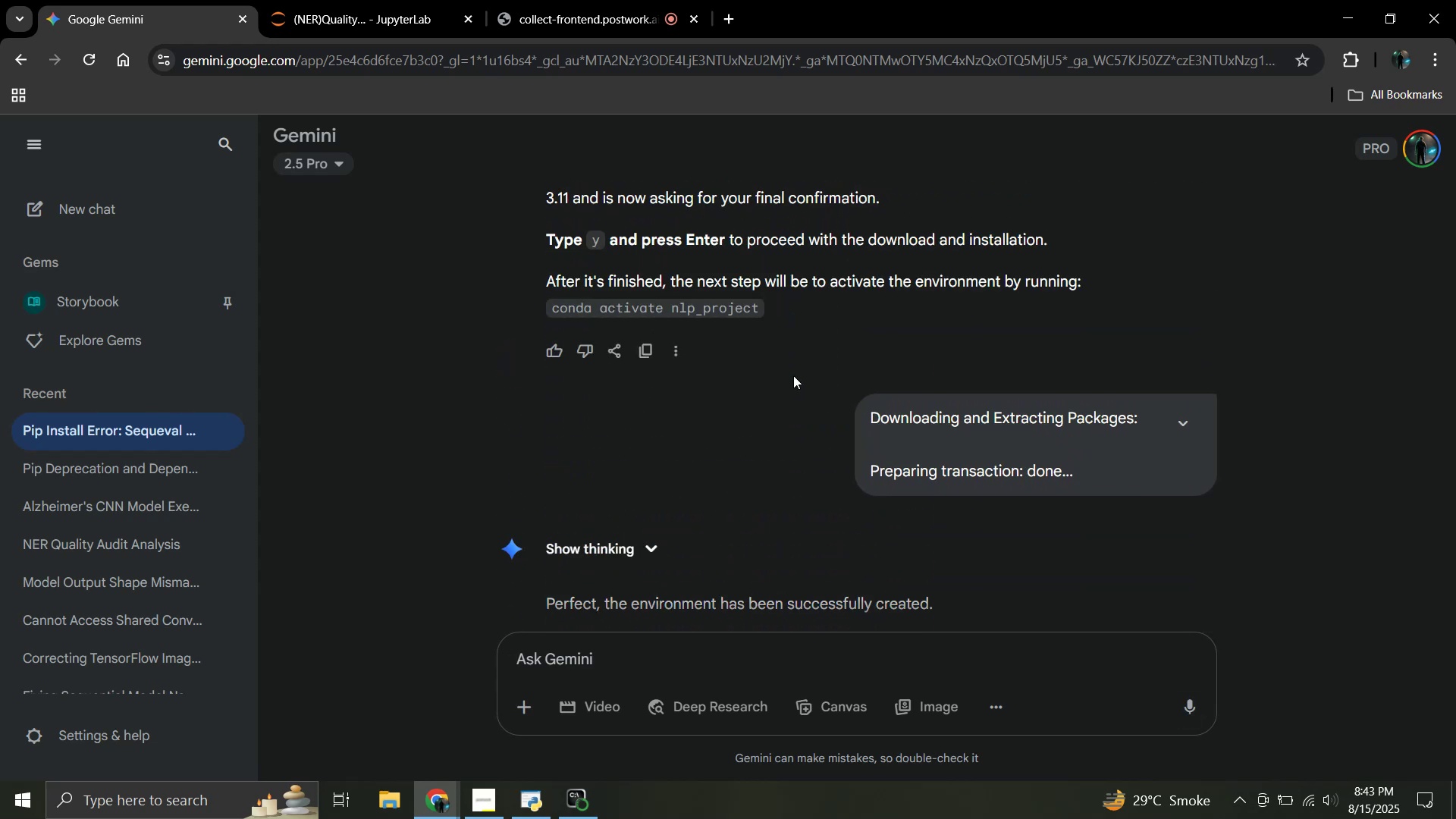 
scroll: coordinate [793, 375], scroll_direction: down, amount: 4.0
 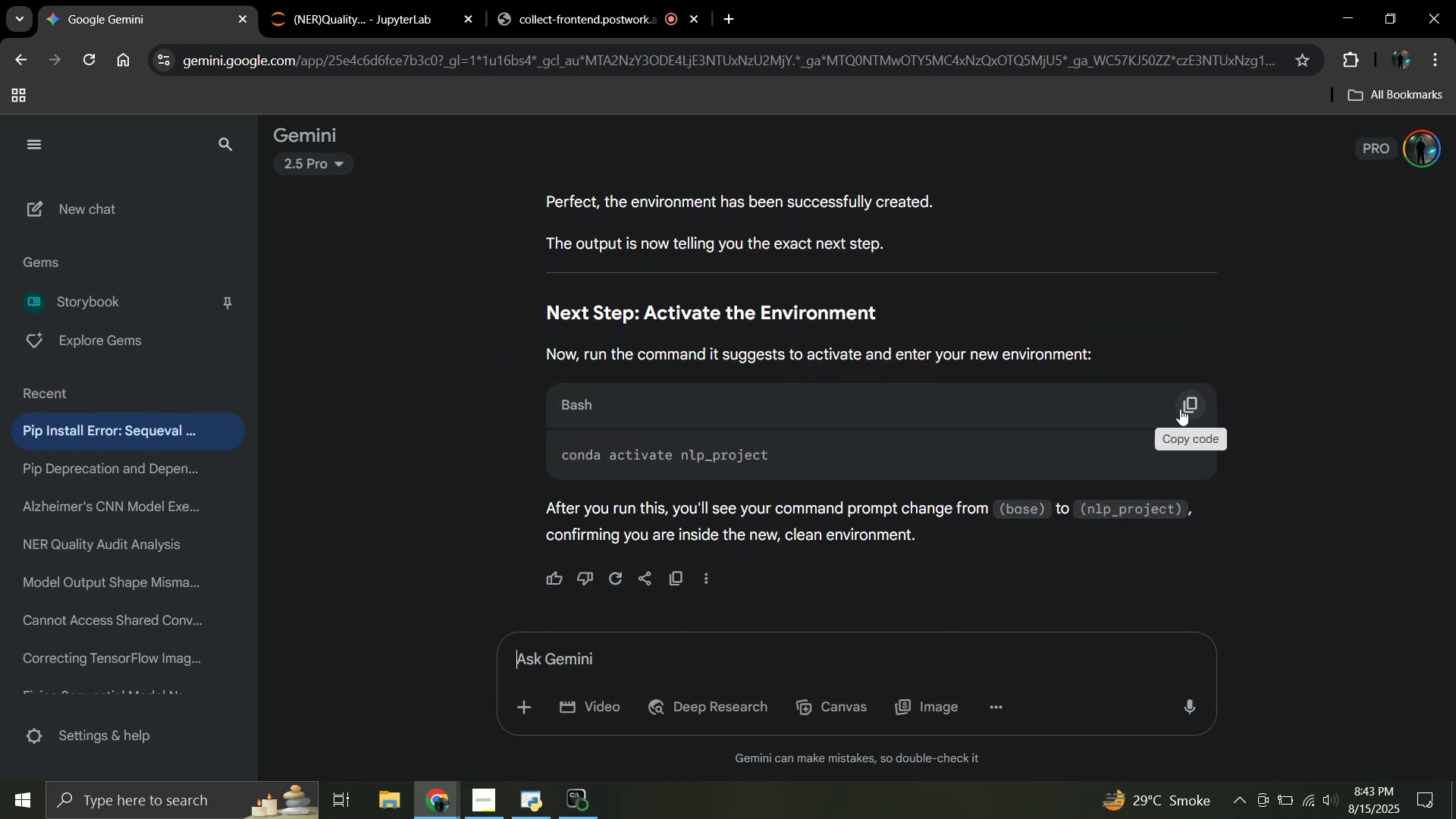 
left_click([1189, 407])
 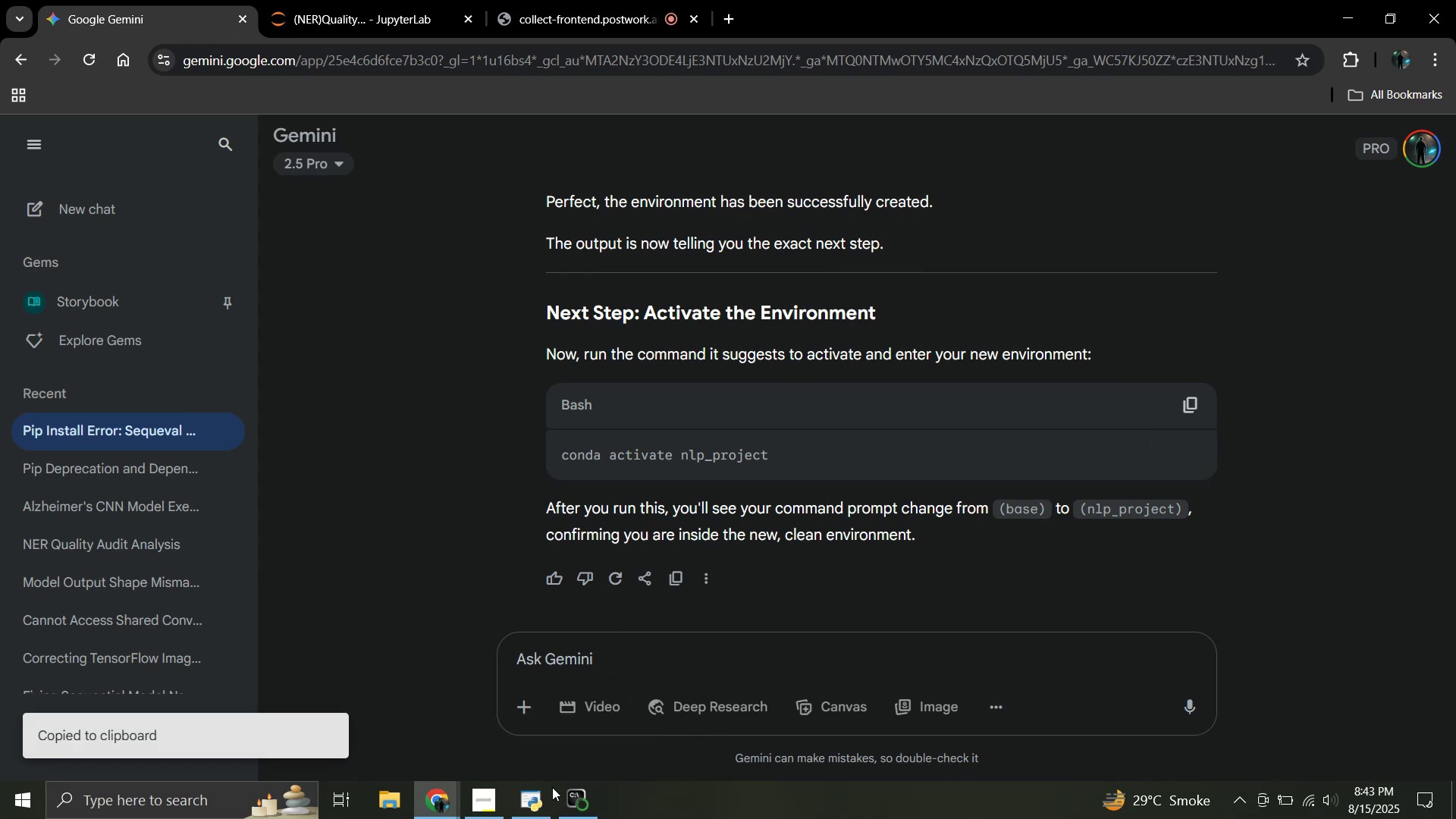 
left_click([581, 799])
 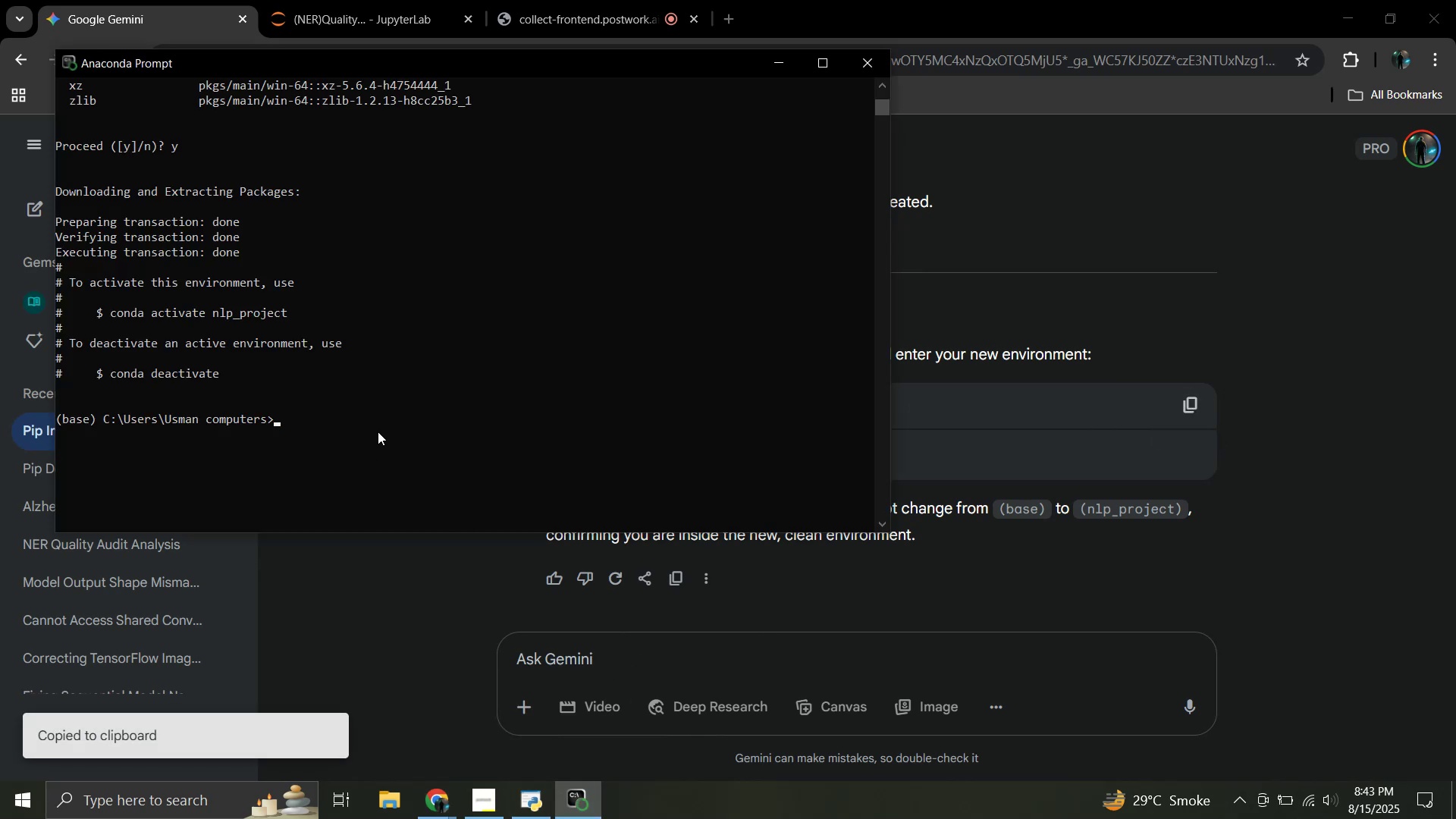 
key(Control+V)
 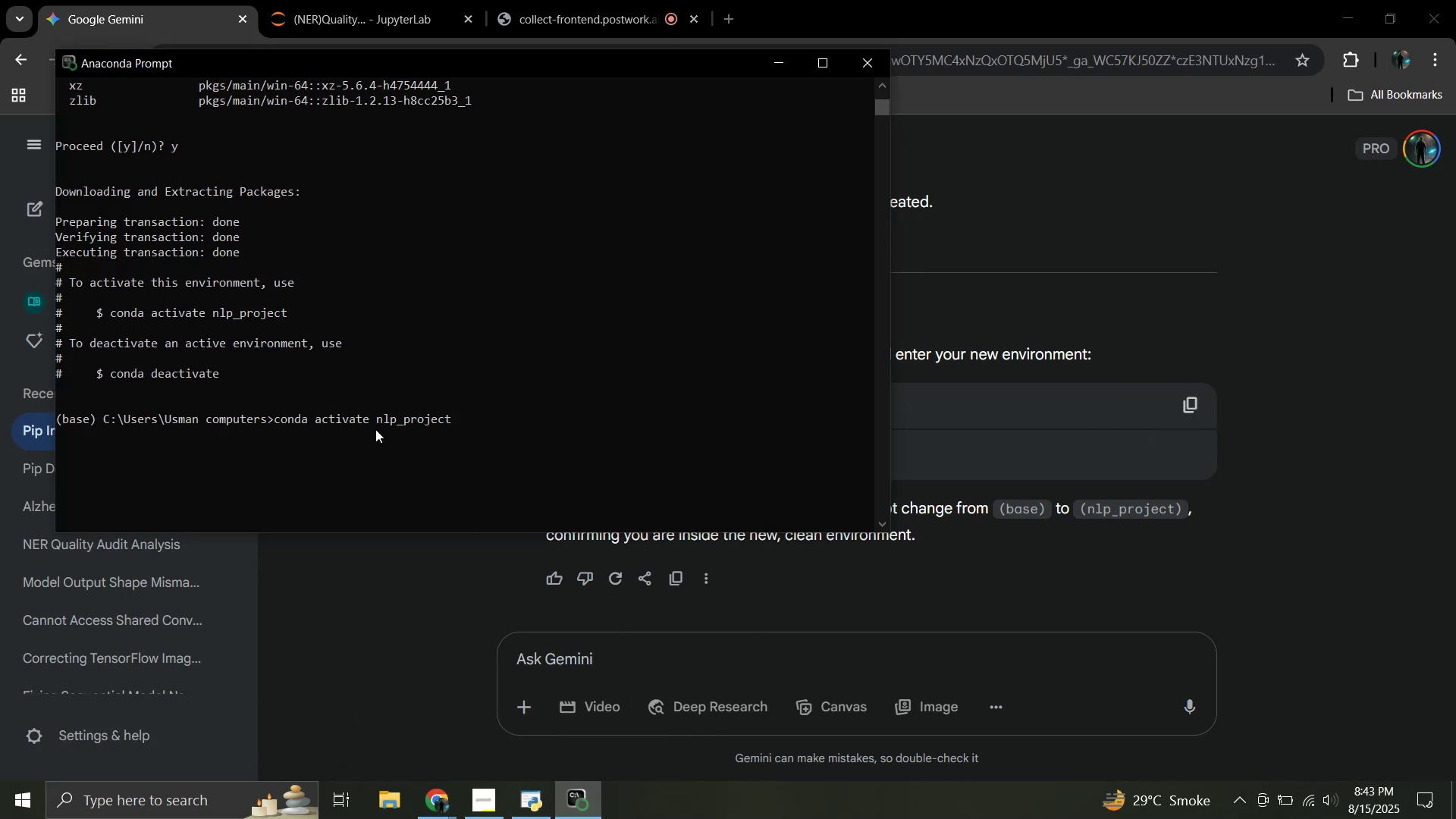 
key(Enter)
 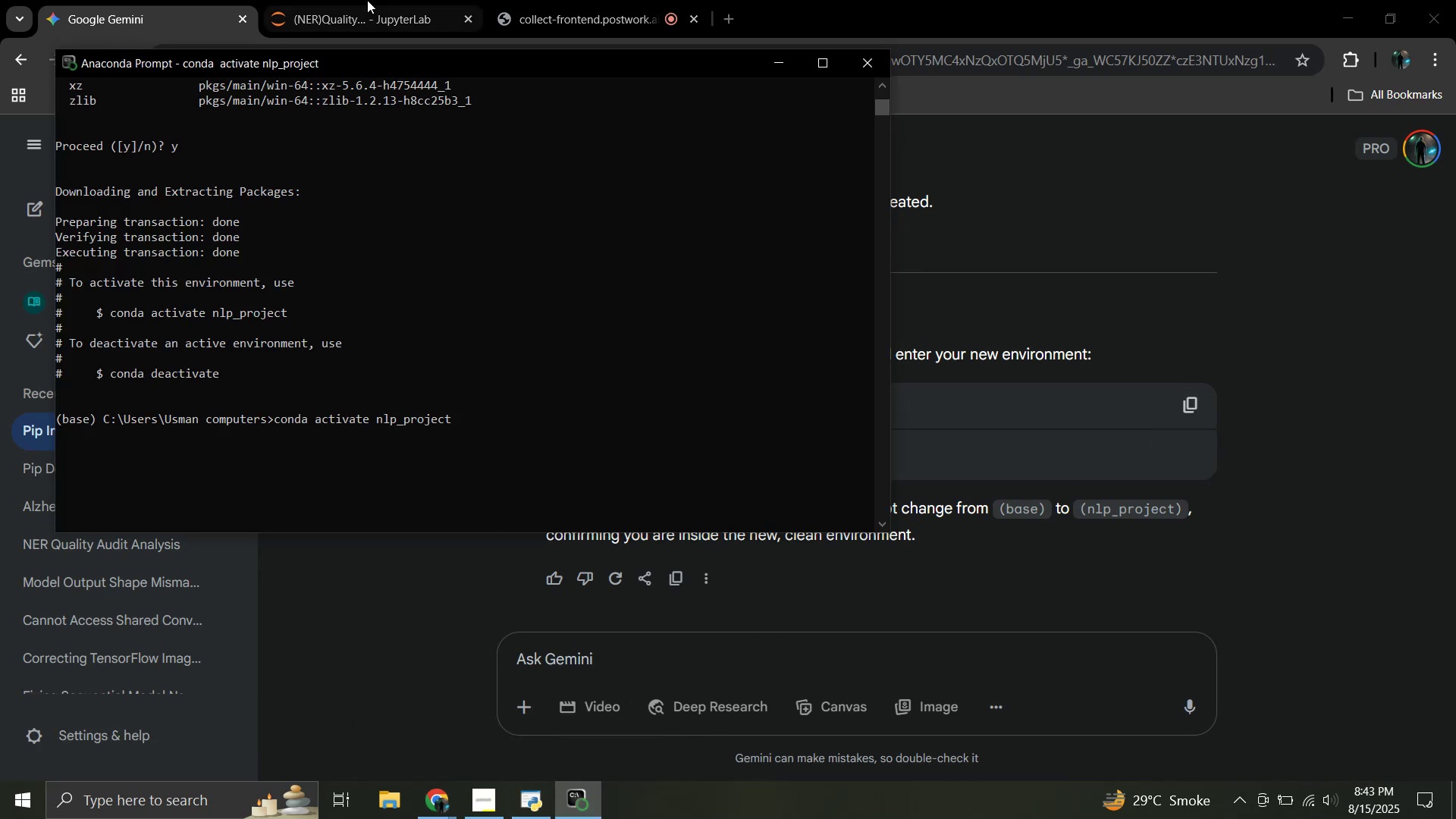 
left_click([372, 0])
 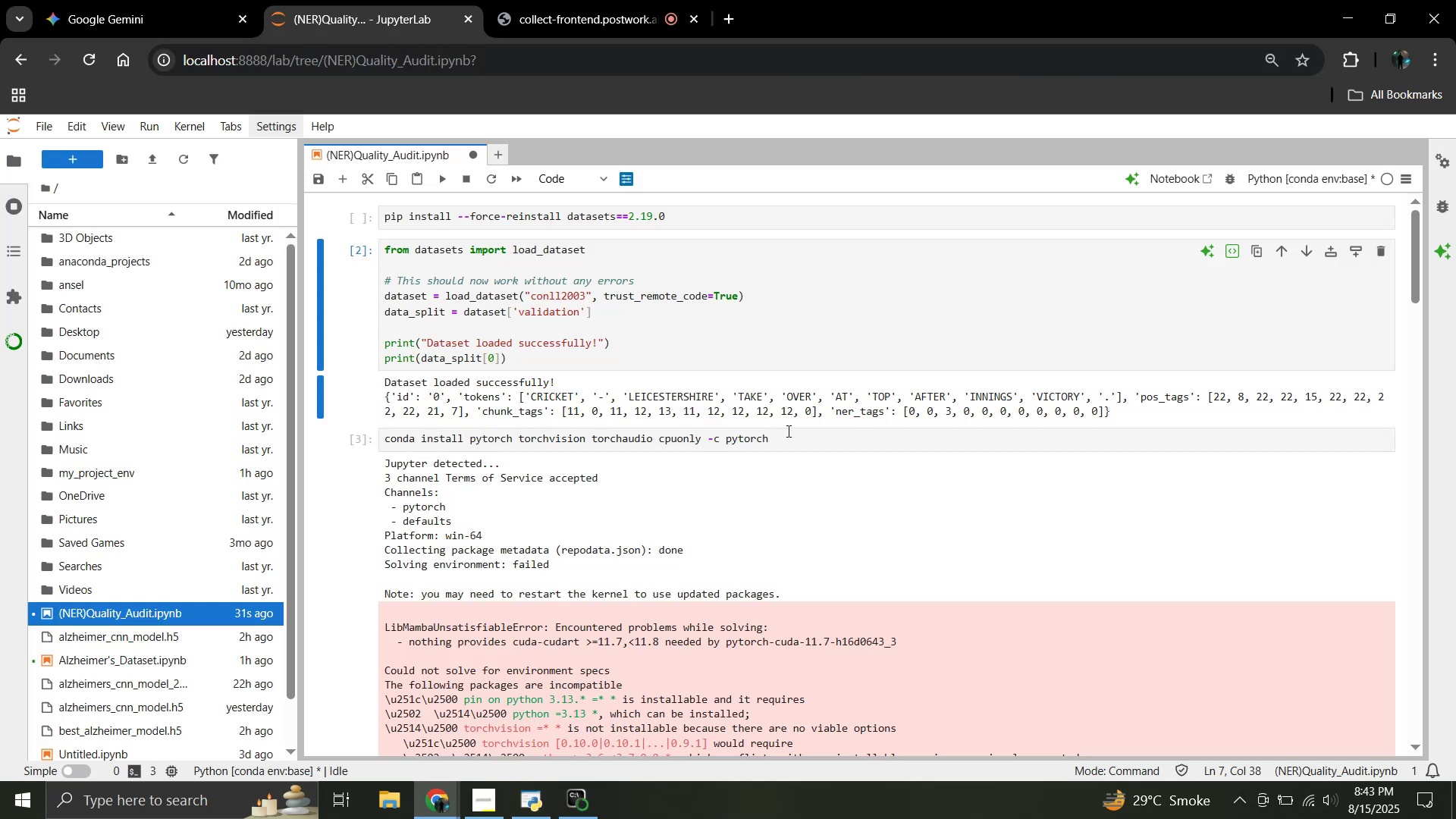 
left_click([789, 431])
 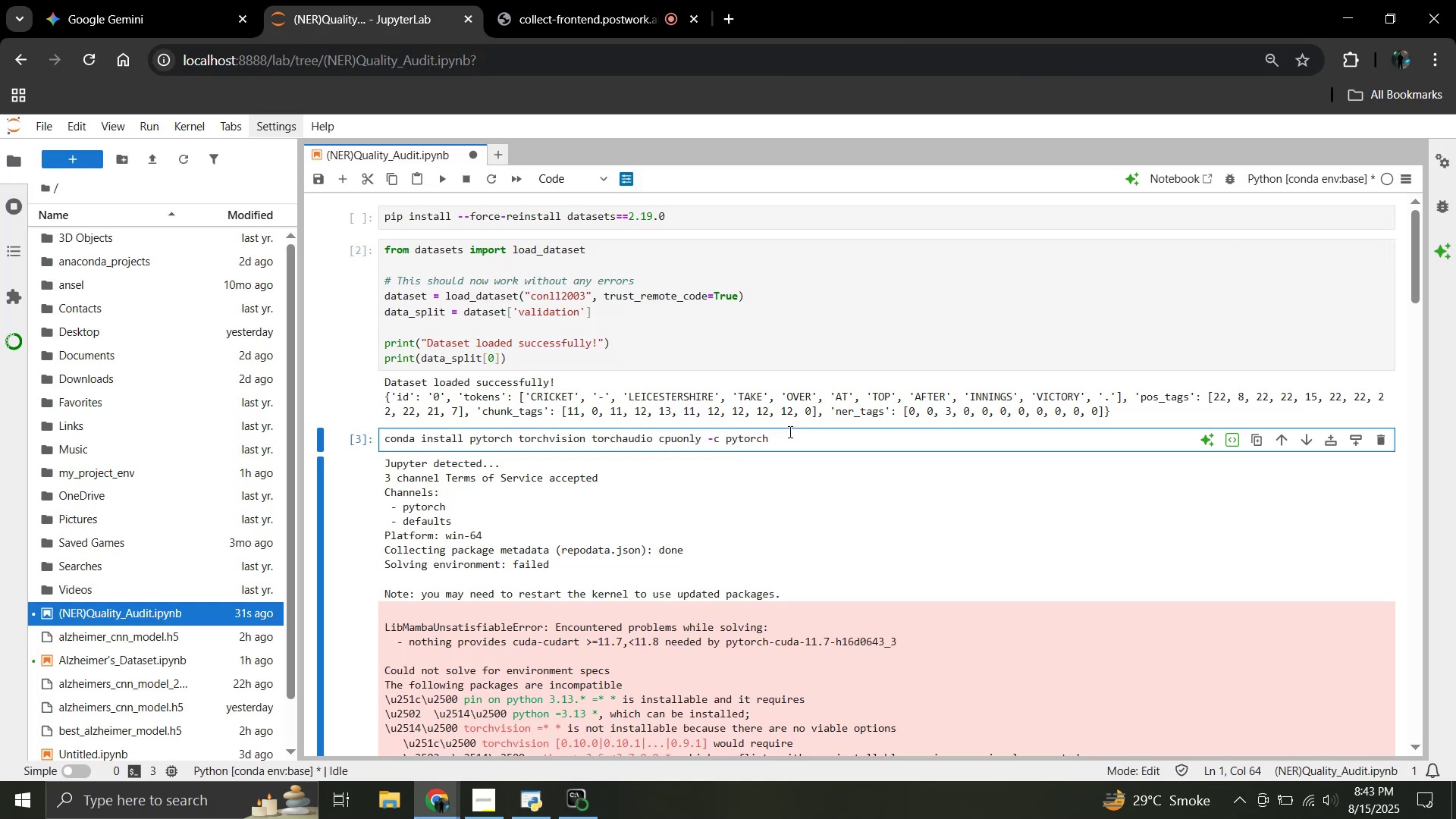 
scroll: coordinate [789, 431], scroll_direction: up, amount: 2.0
 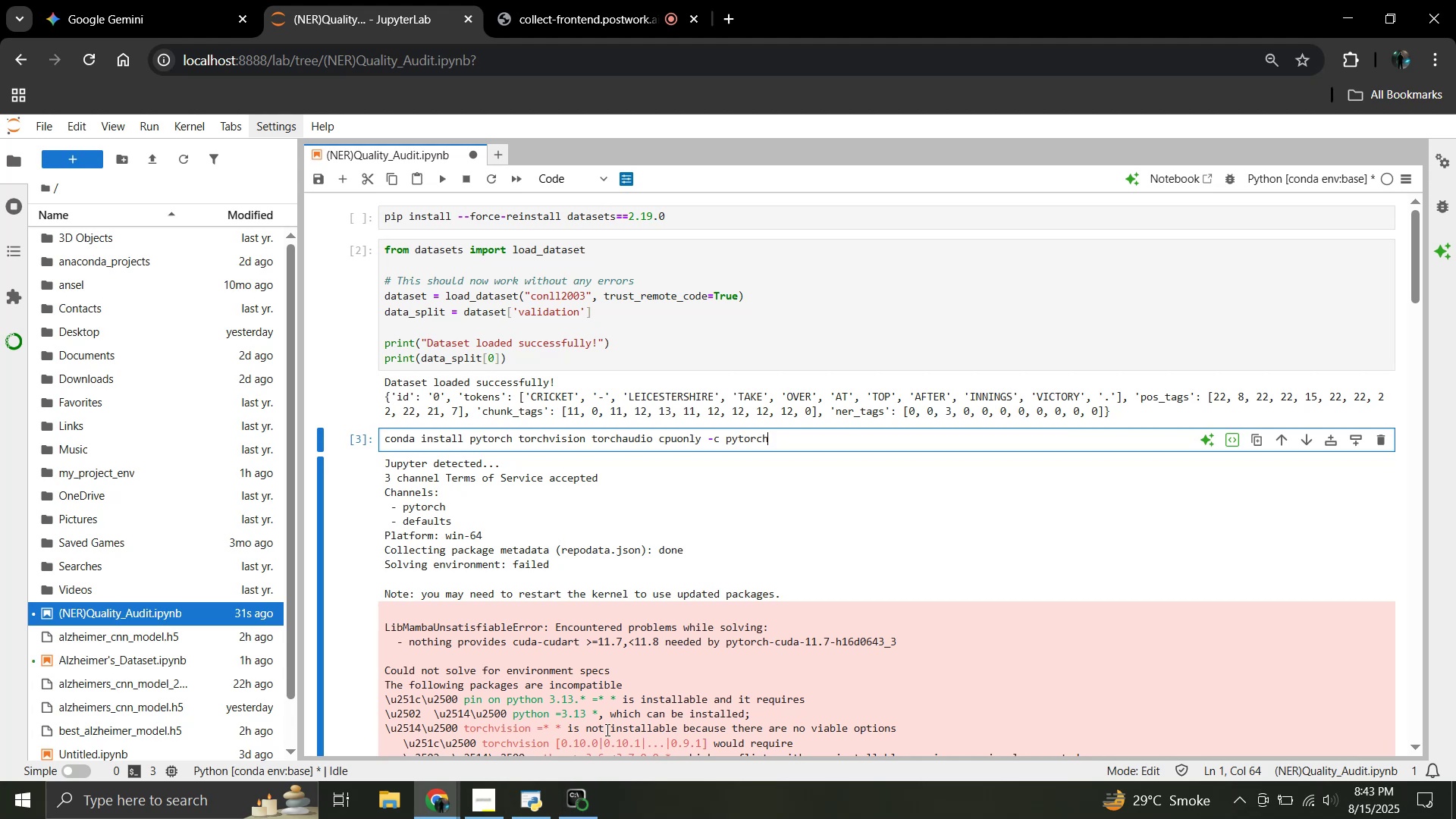 
left_click([585, 803])
 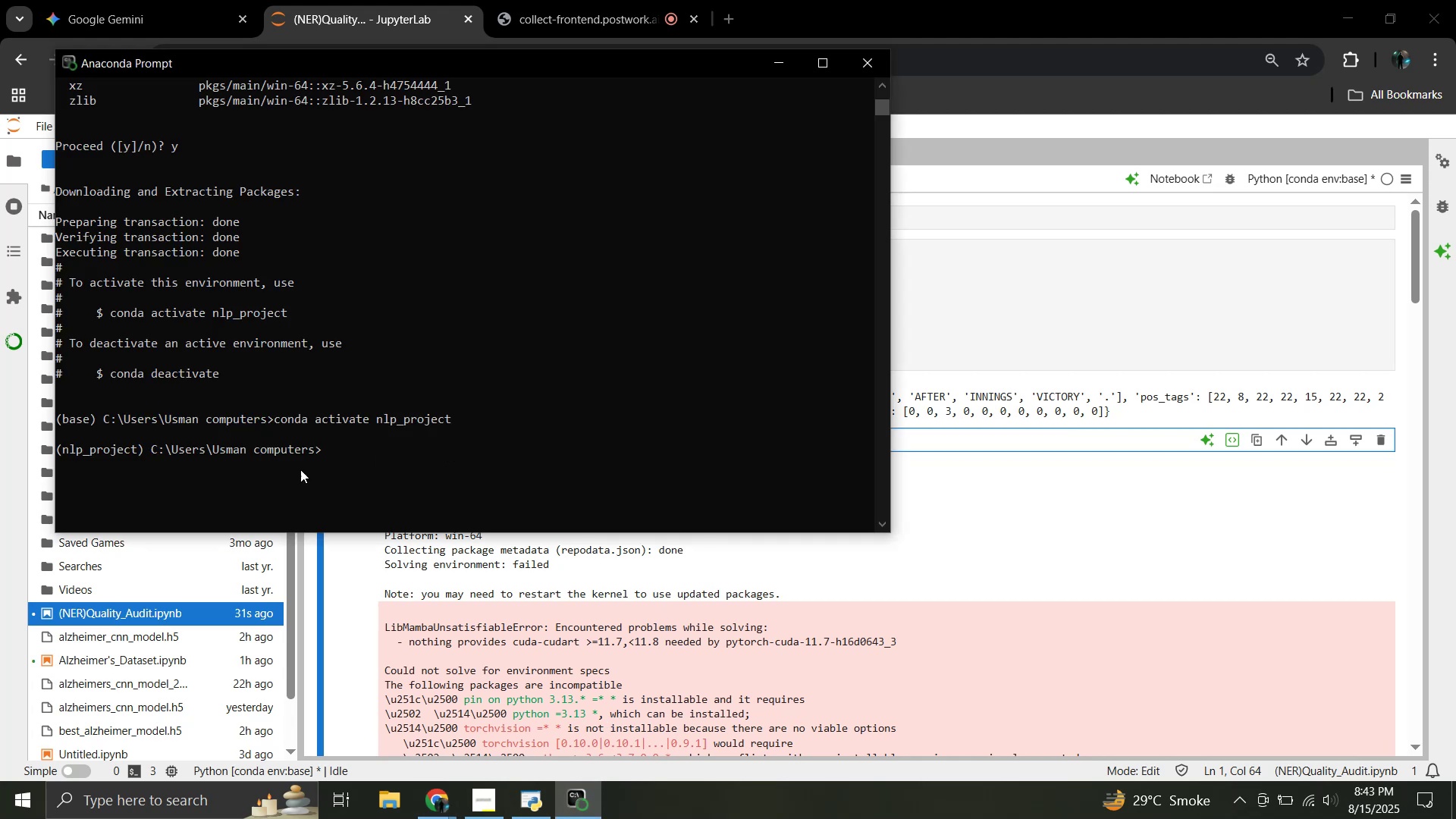 
wait(7.99)
 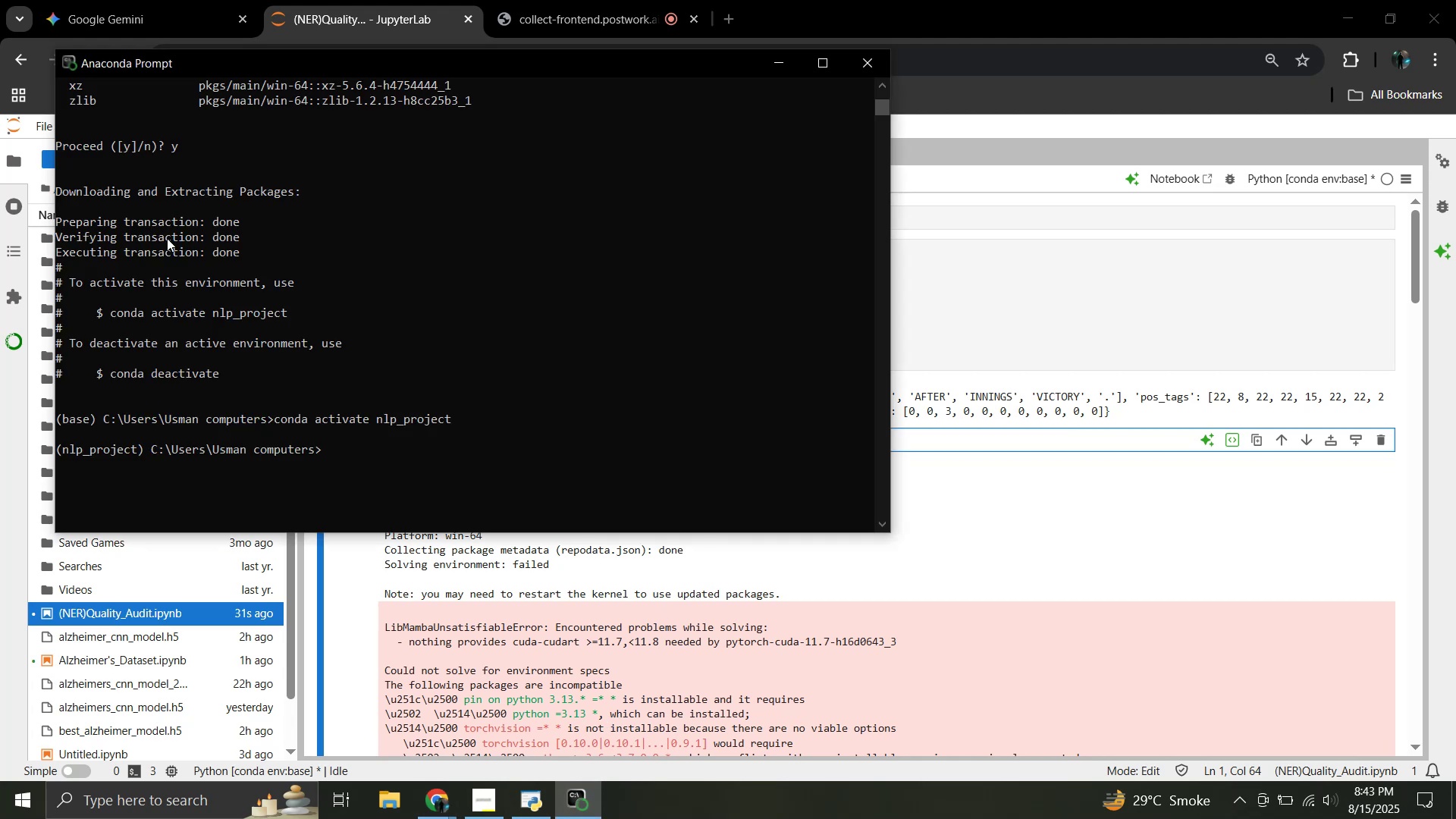 
left_click_drag(start_coordinate=[64, 414], to_coordinate=[279, 473])
 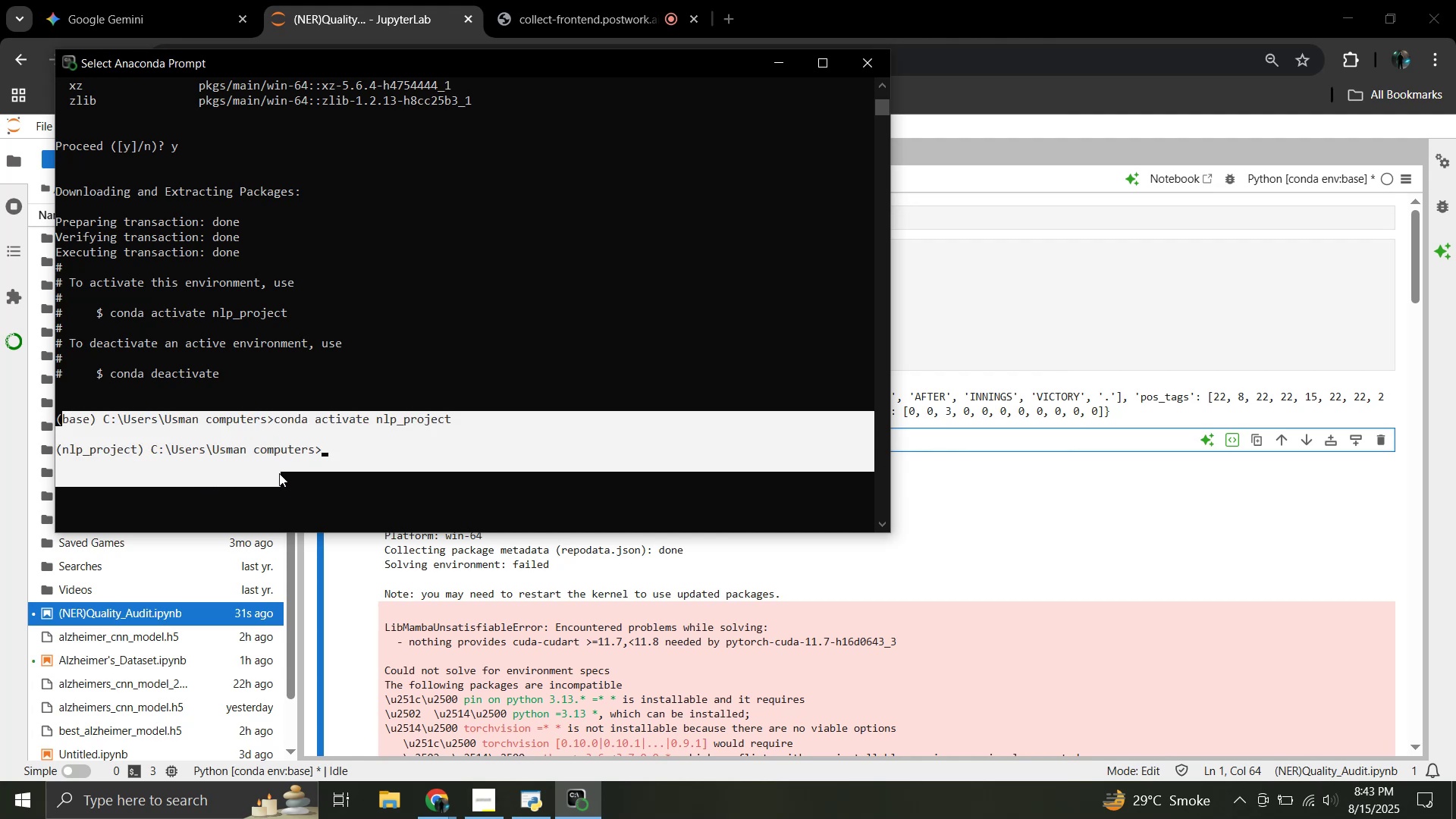 
key(Control+C)
 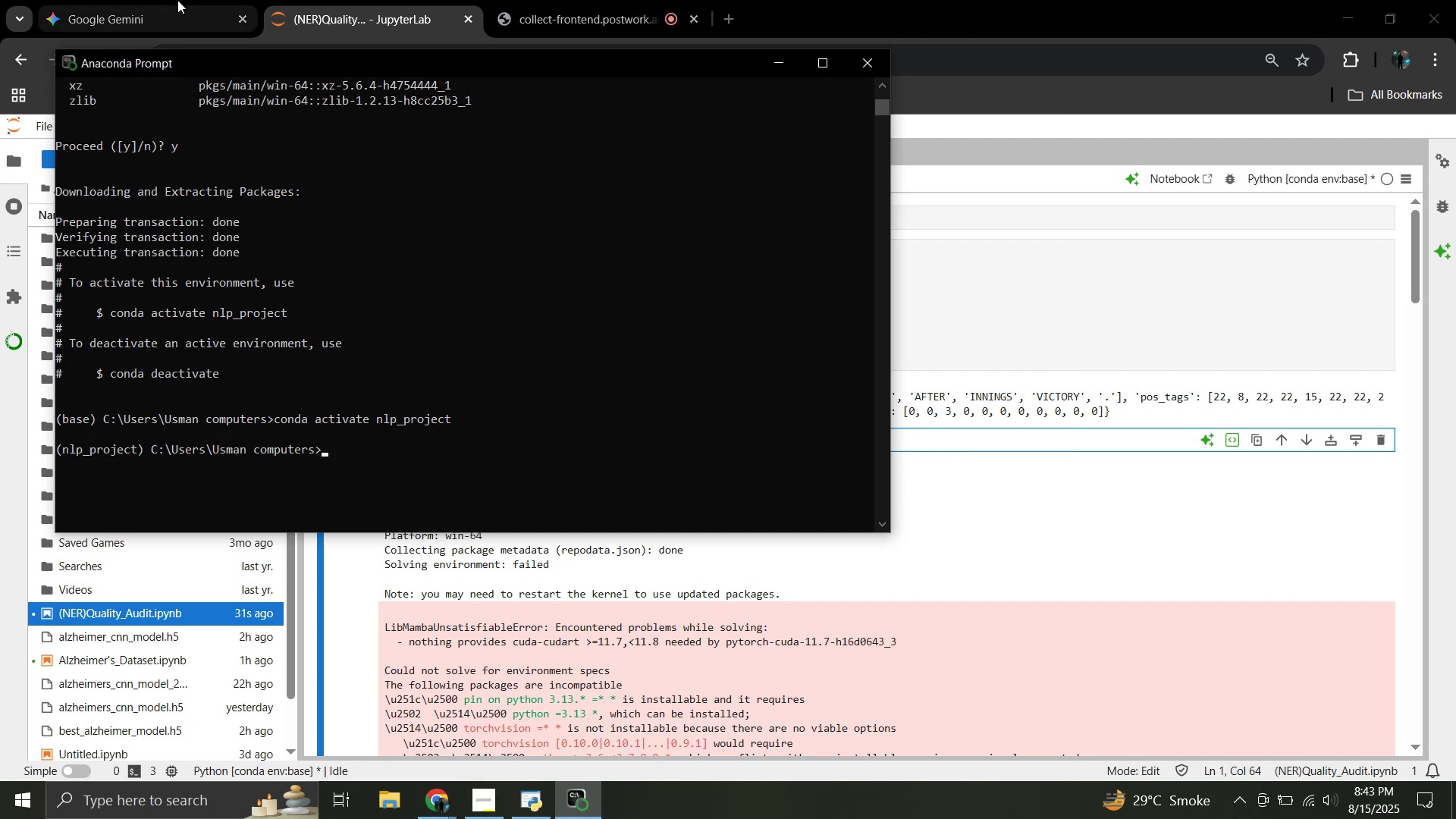 
left_click([177, 0])
 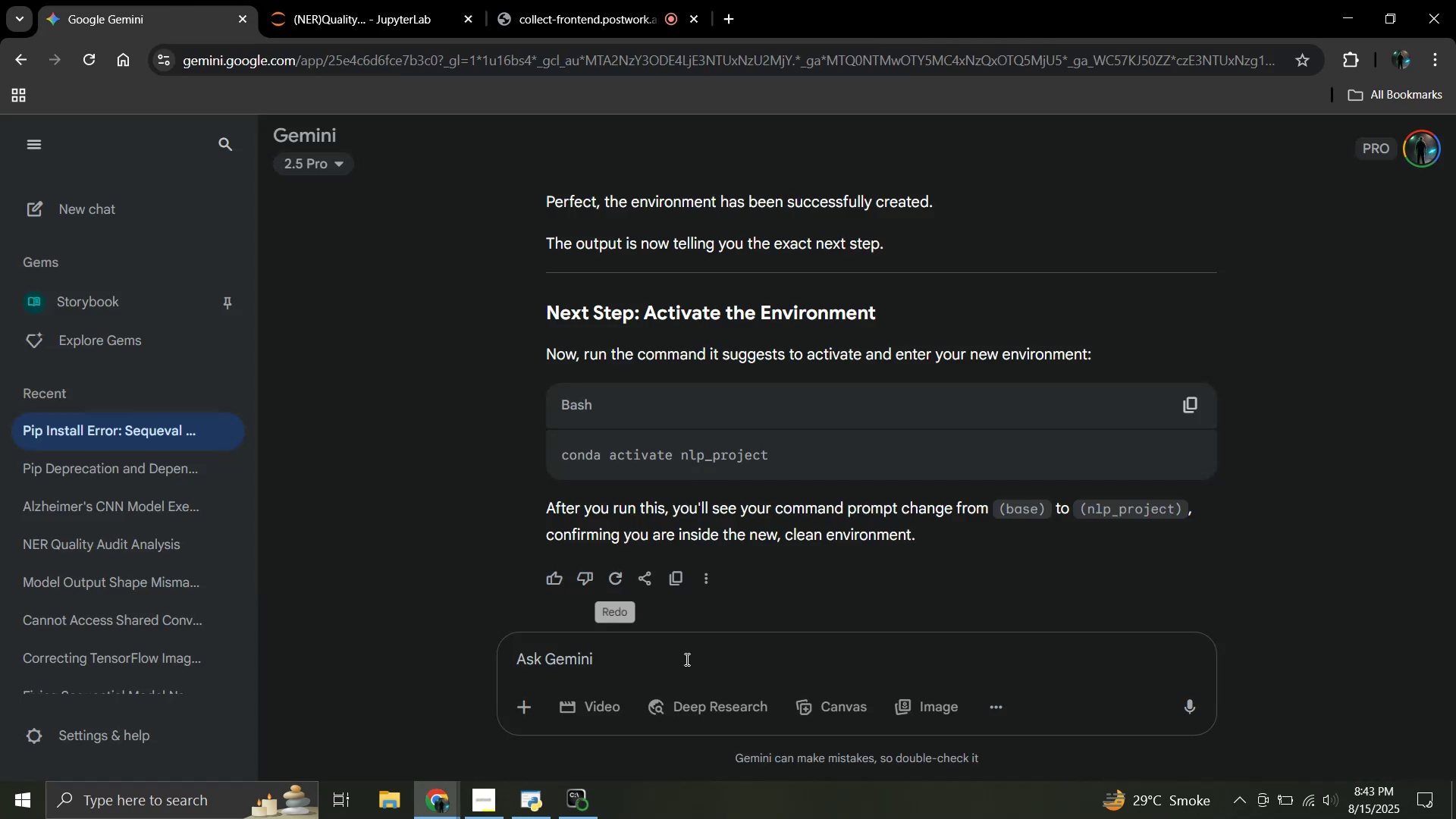 
left_click([686, 659])
 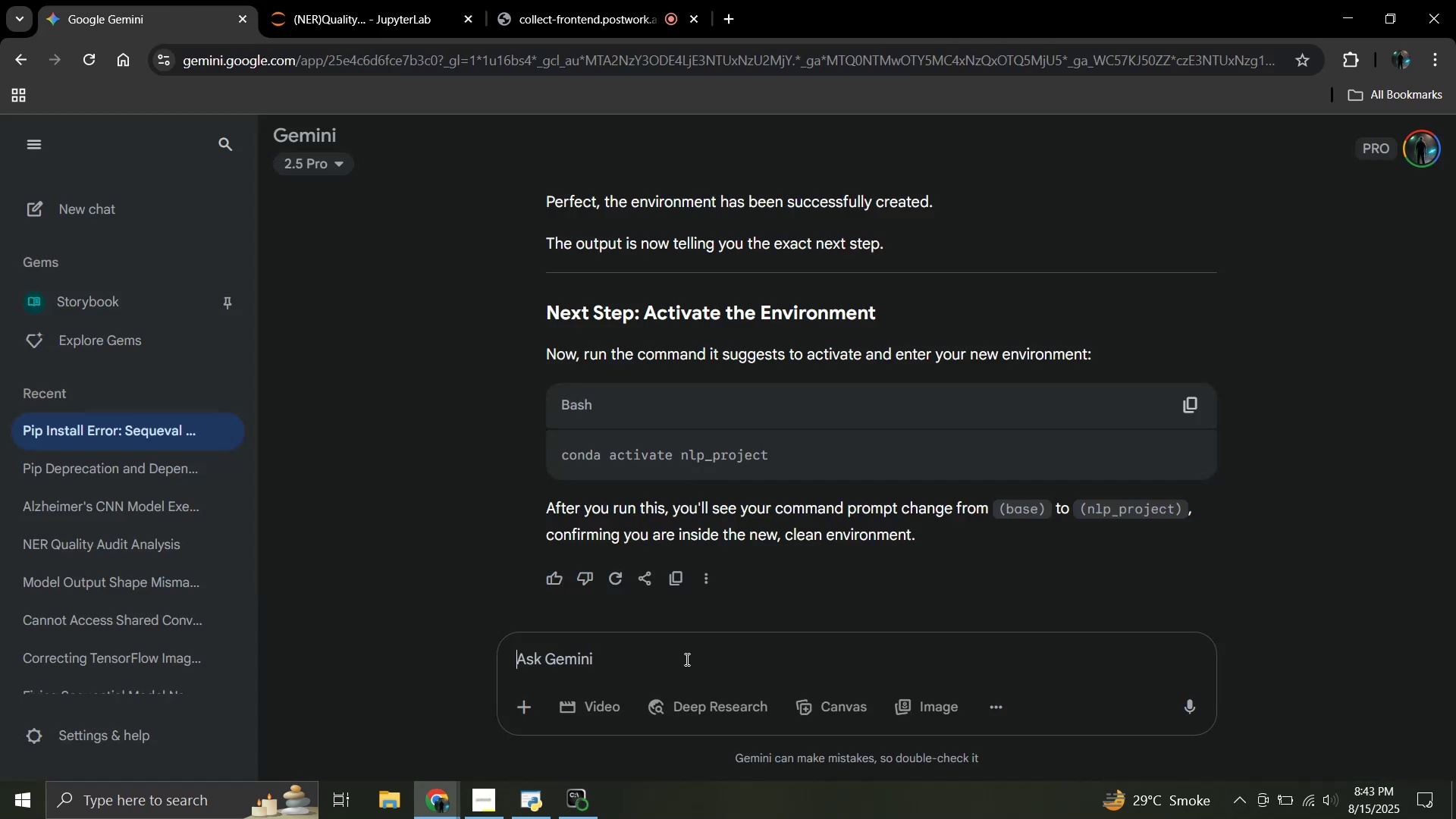 
key(Control+ControlLeft)
 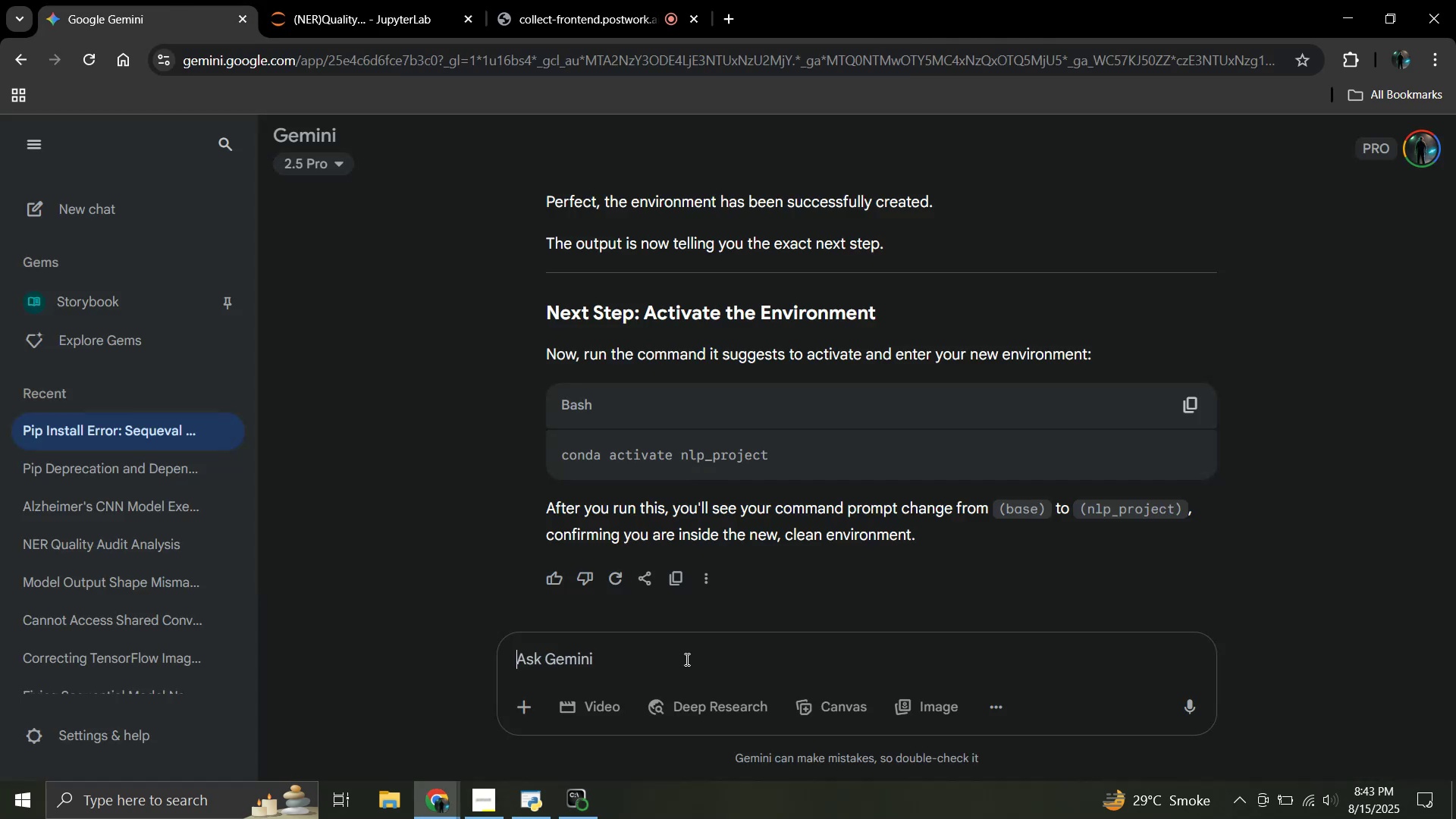 
key(Control+V)
 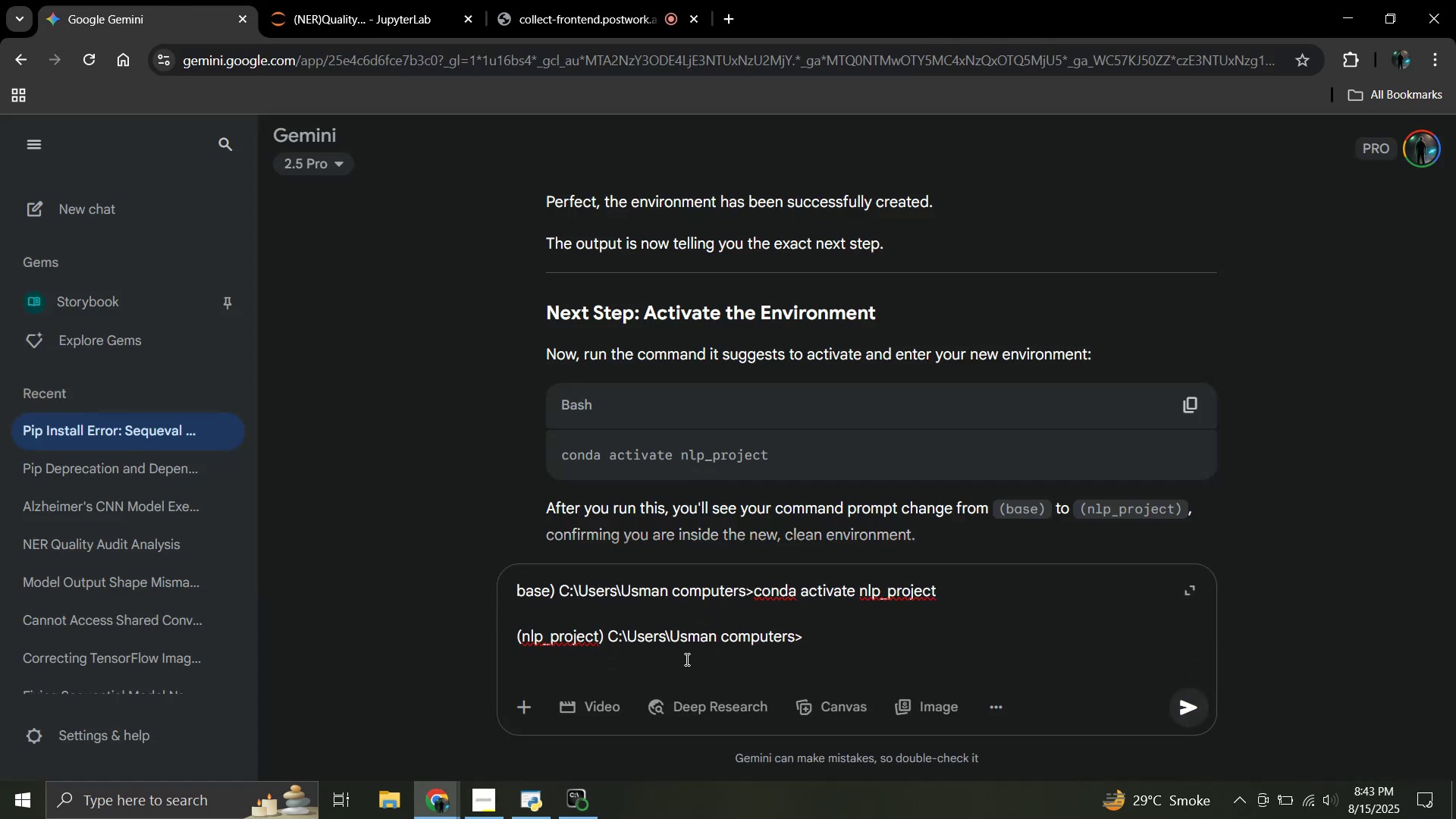 
key(Enter)
 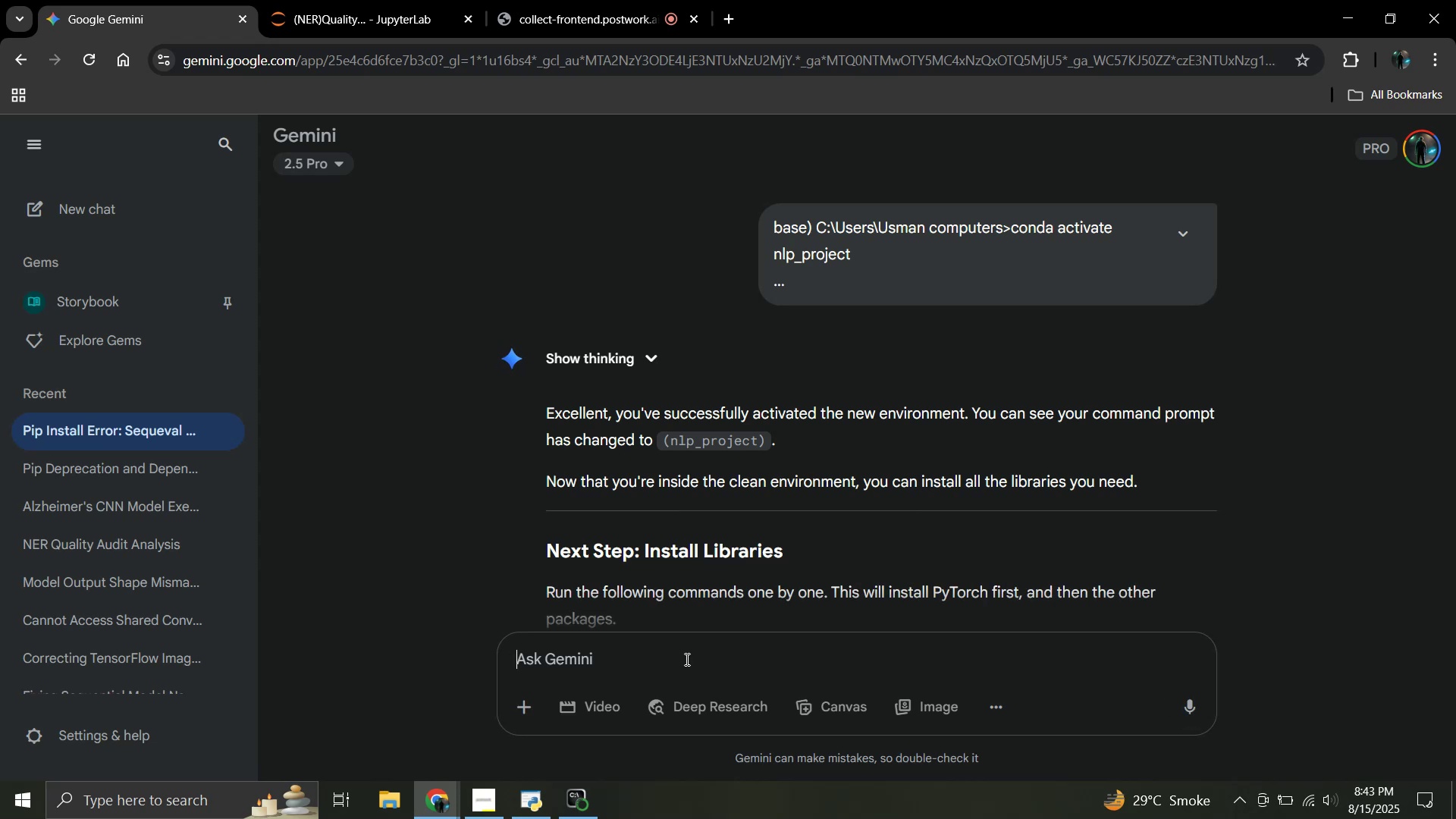 
wait(14.86)
 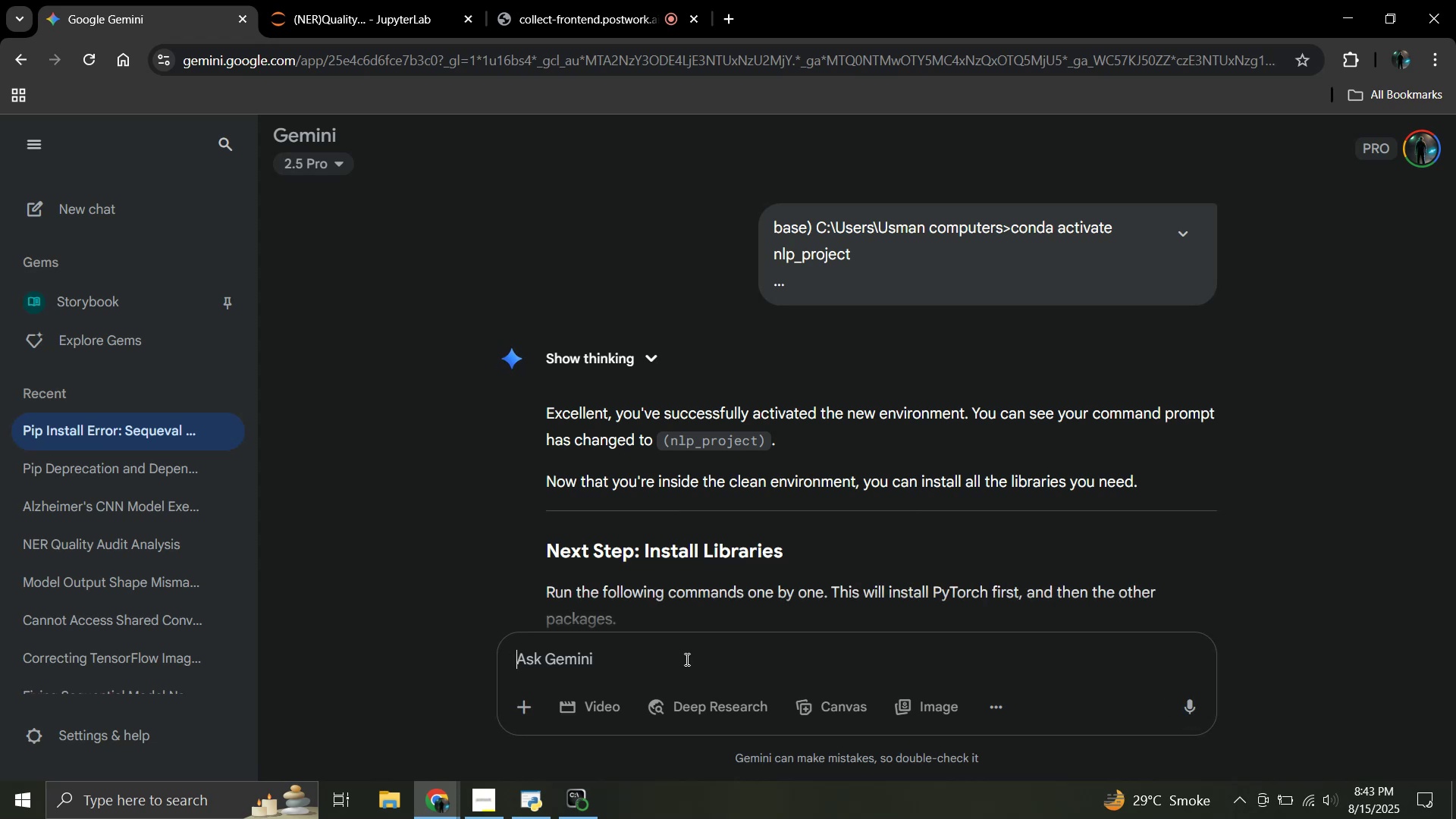 
scroll: coordinate [709, 535], scroll_direction: down, amount: 2.0
 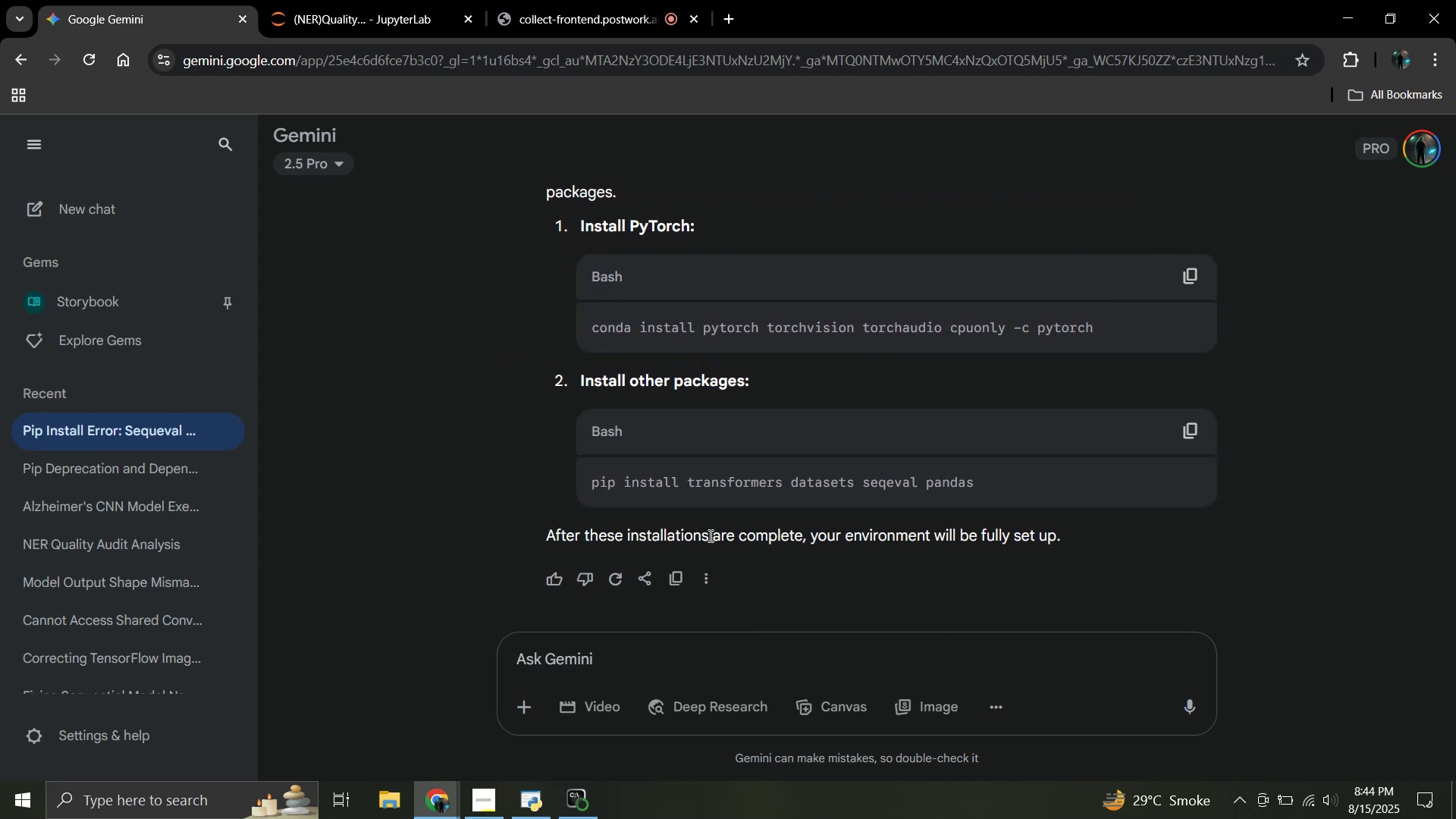 
scroll: coordinate [709, 535], scroll_direction: up, amount: 2.0
 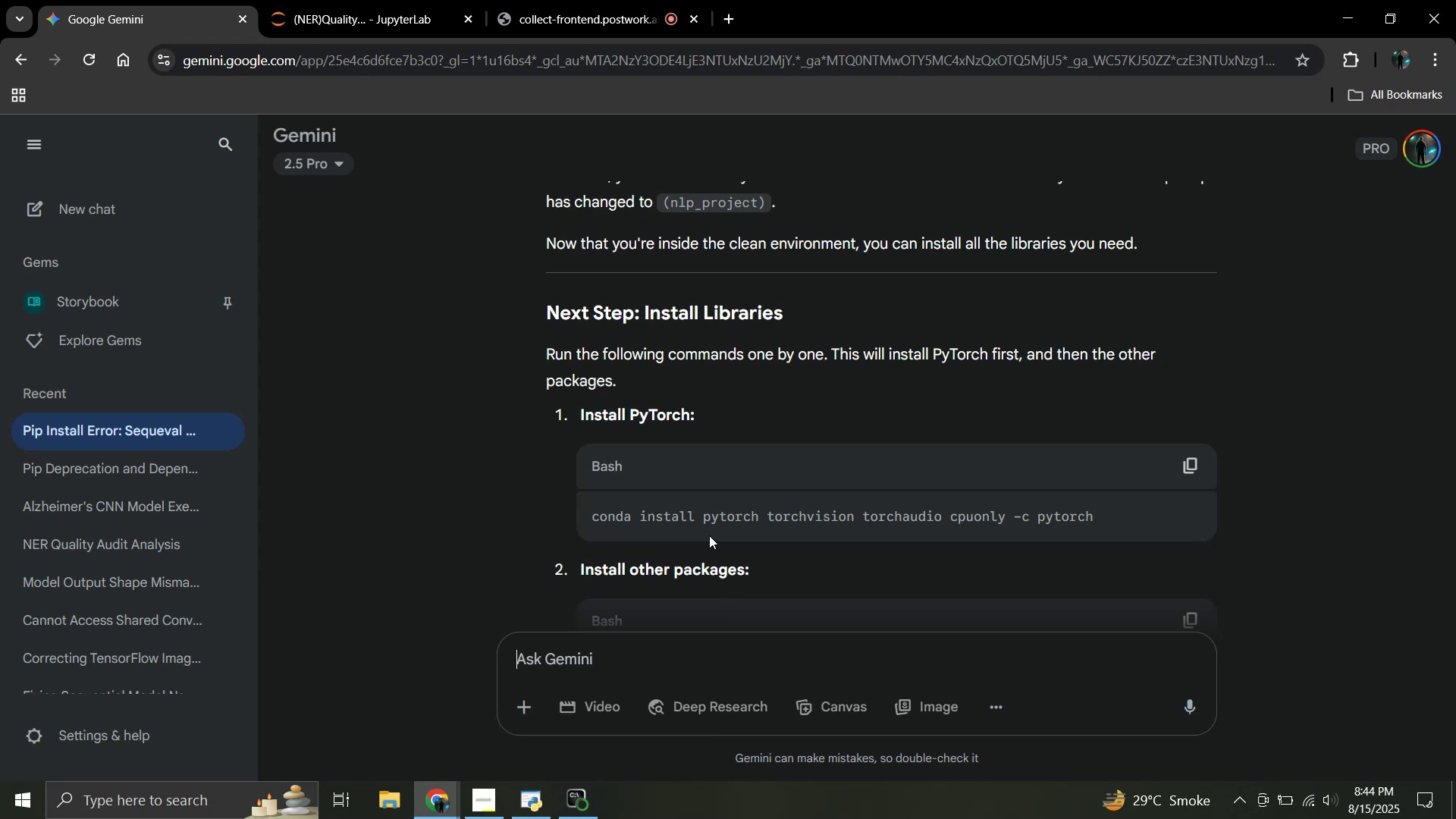 
wait(5.2)
 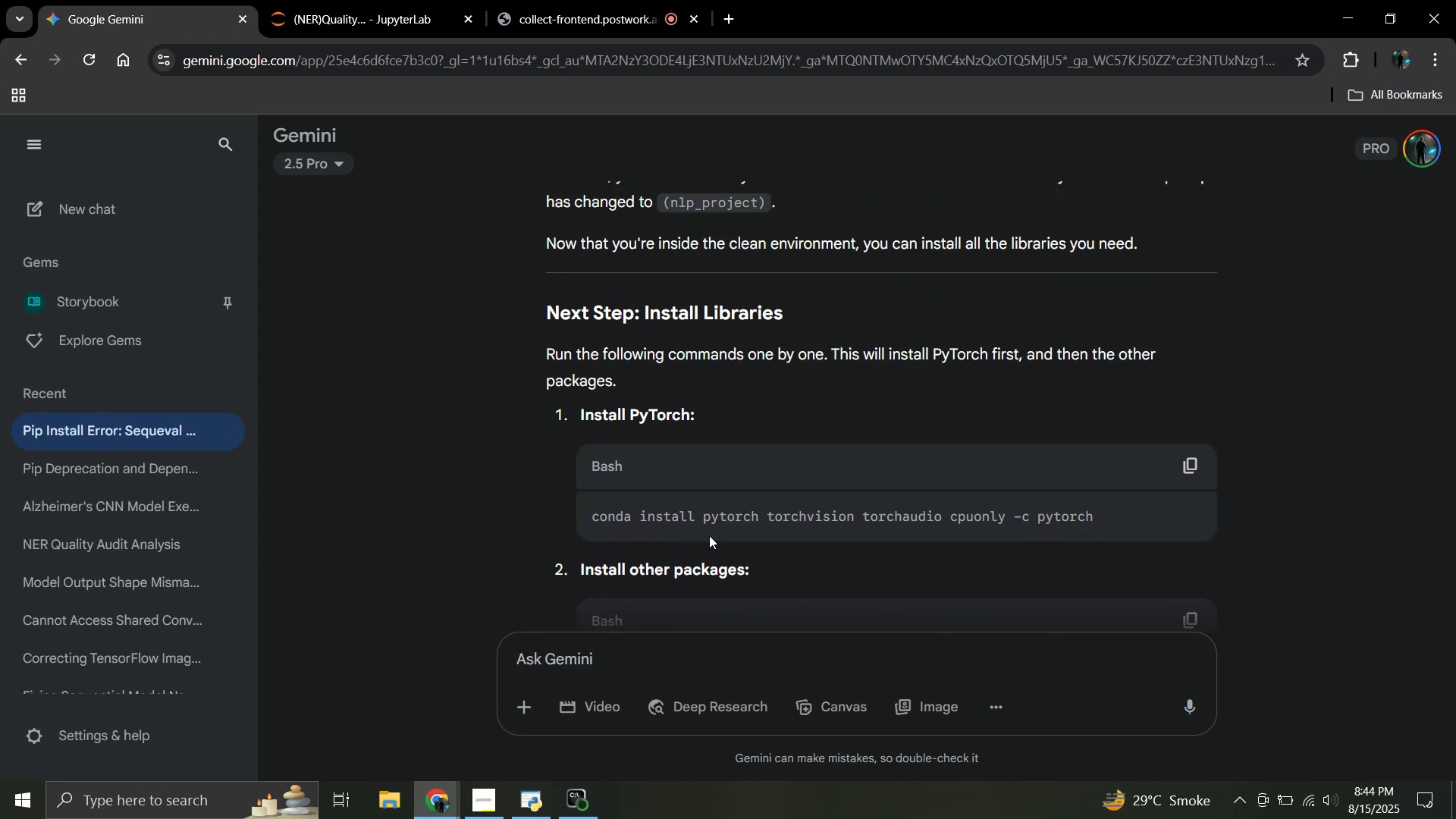 
scroll: coordinate [709, 535], scroll_direction: up, amount: 2.0
 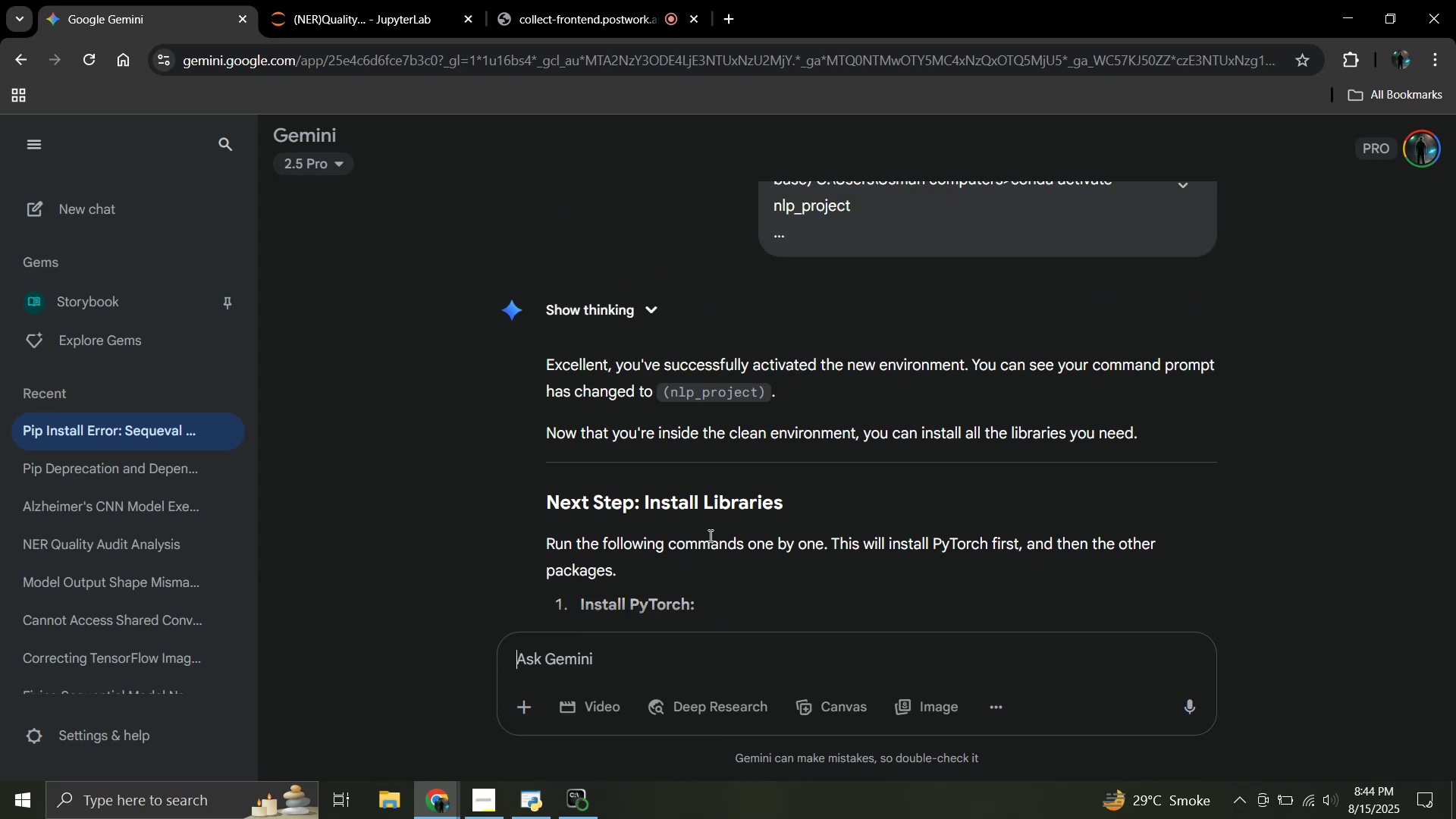 
scroll: coordinate [956, 457], scroll_direction: down, amount: 3.0
 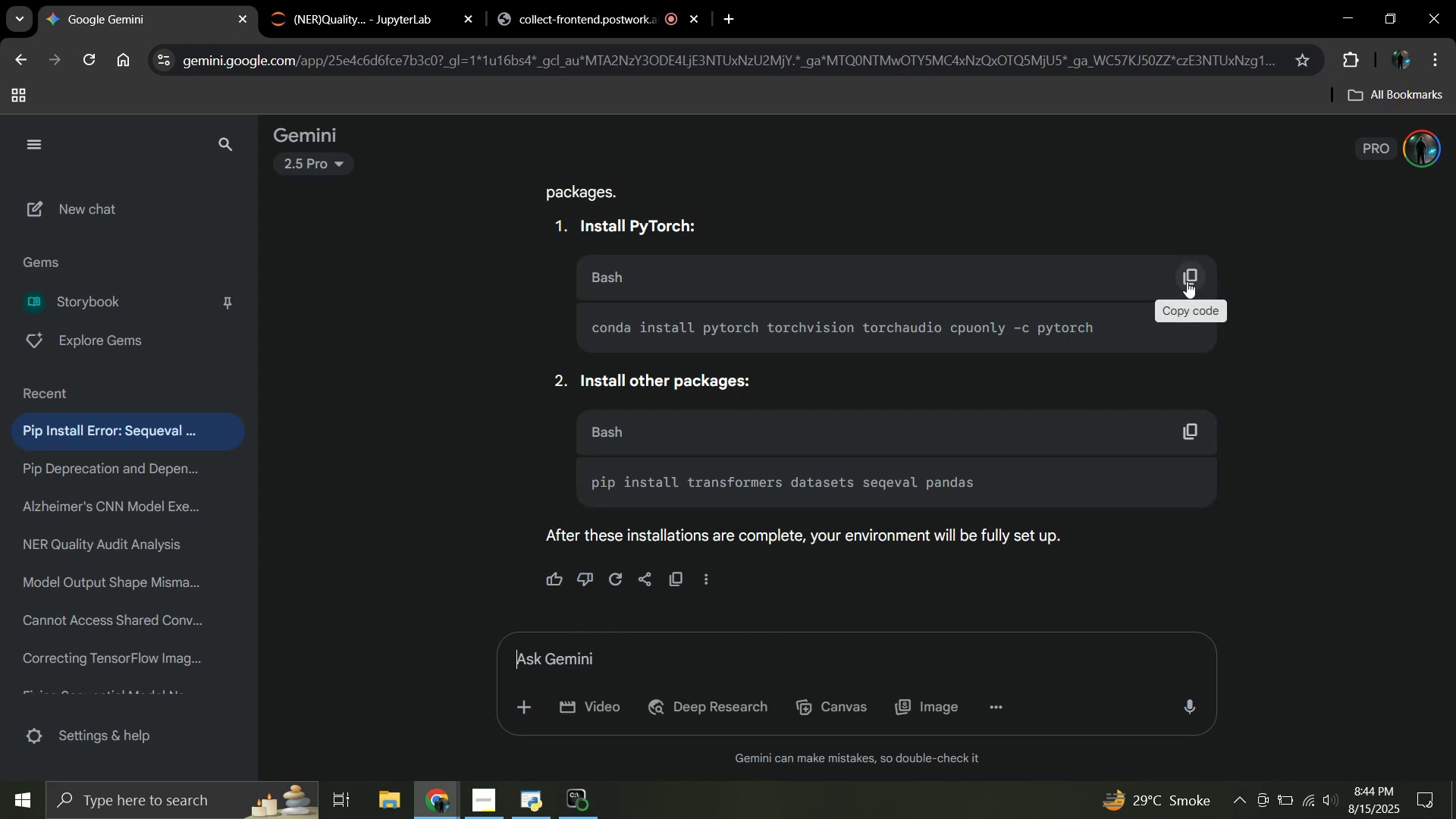 
left_click([1187, 281])
 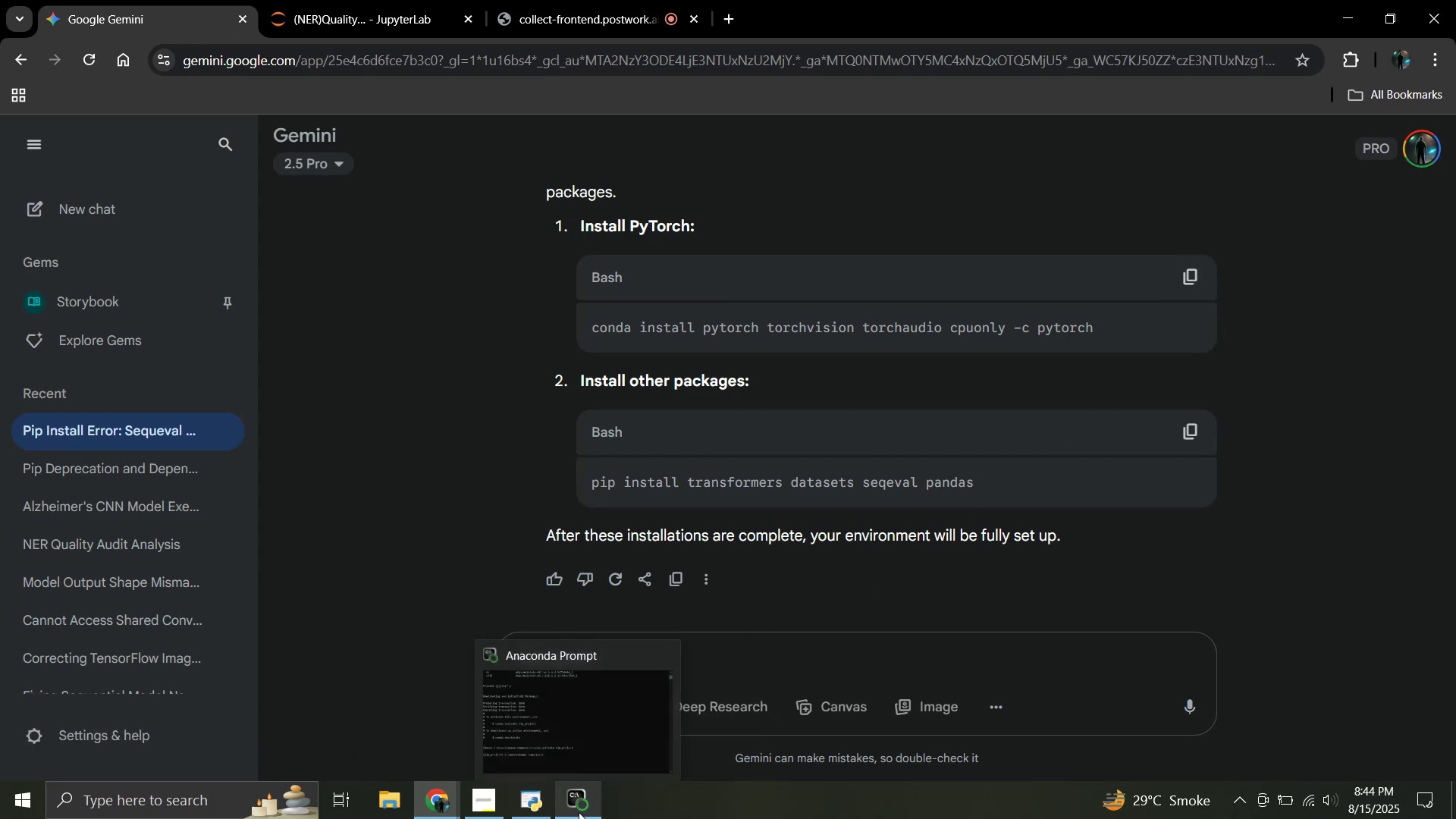 
wait(6.84)
 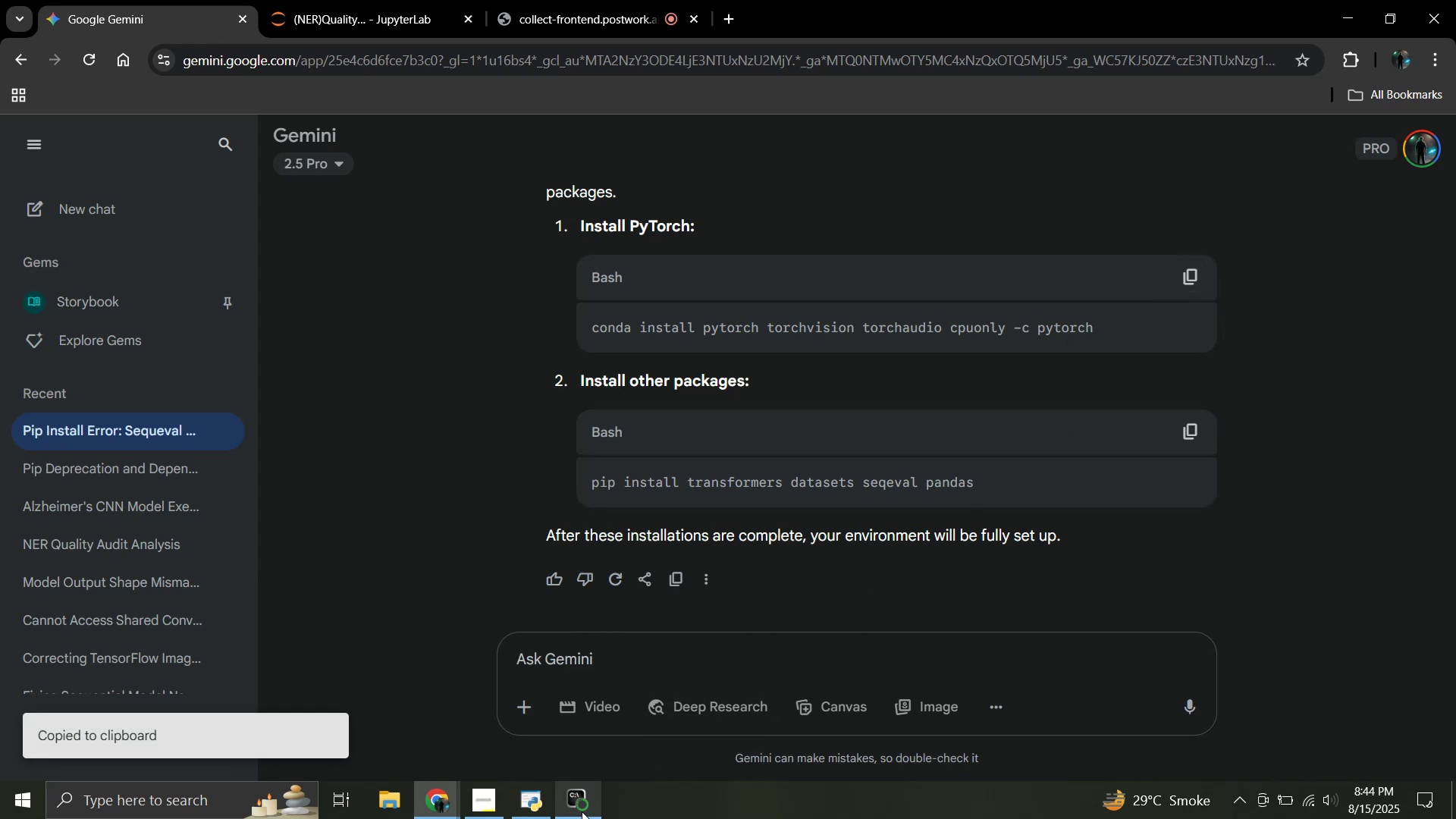 
left_click([579, 812])
 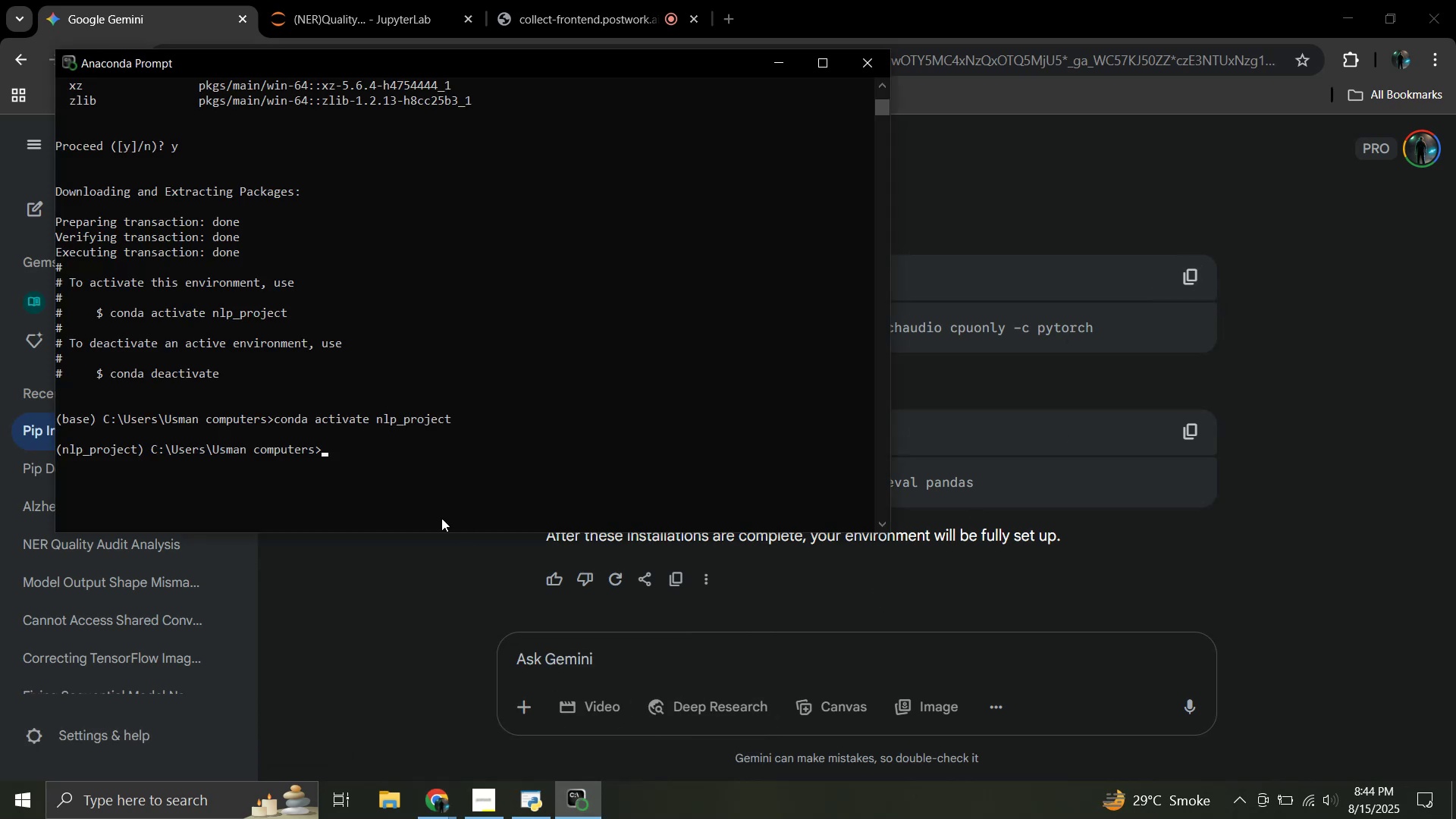 
key(Control+V)
 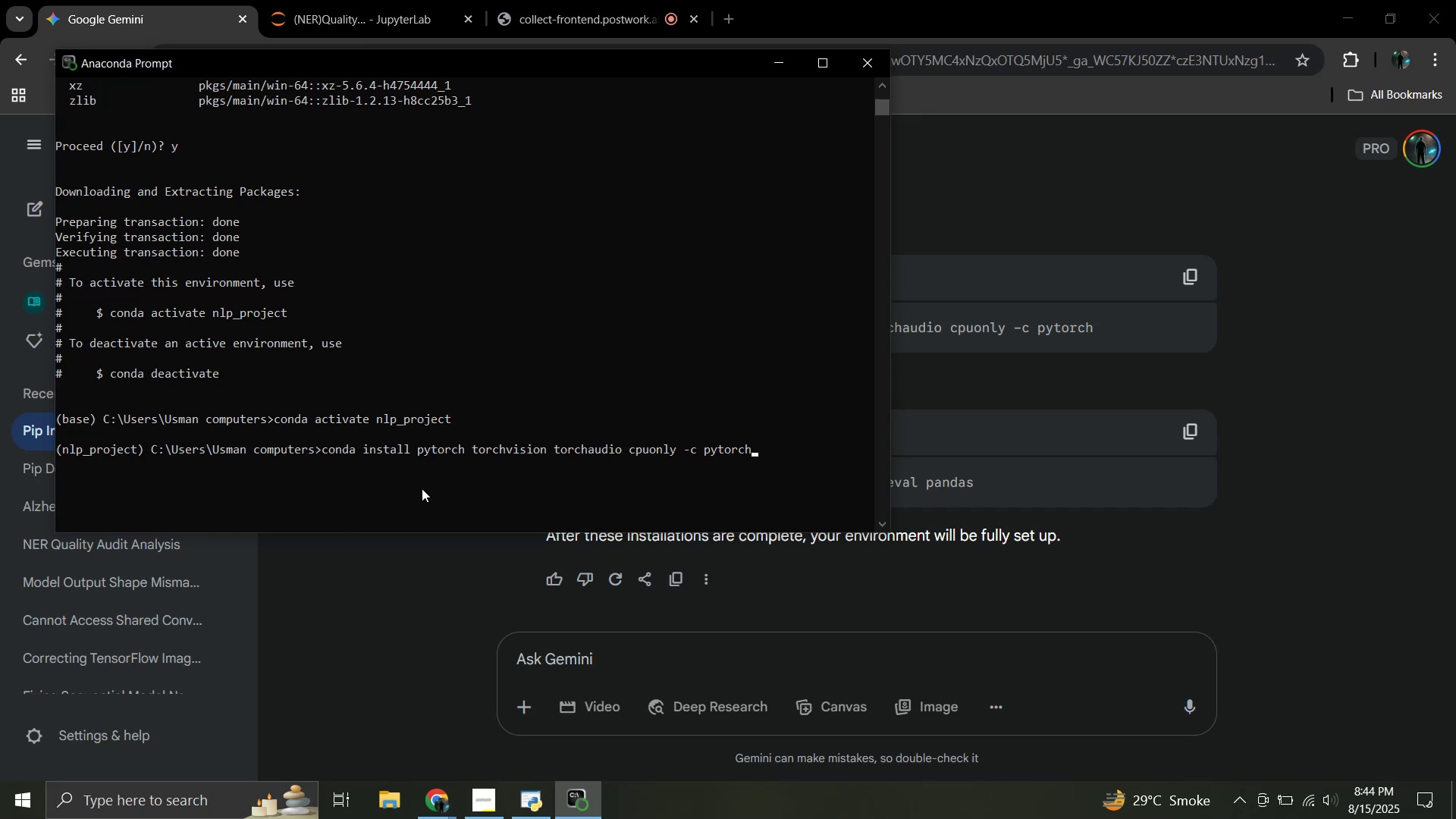 
key(Enter)
 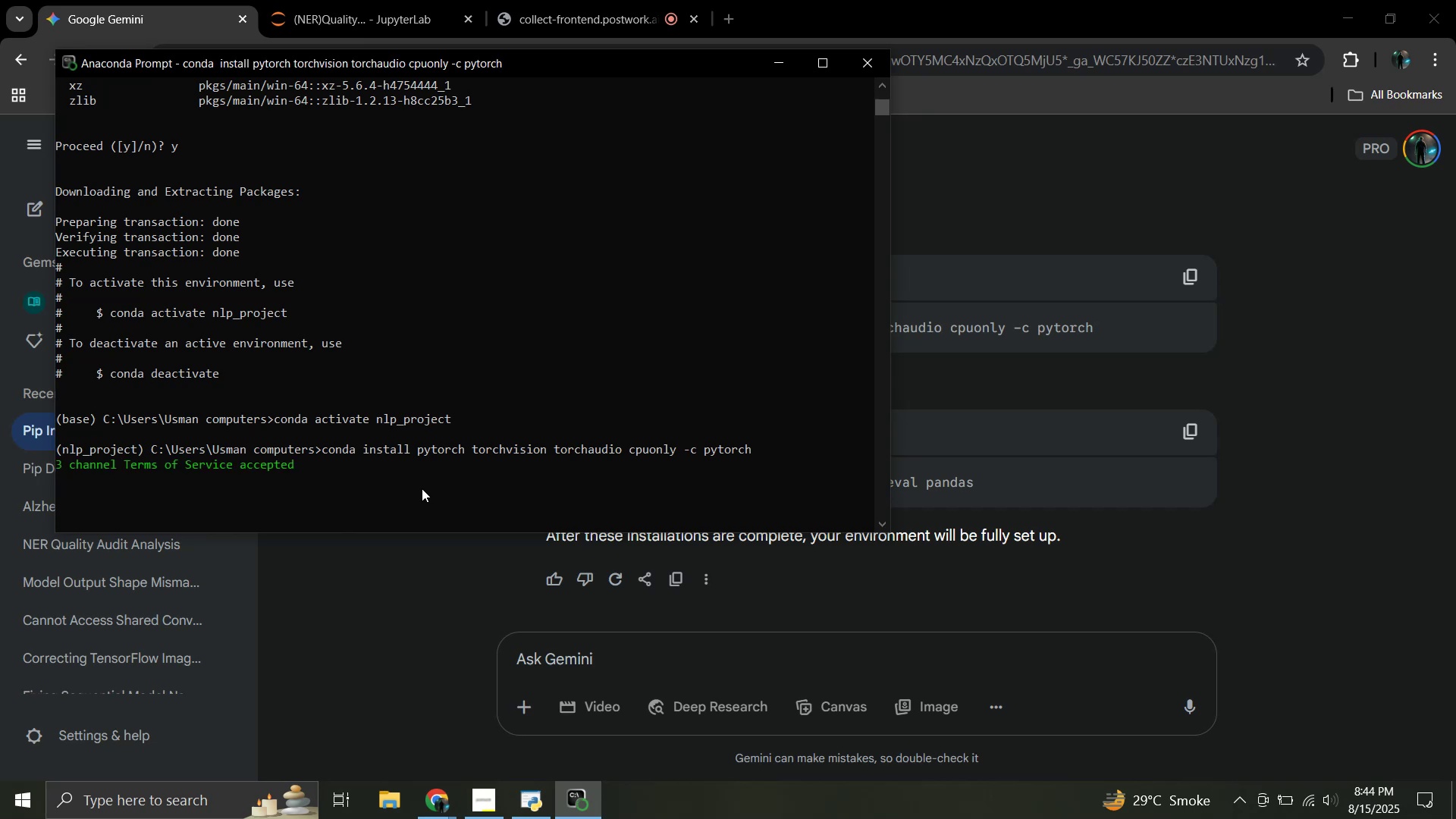 
left_click([381, 0])
 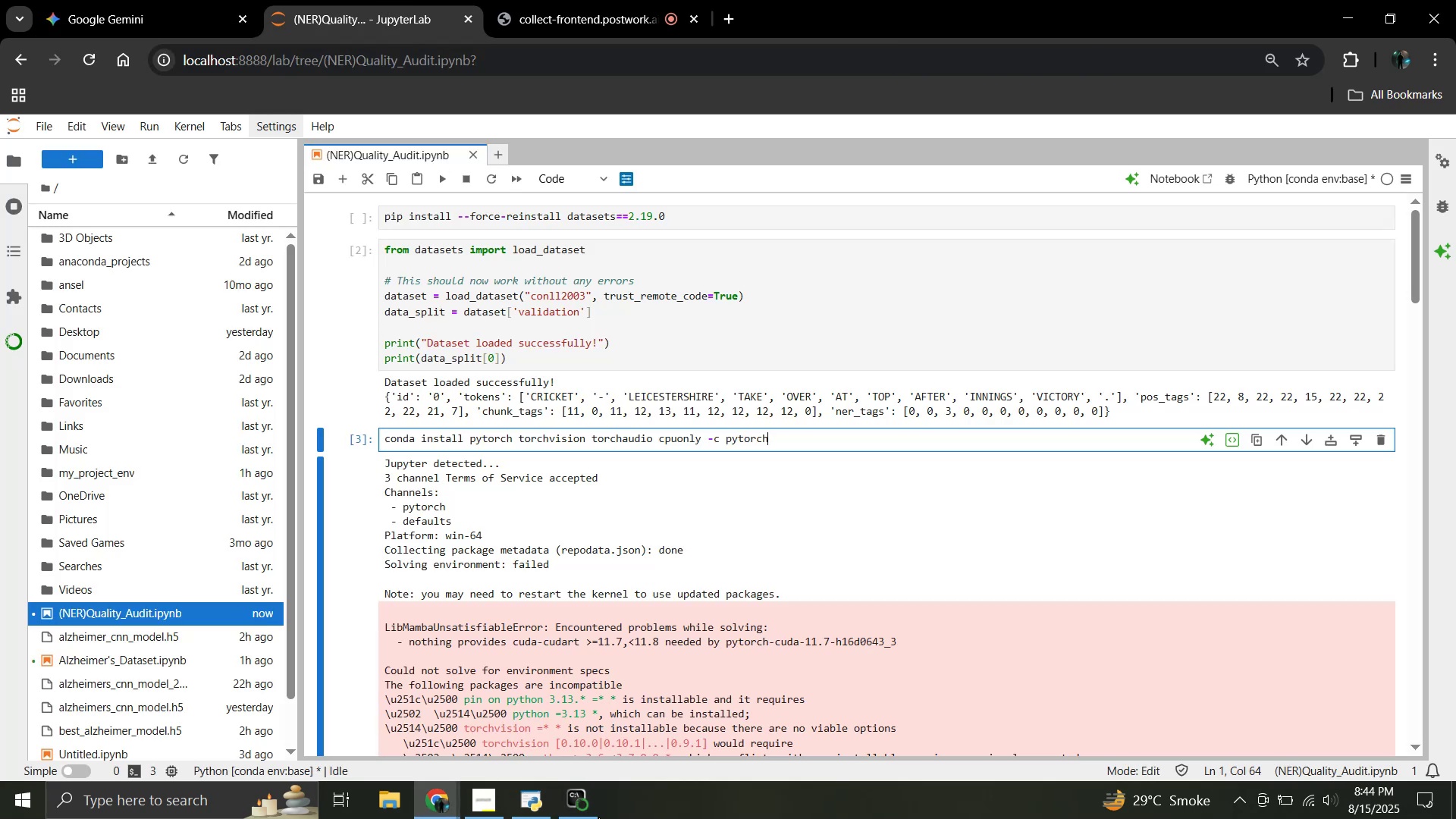 
left_click([579, 802])
 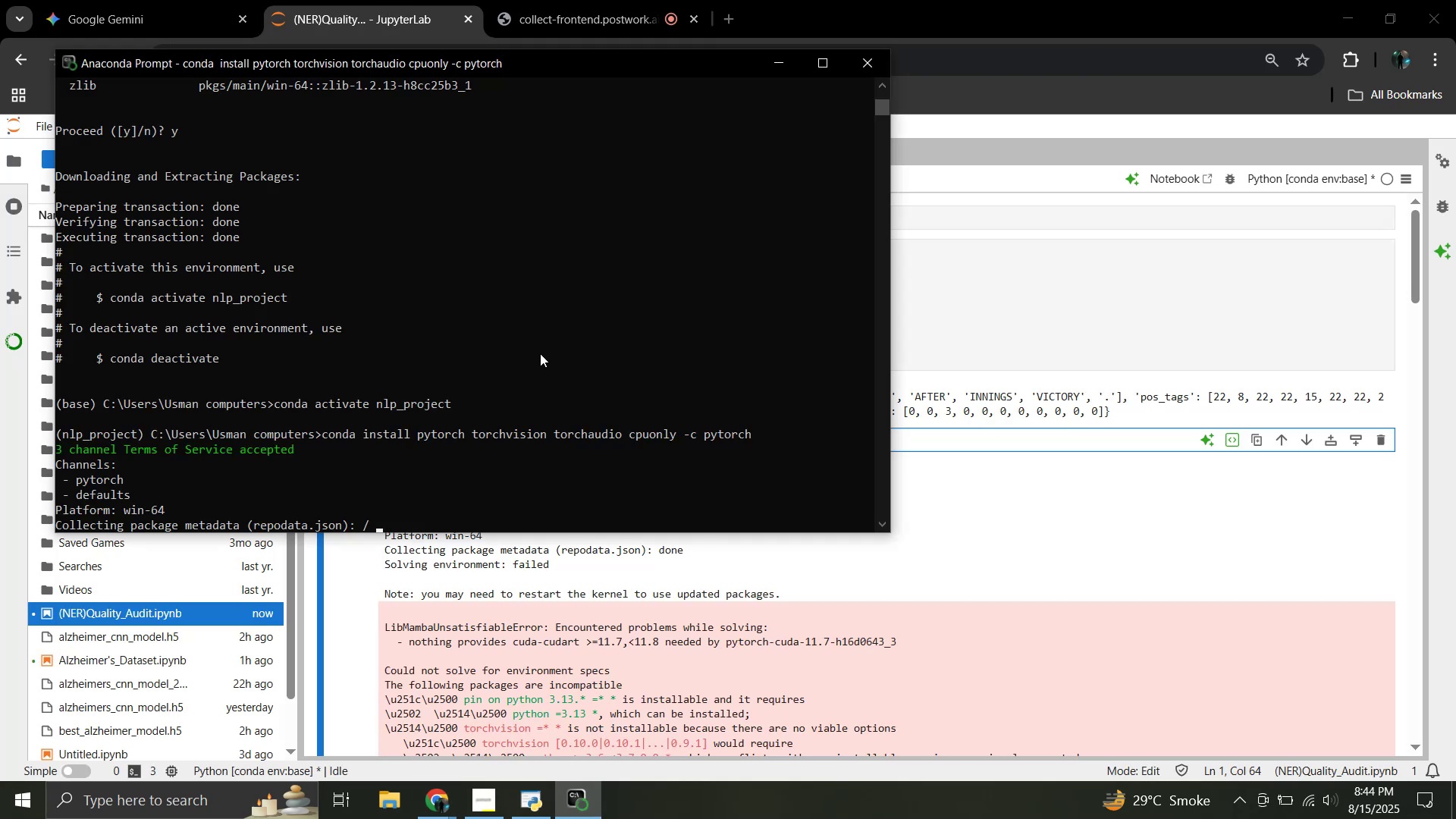 
scroll: coordinate [540, 353], scroll_direction: down, amount: 3.0
 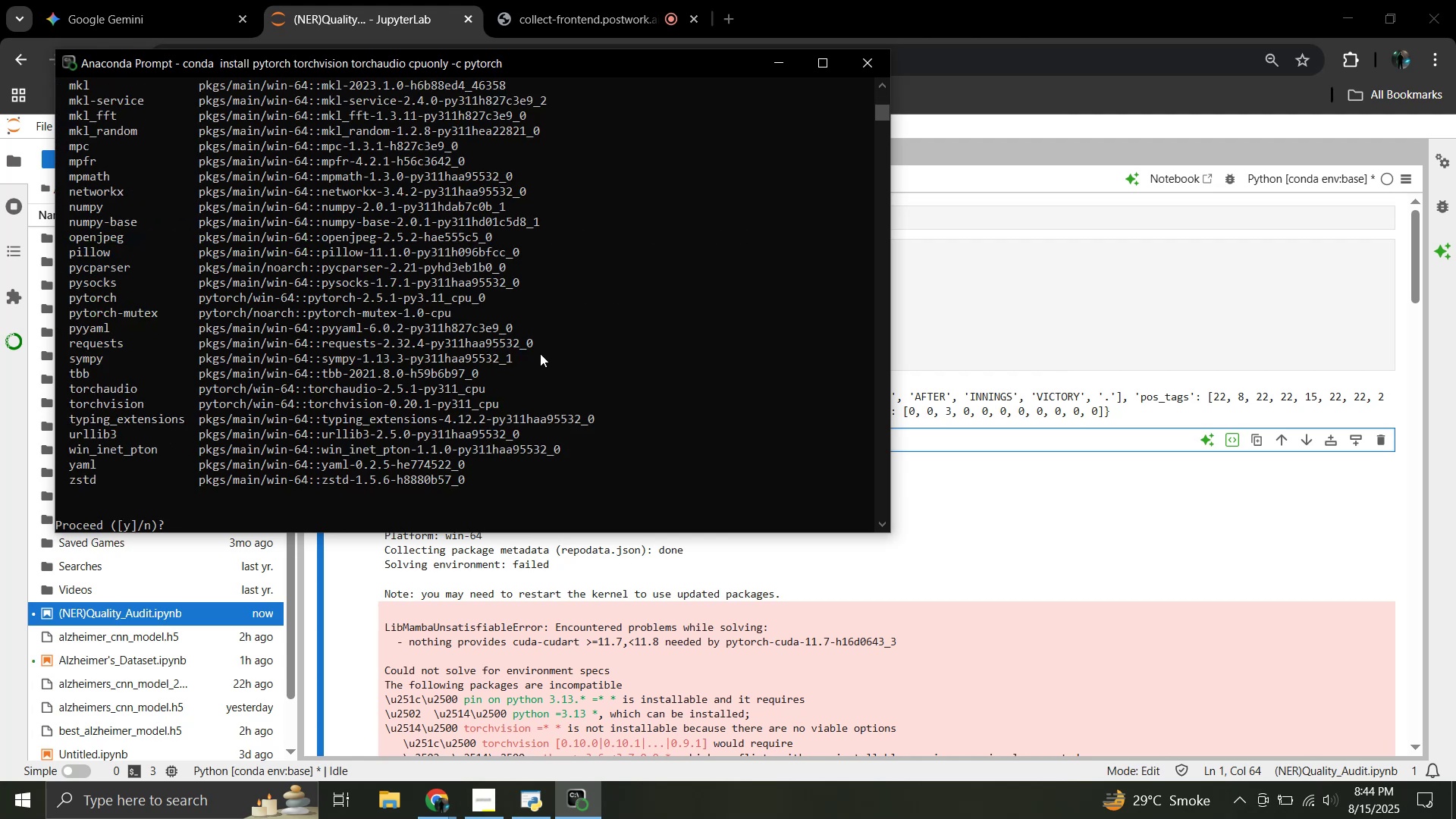 
wait(9.48)
 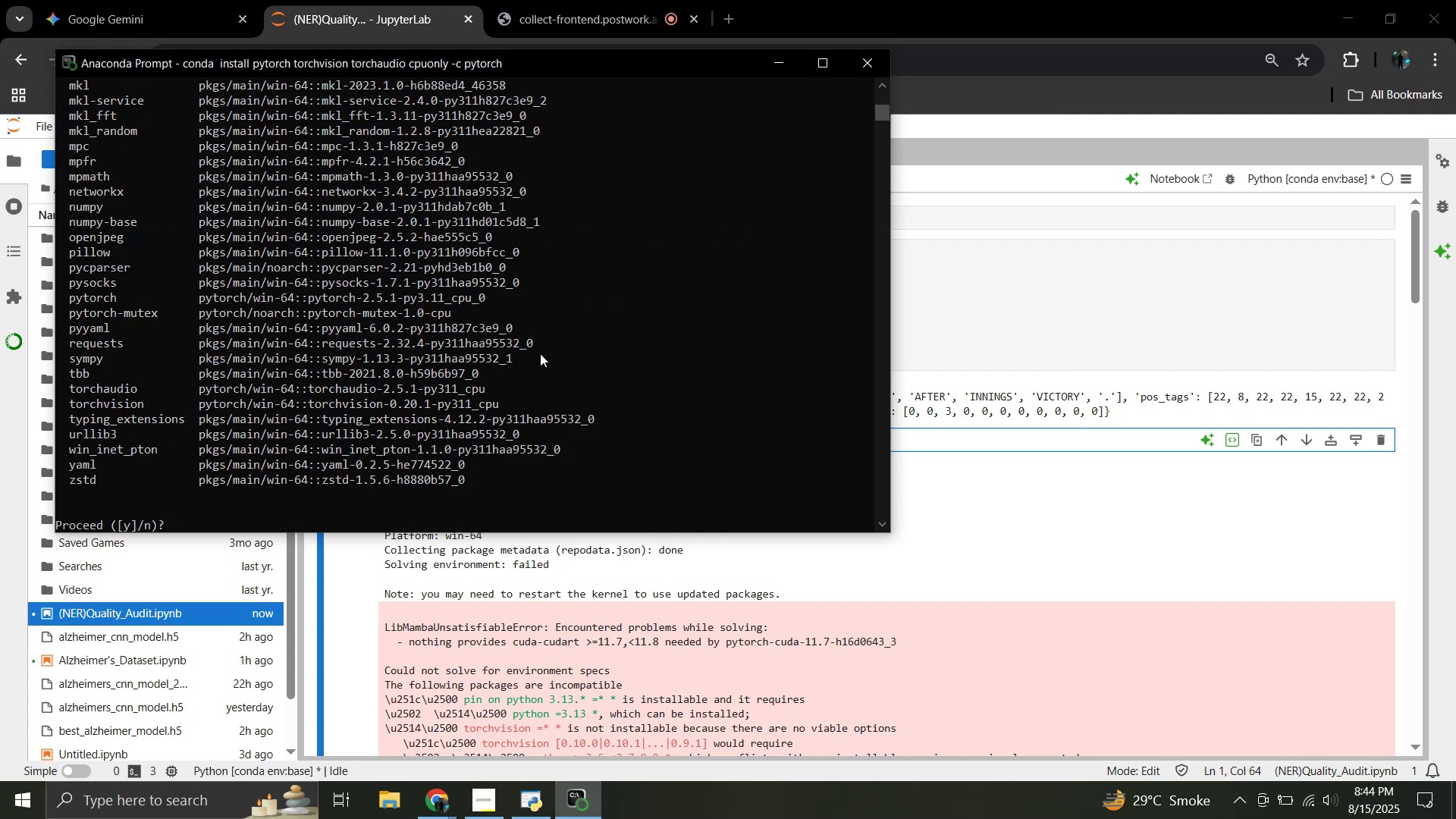 
key(Y)
 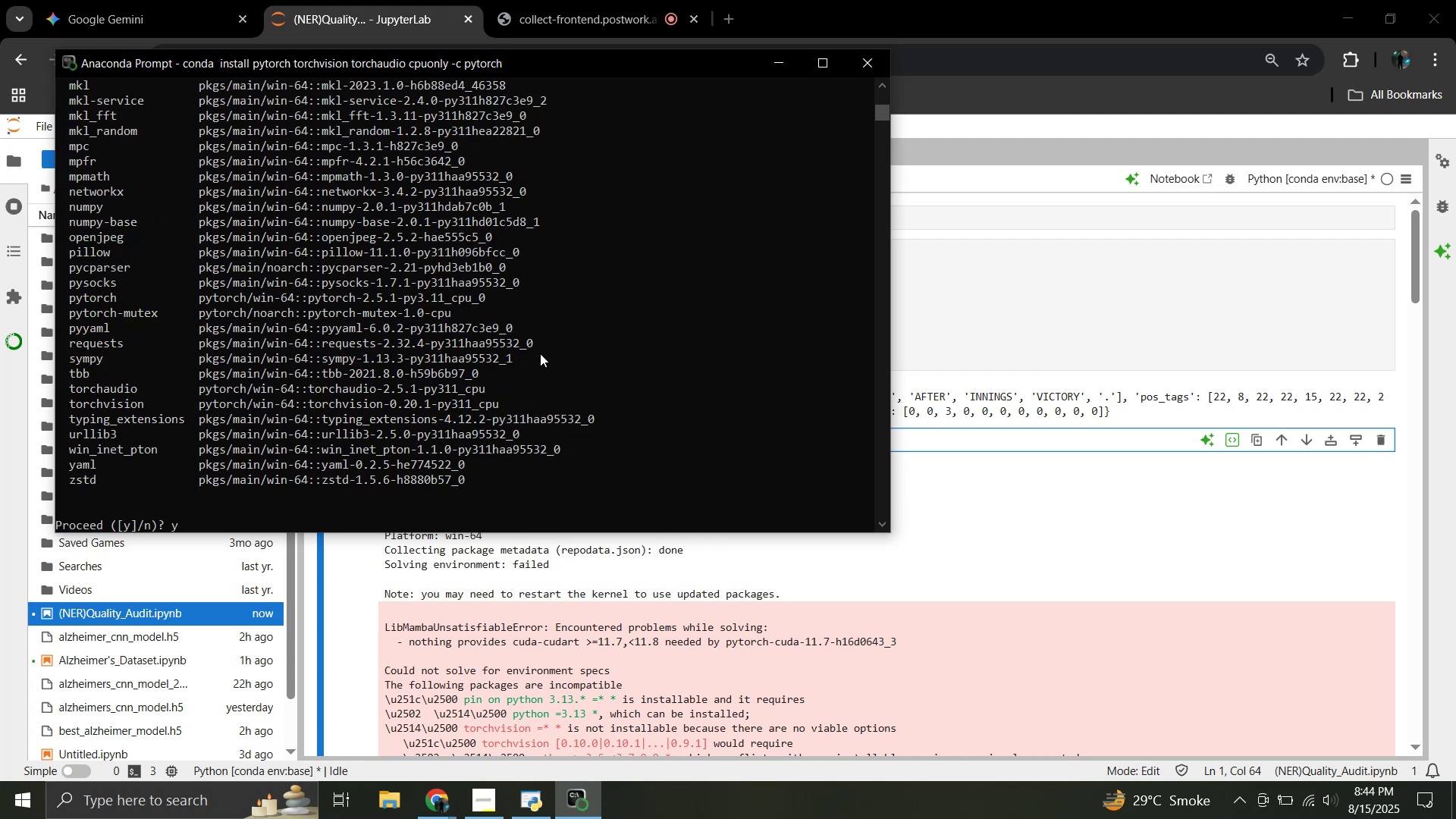 
key(Enter)
 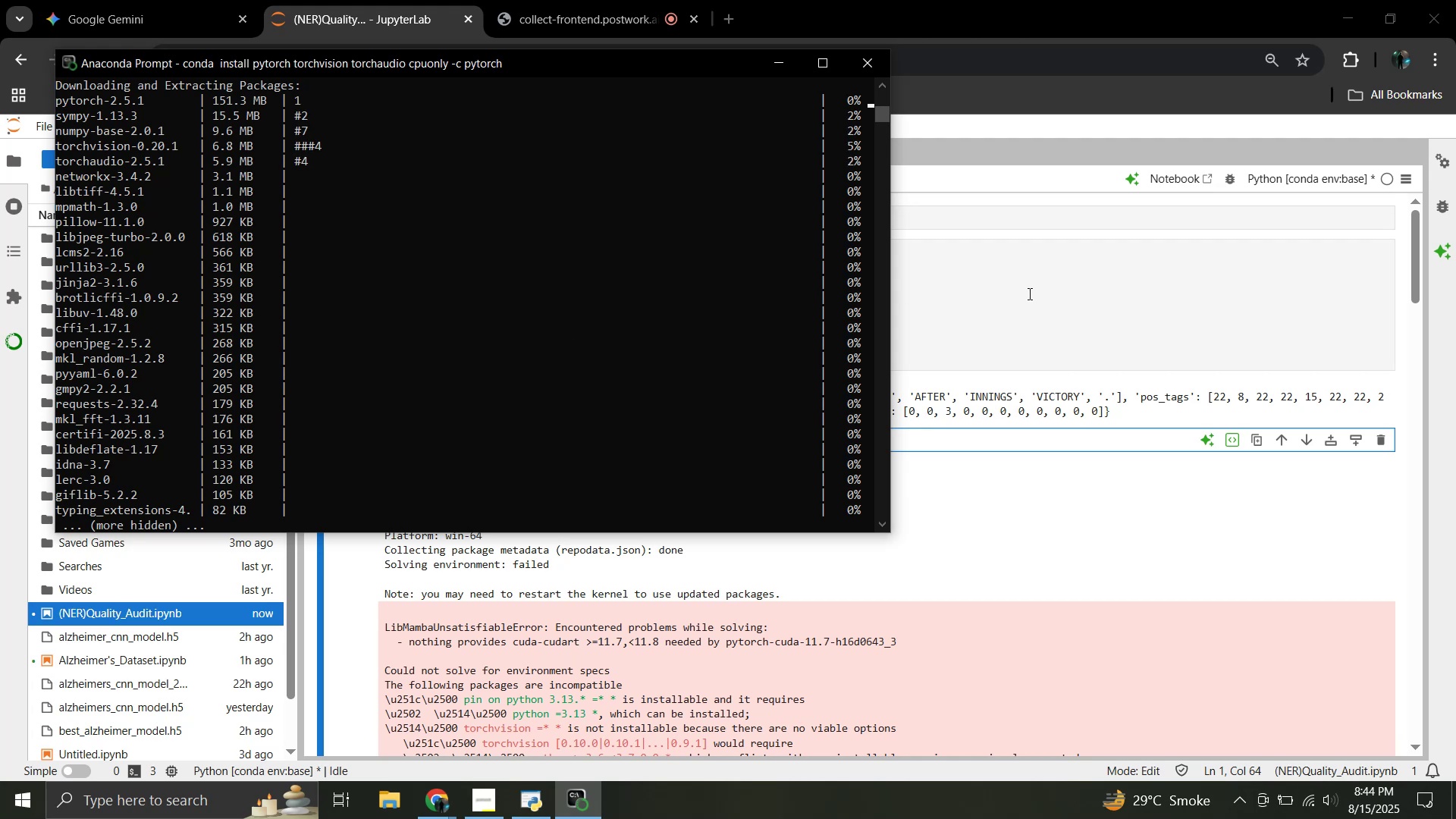 
wait(5.59)
 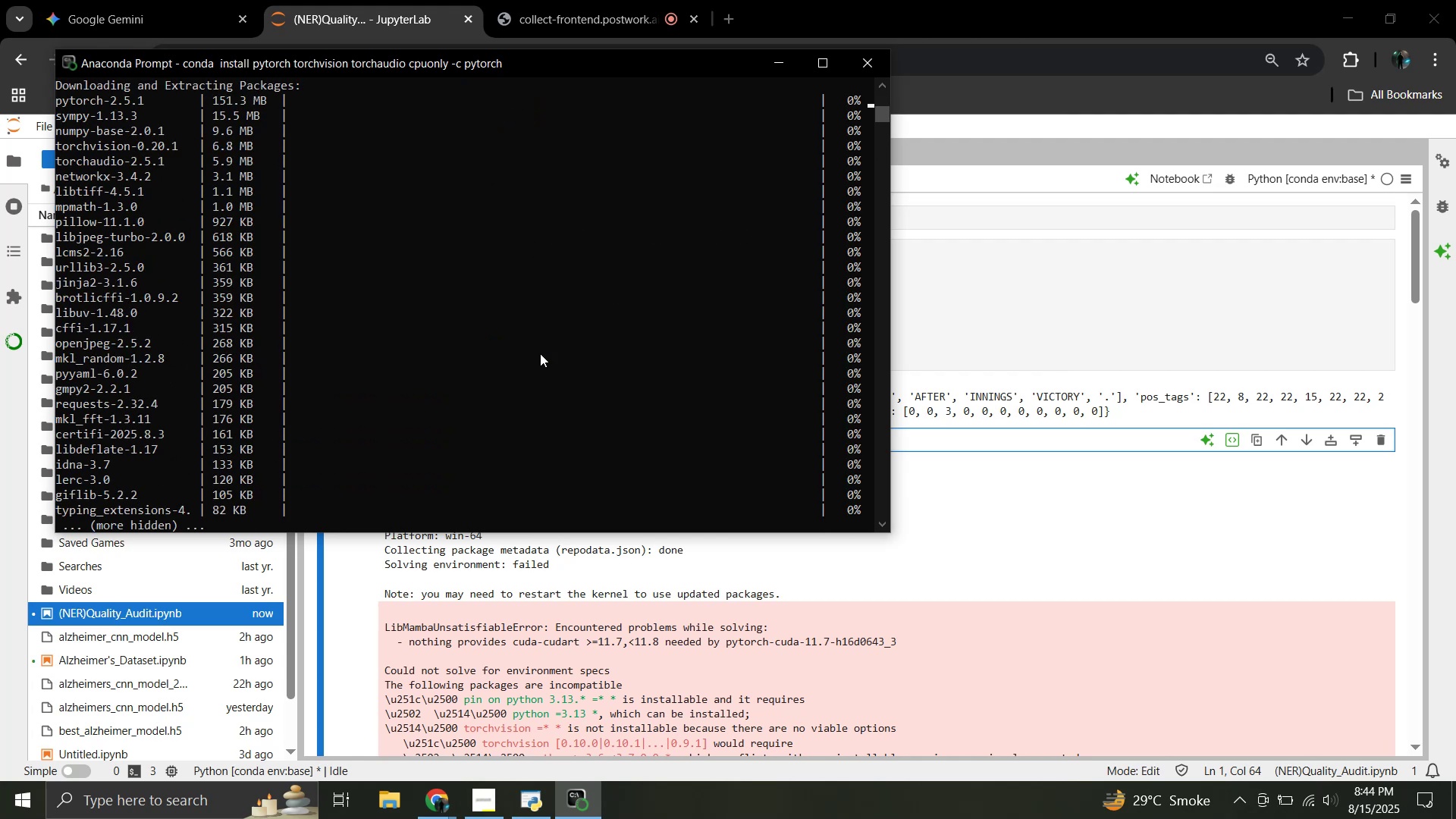 
left_click([966, 428])
 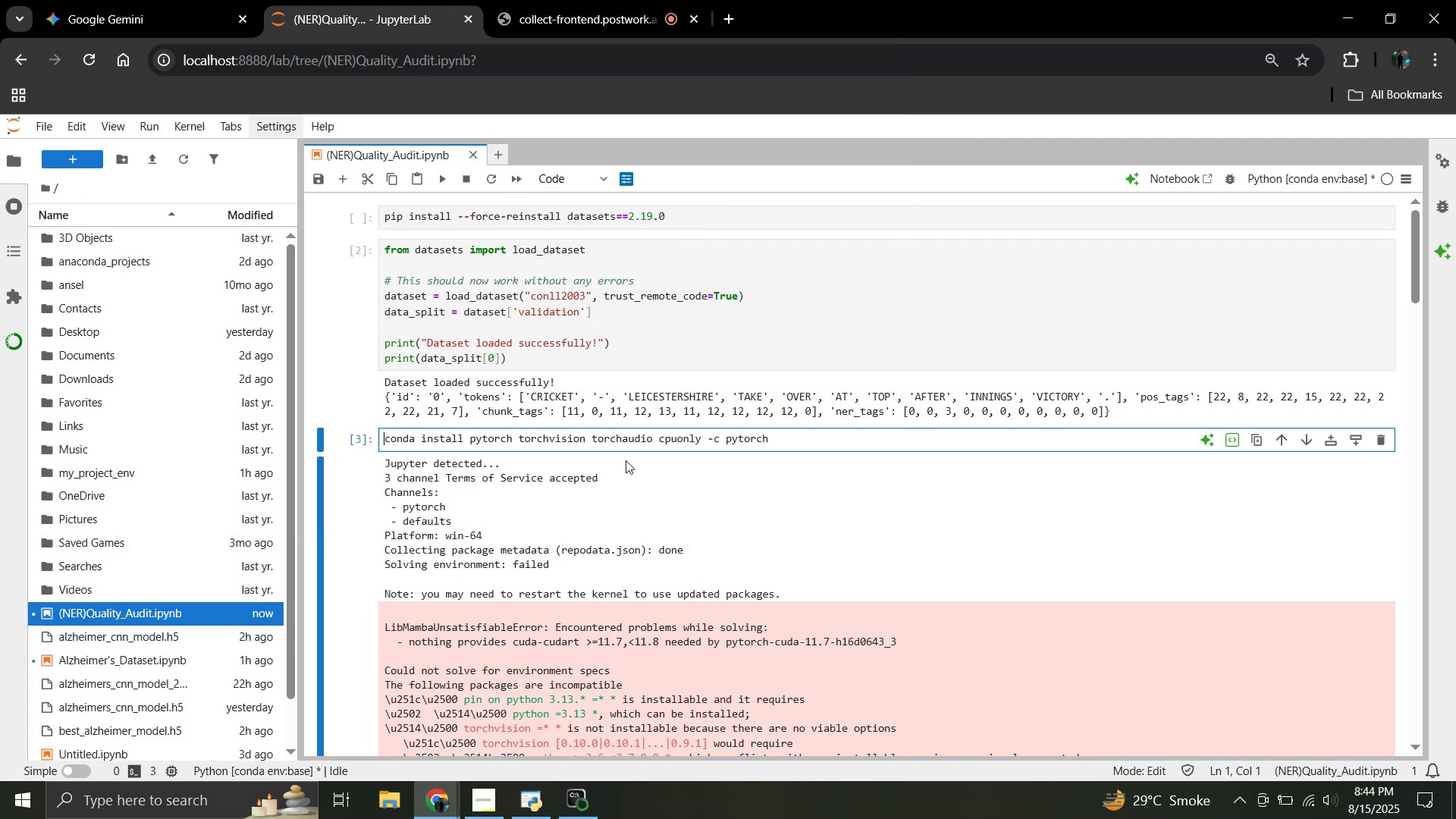 
scroll: coordinate [626, 460], scroll_direction: down, amount: 1.0
 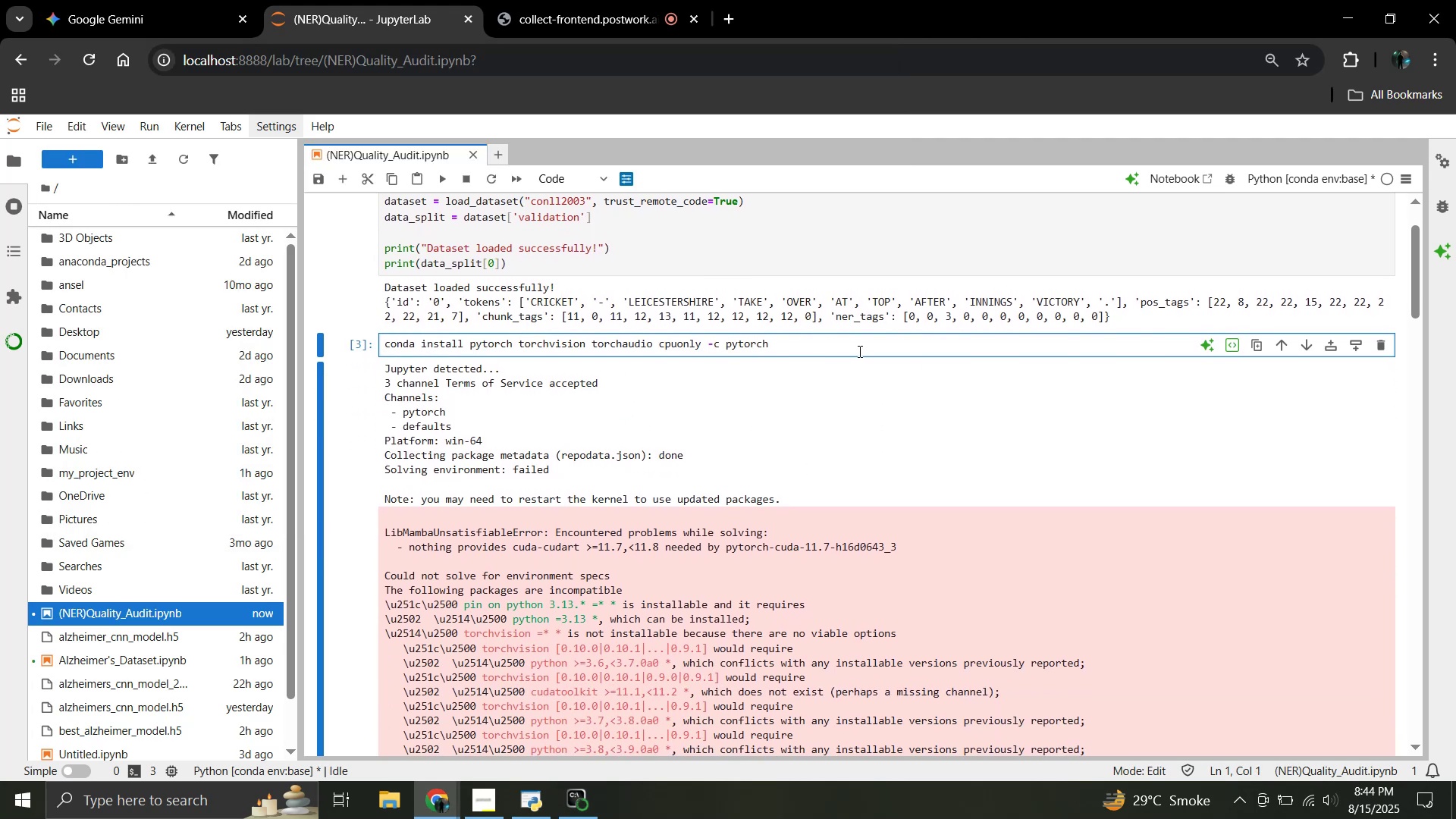 
left_click([830, 348])
 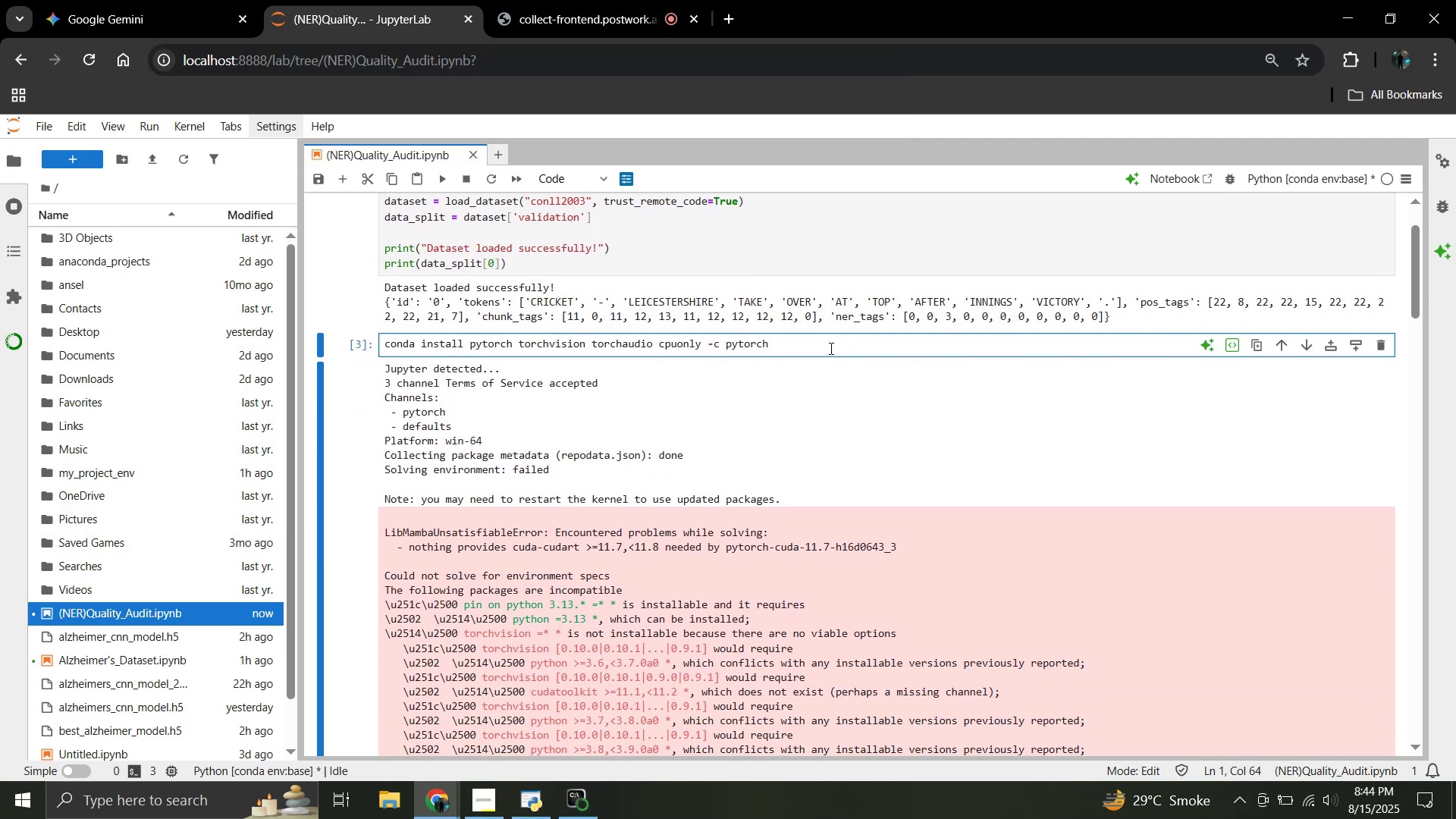 
scroll: coordinate [610, 451], scroll_direction: down, amount: 10.0
 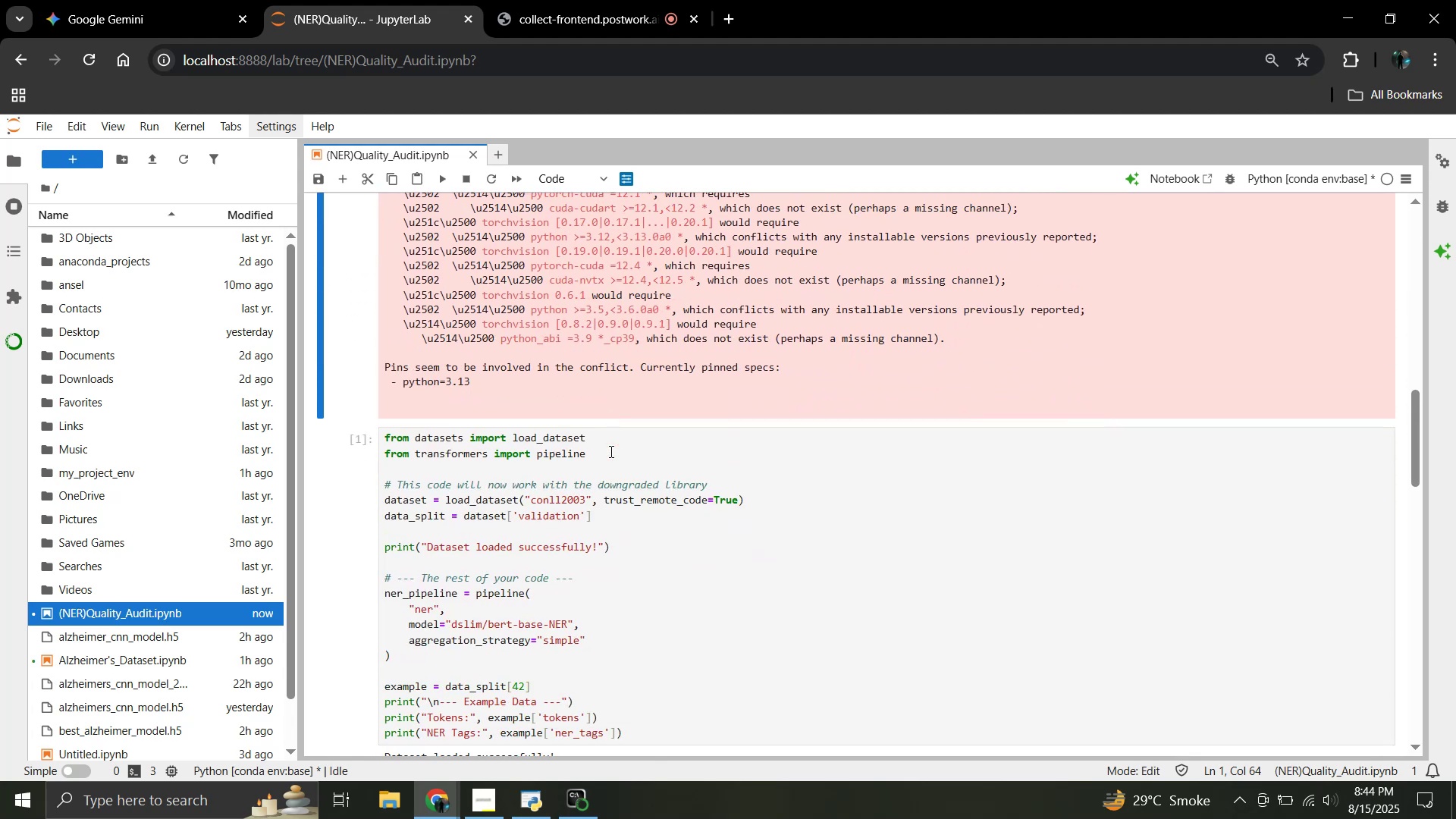 
scroll: coordinate [610, 451], scroll_direction: up, amount: 11.0
 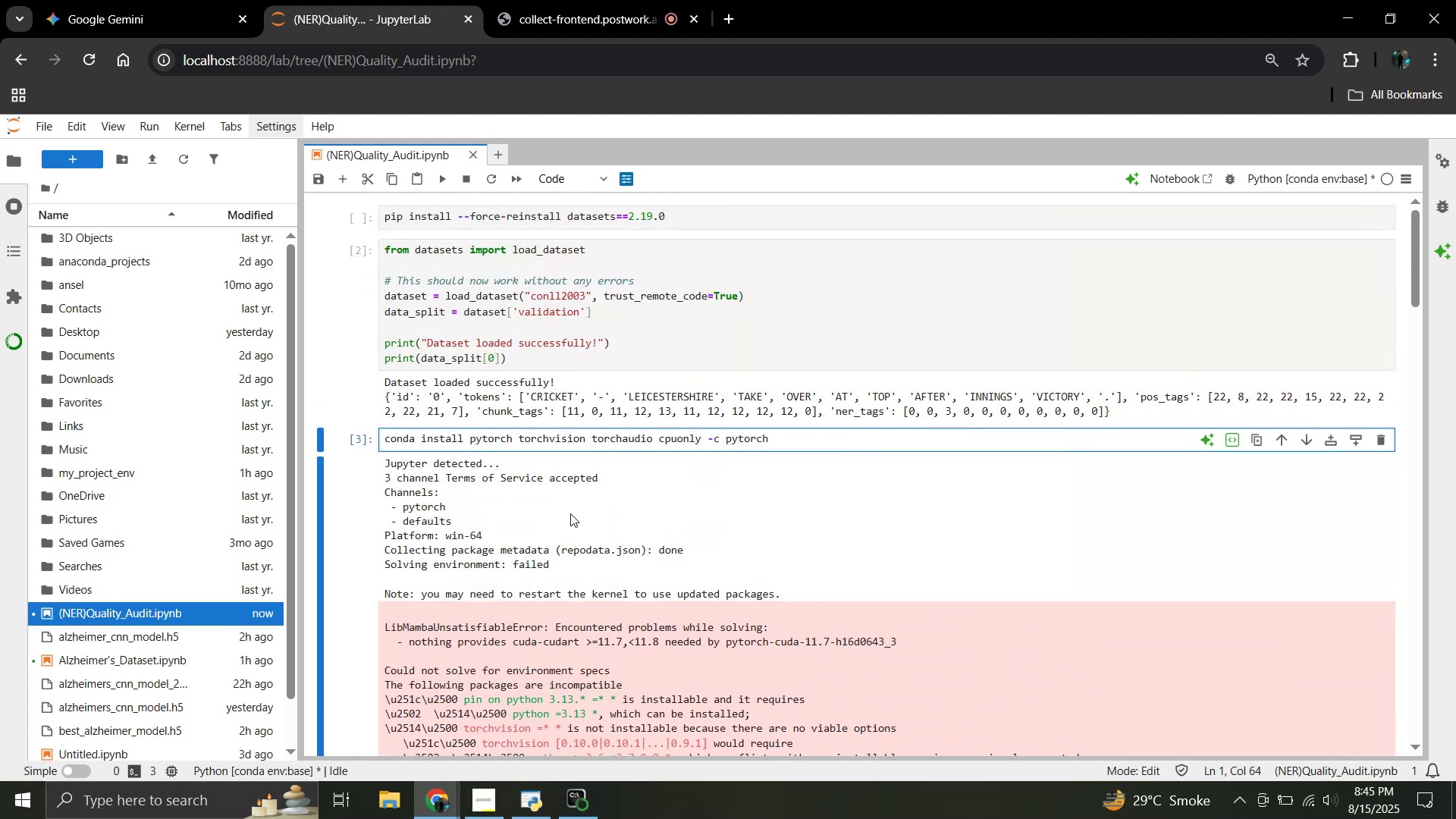 
scroll: coordinate [570, 513], scroll_direction: down, amount: 21.0
 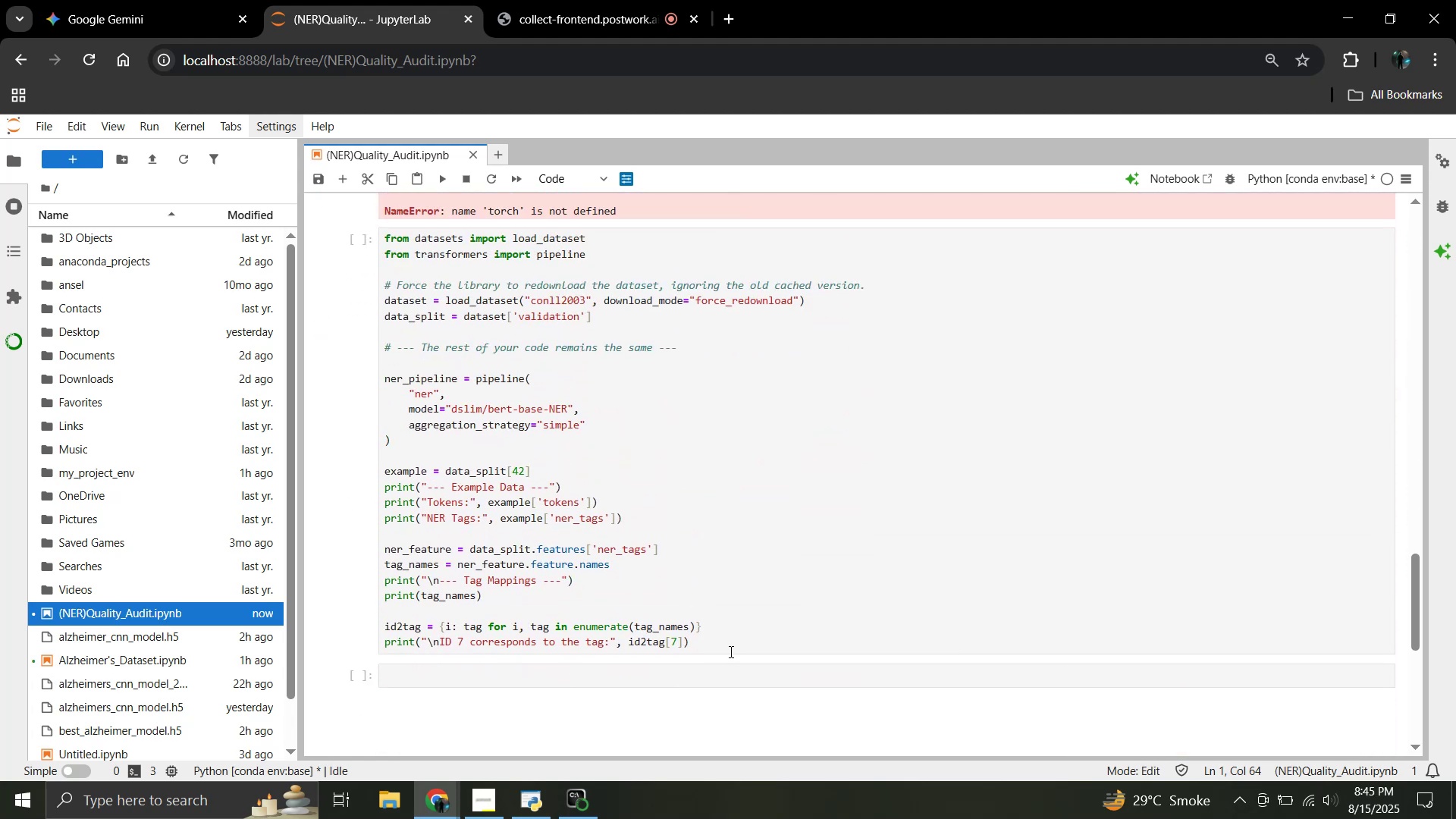 
left_click([723, 641])
 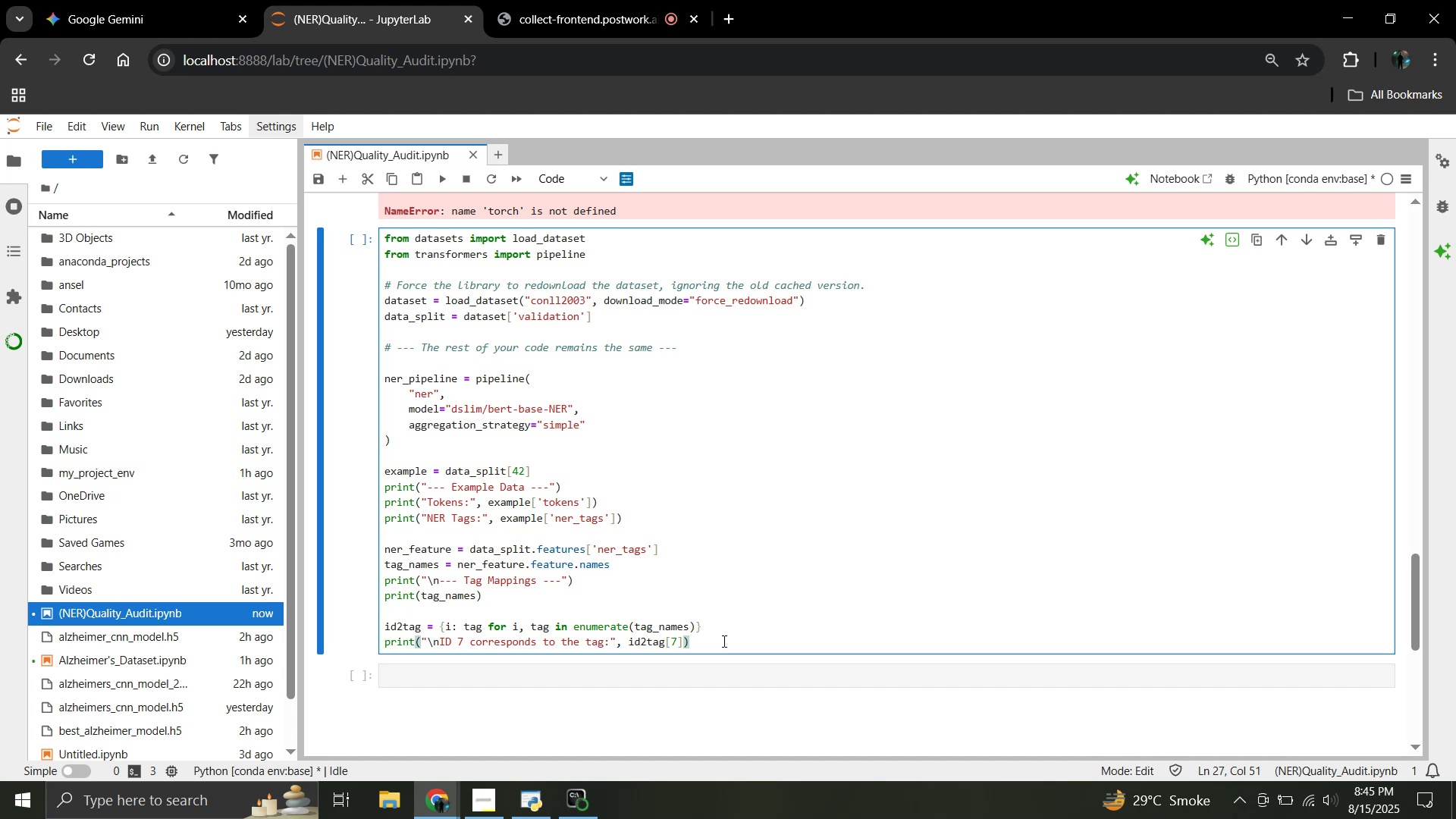 
wait(13.32)
 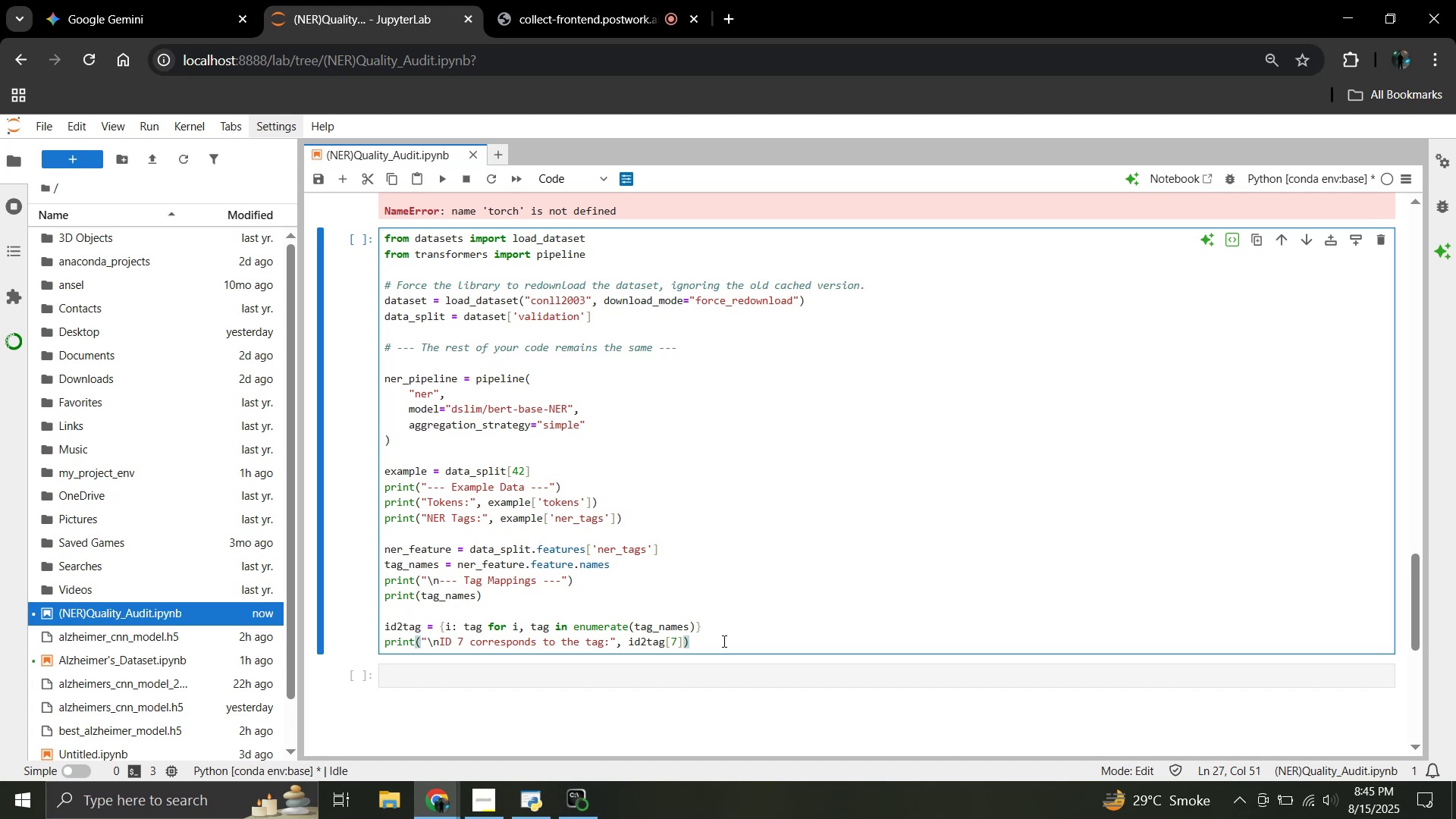 
scroll: coordinate [711, 605], scroll_direction: up, amount: 8.0
 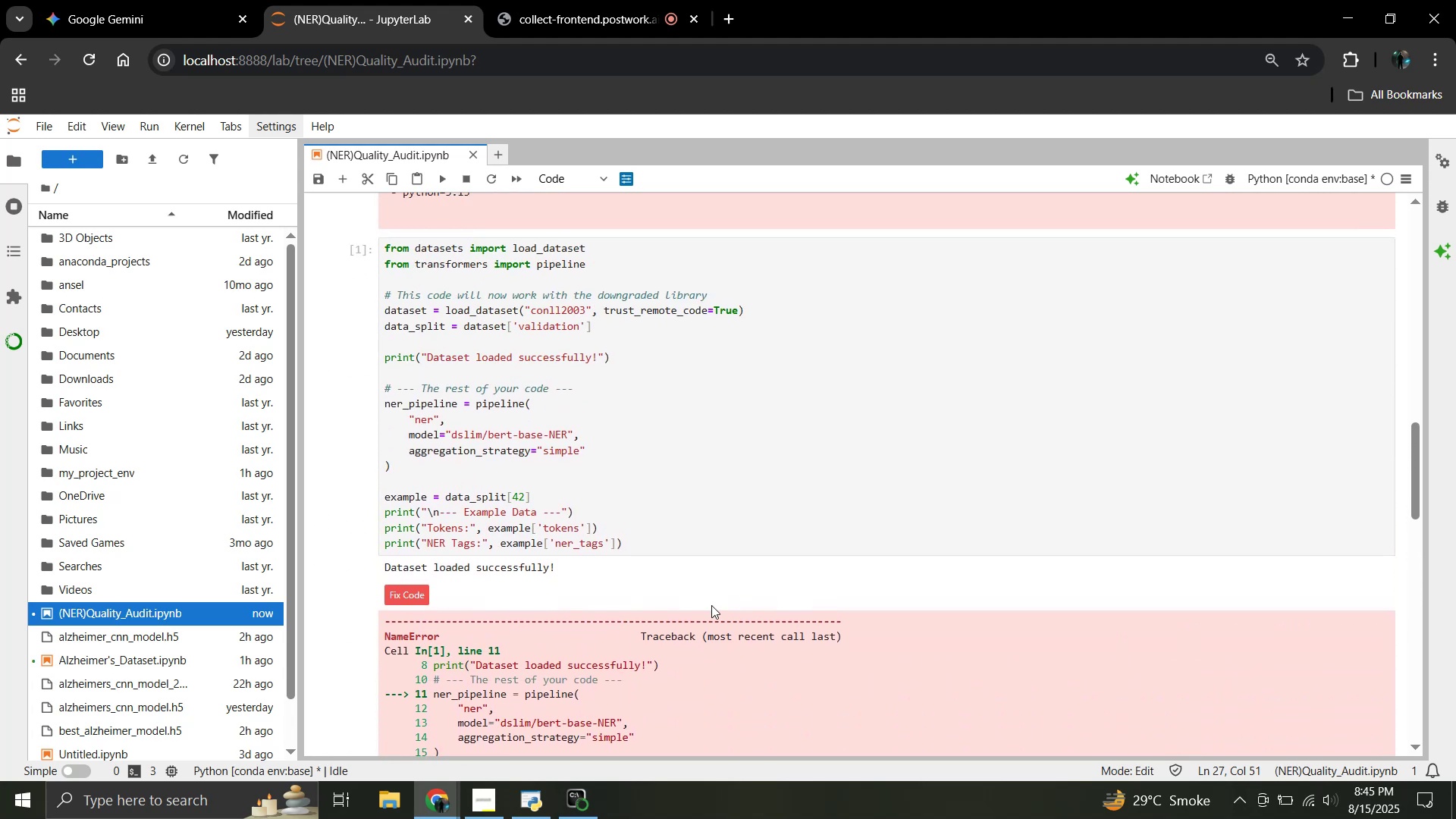 
scroll: coordinate [686, 541], scroll_direction: down, amount: 5.0
 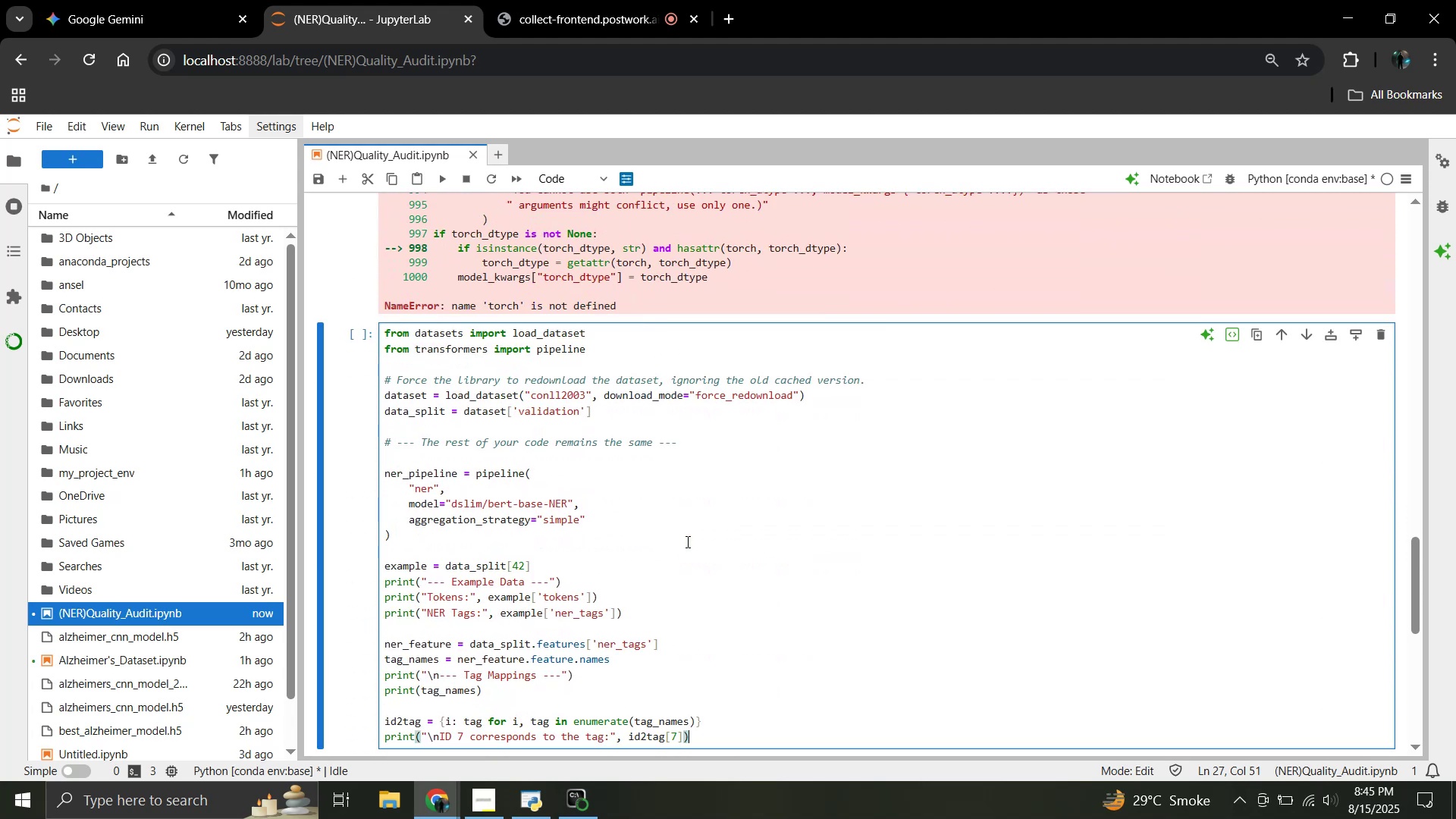 
scroll: coordinate [686, 541], scroll_direction: up, amount: 10.0
 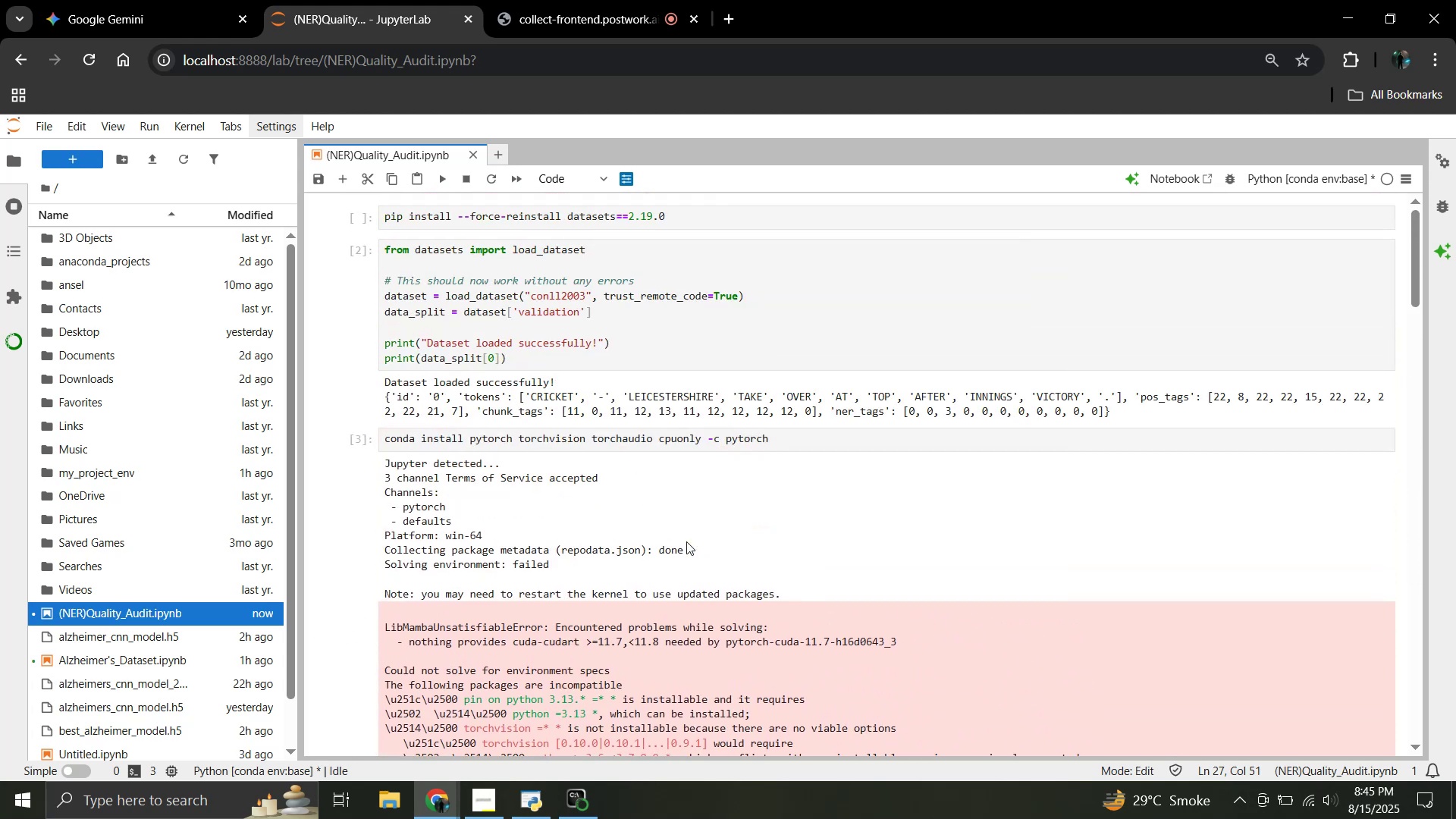 
scroll: coordinate [686, 541], scroll_direction: down, amount: 19.0
 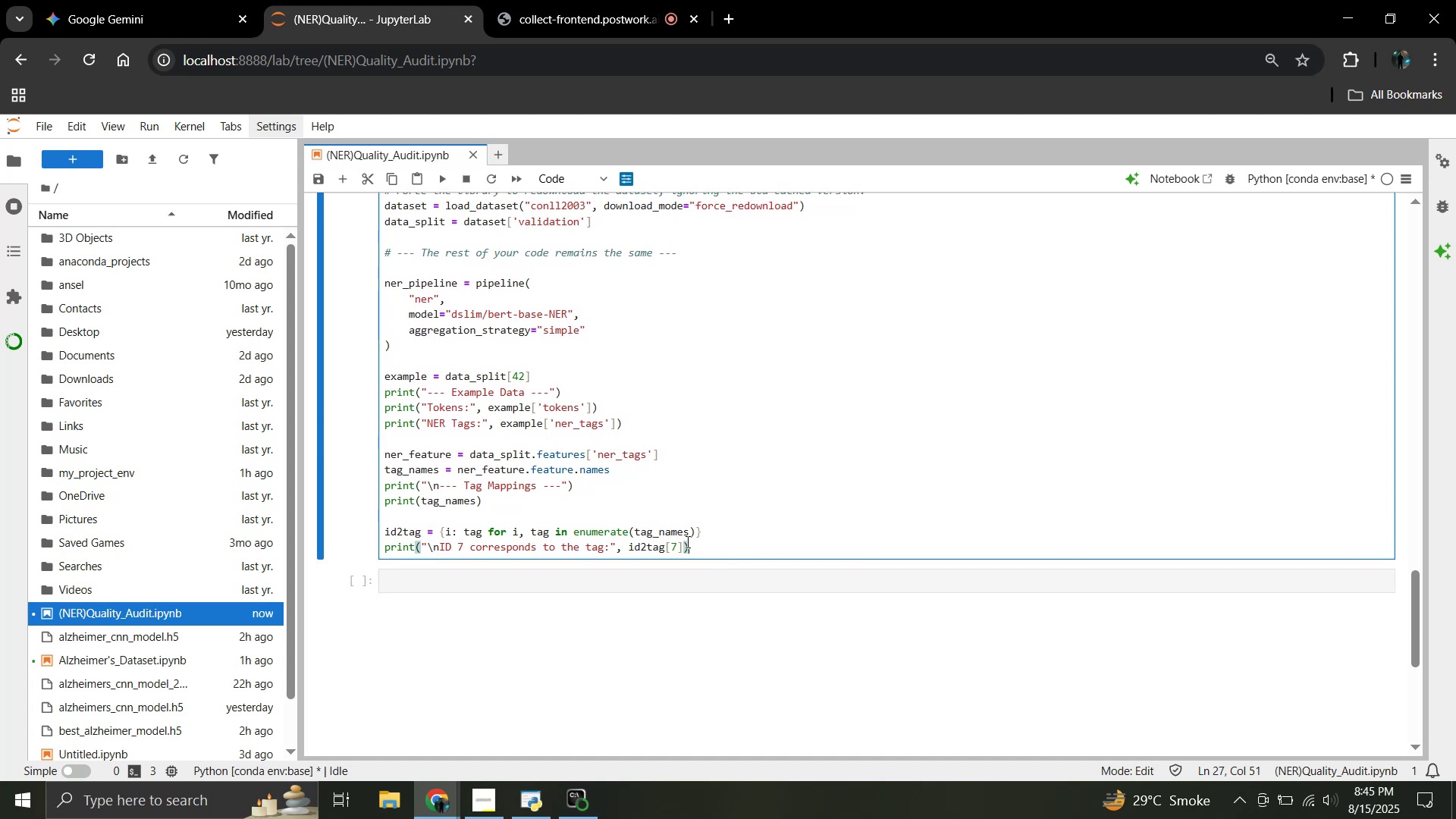 
wait(8.33)
 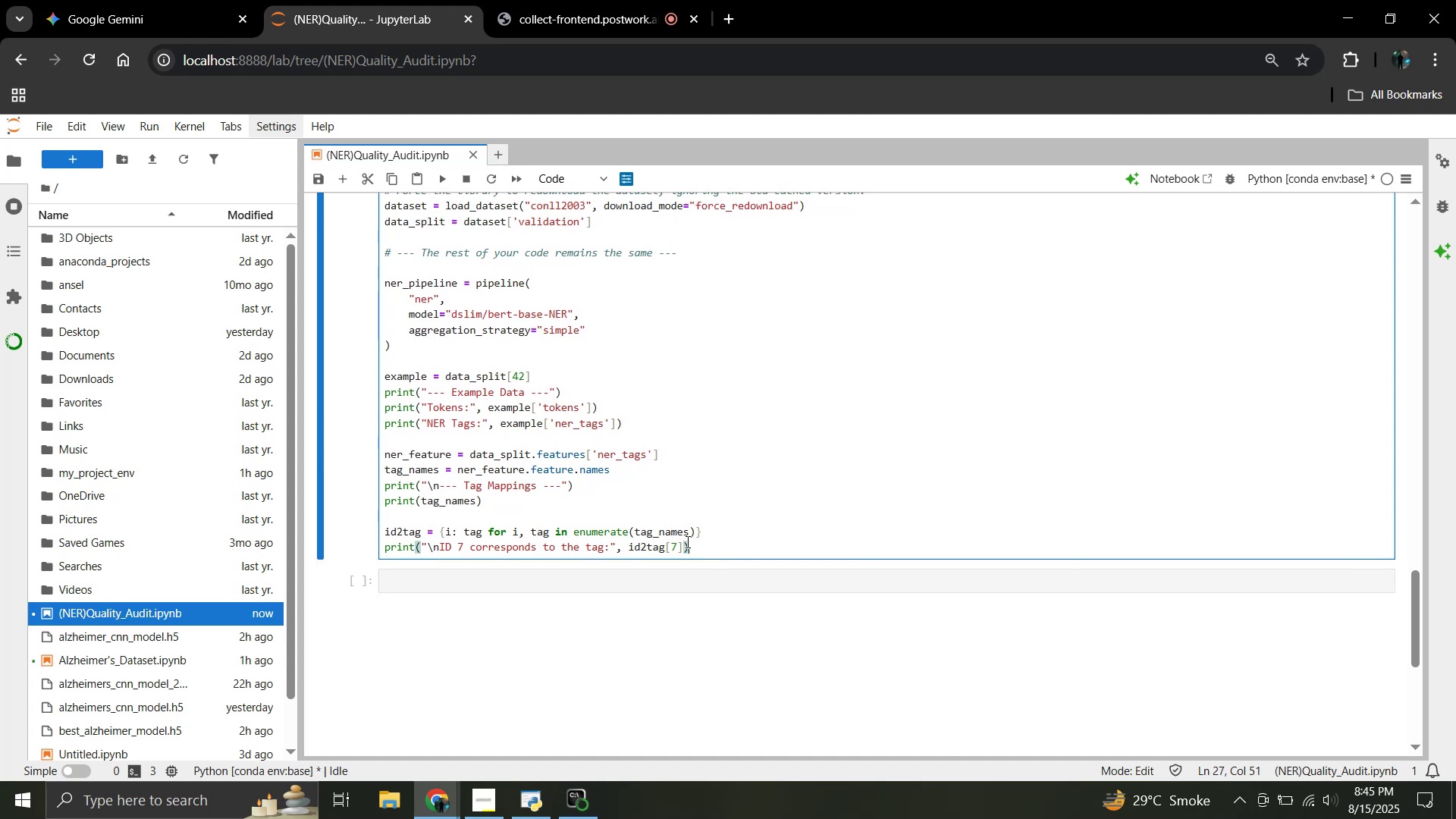 
left_click([546, 569])
 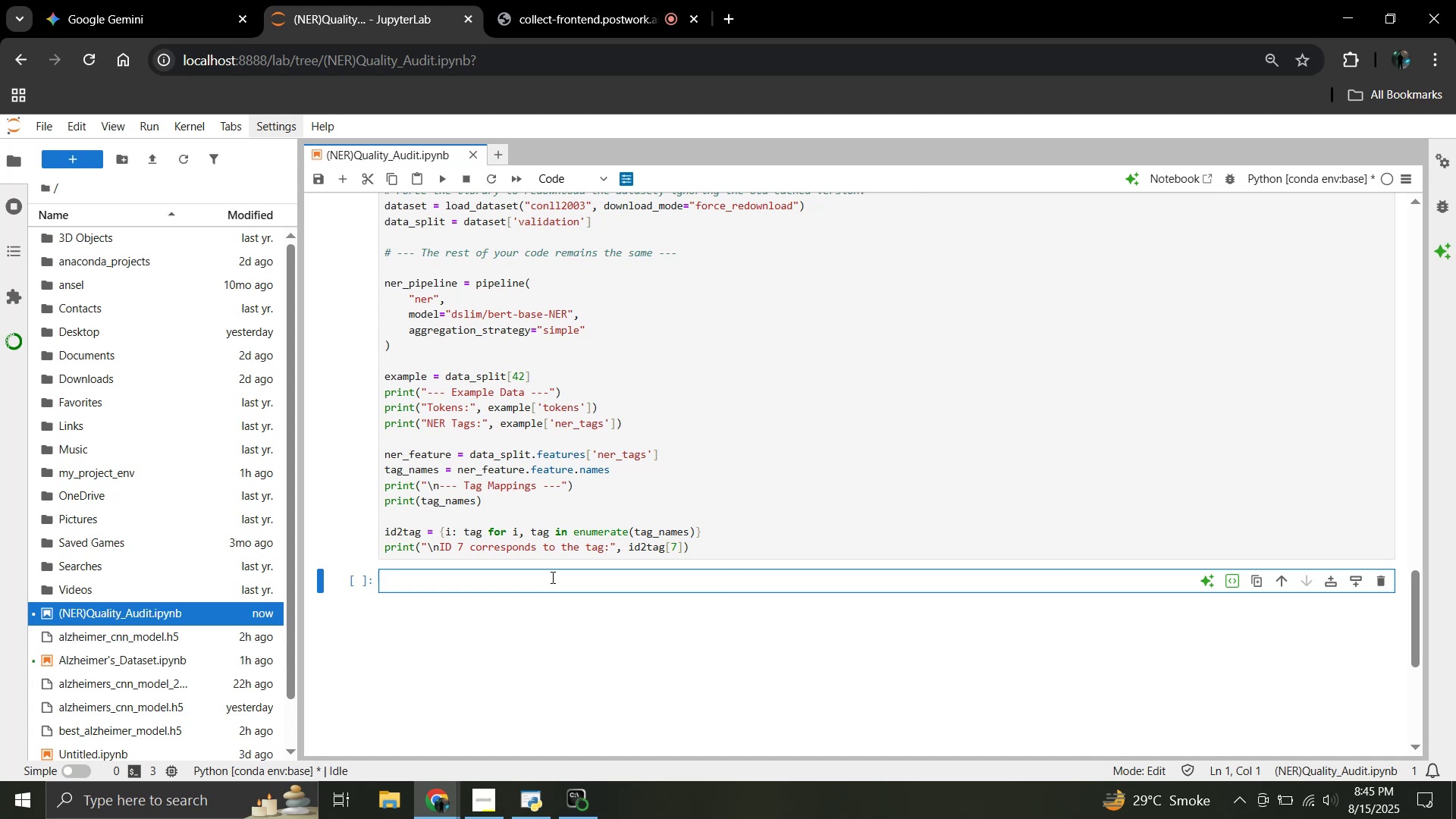 
type(def get )
key(Backspace)
type(_predictions(examples):)
 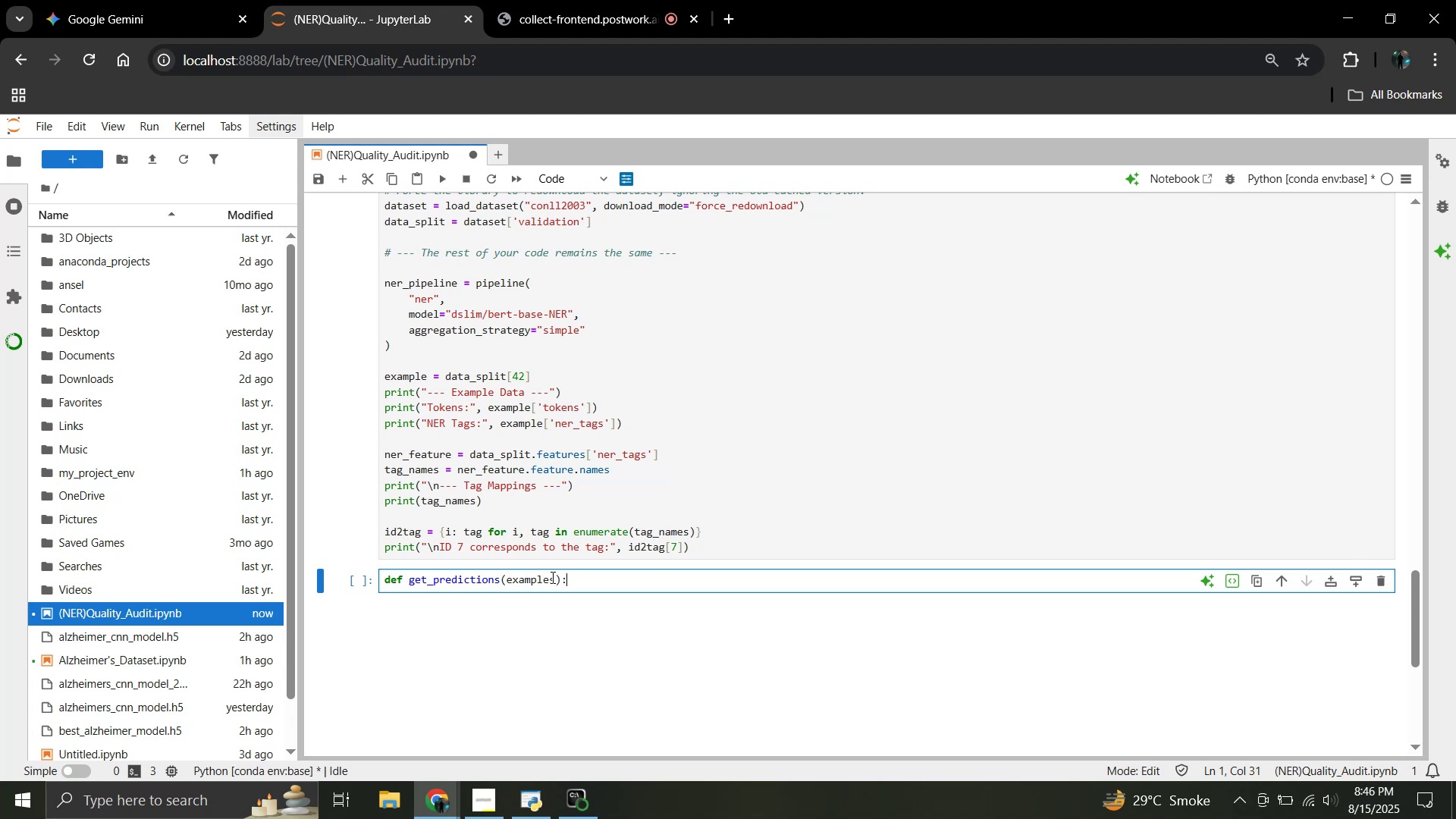 
hold_key(key=ShiftRight, duration=1.52)
 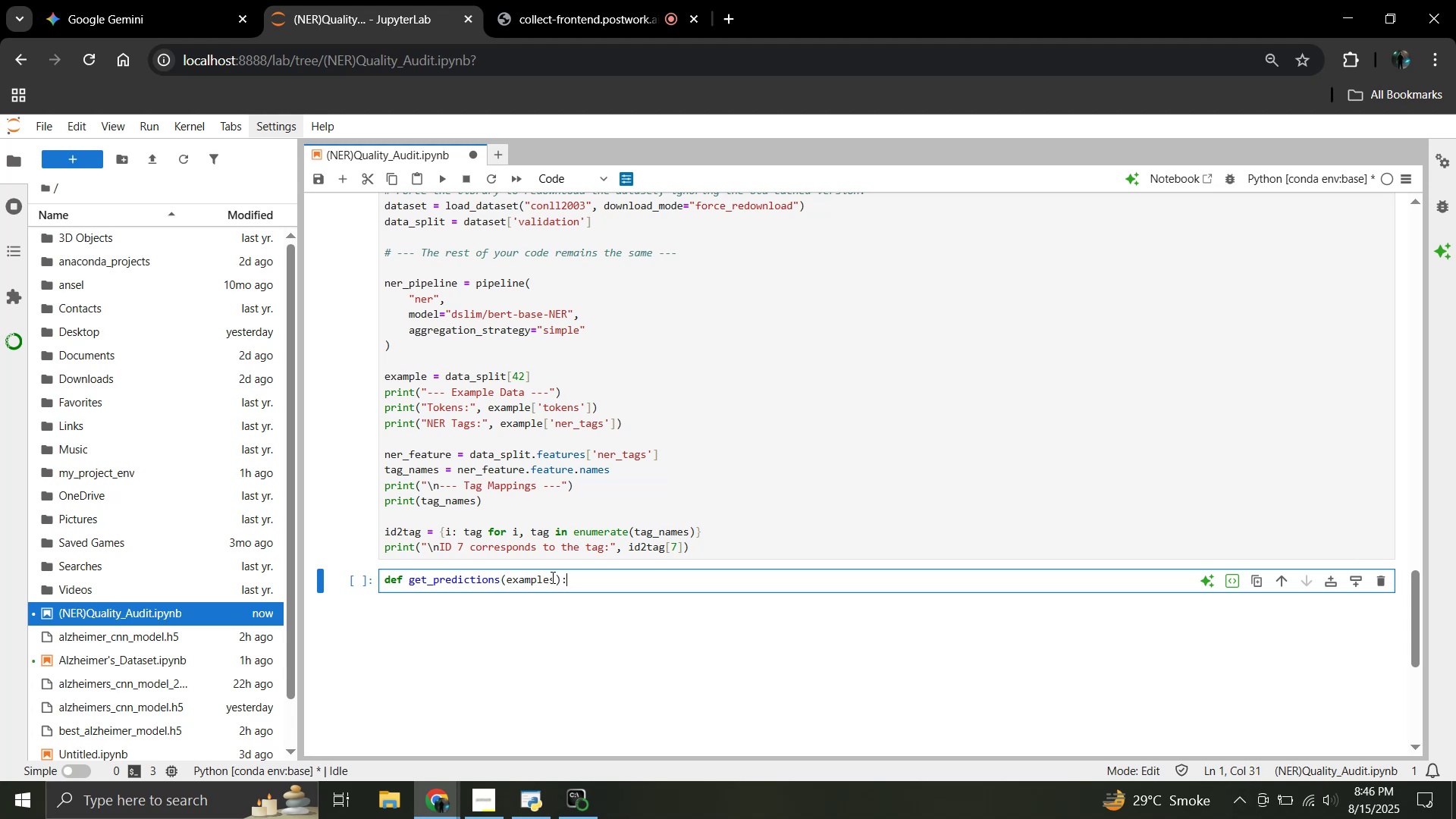 
hold_key(key=ShiftRight, duration=0.42)
 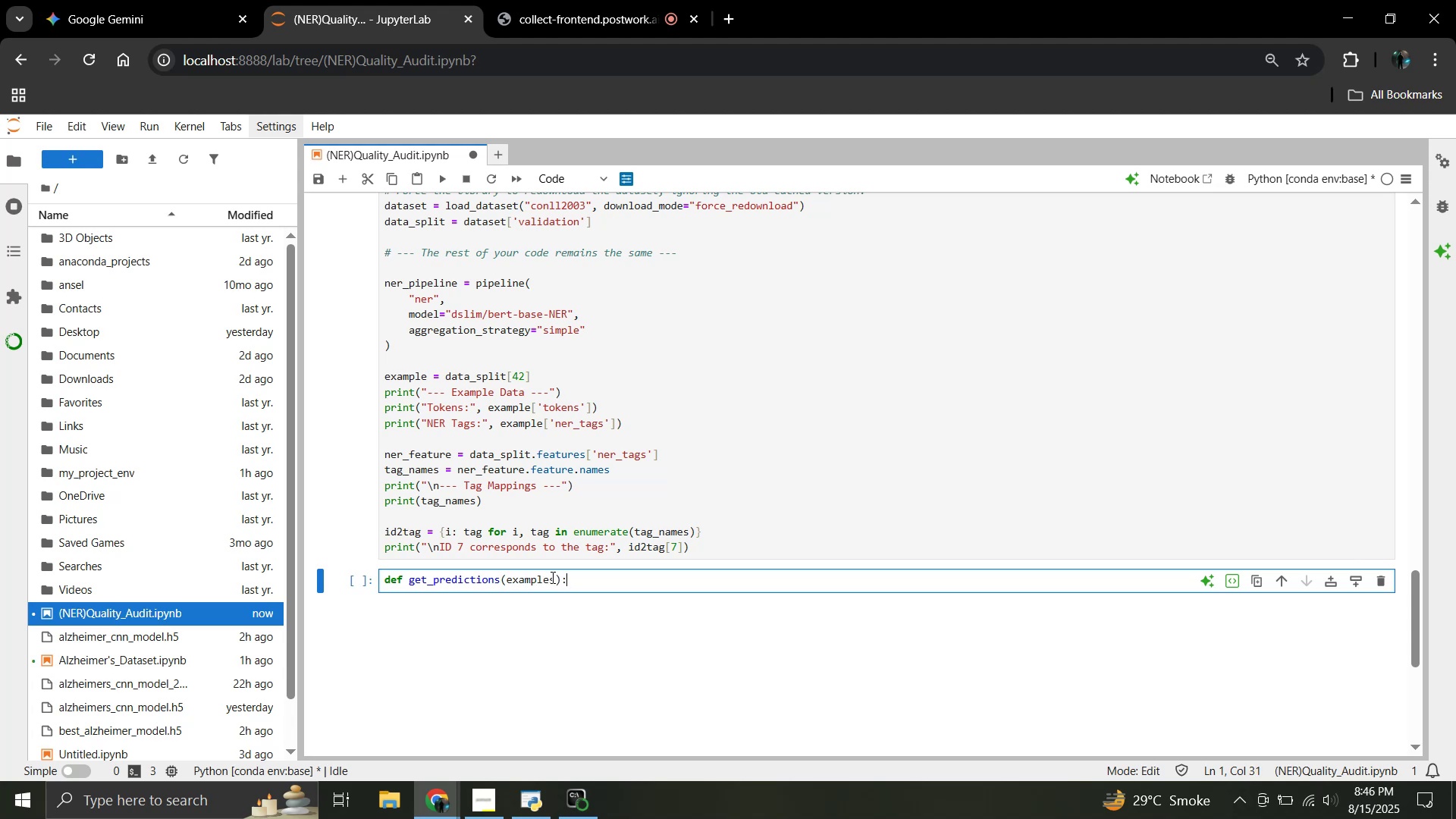 
hold_key(key=ShiftRight, duration=0.82)
 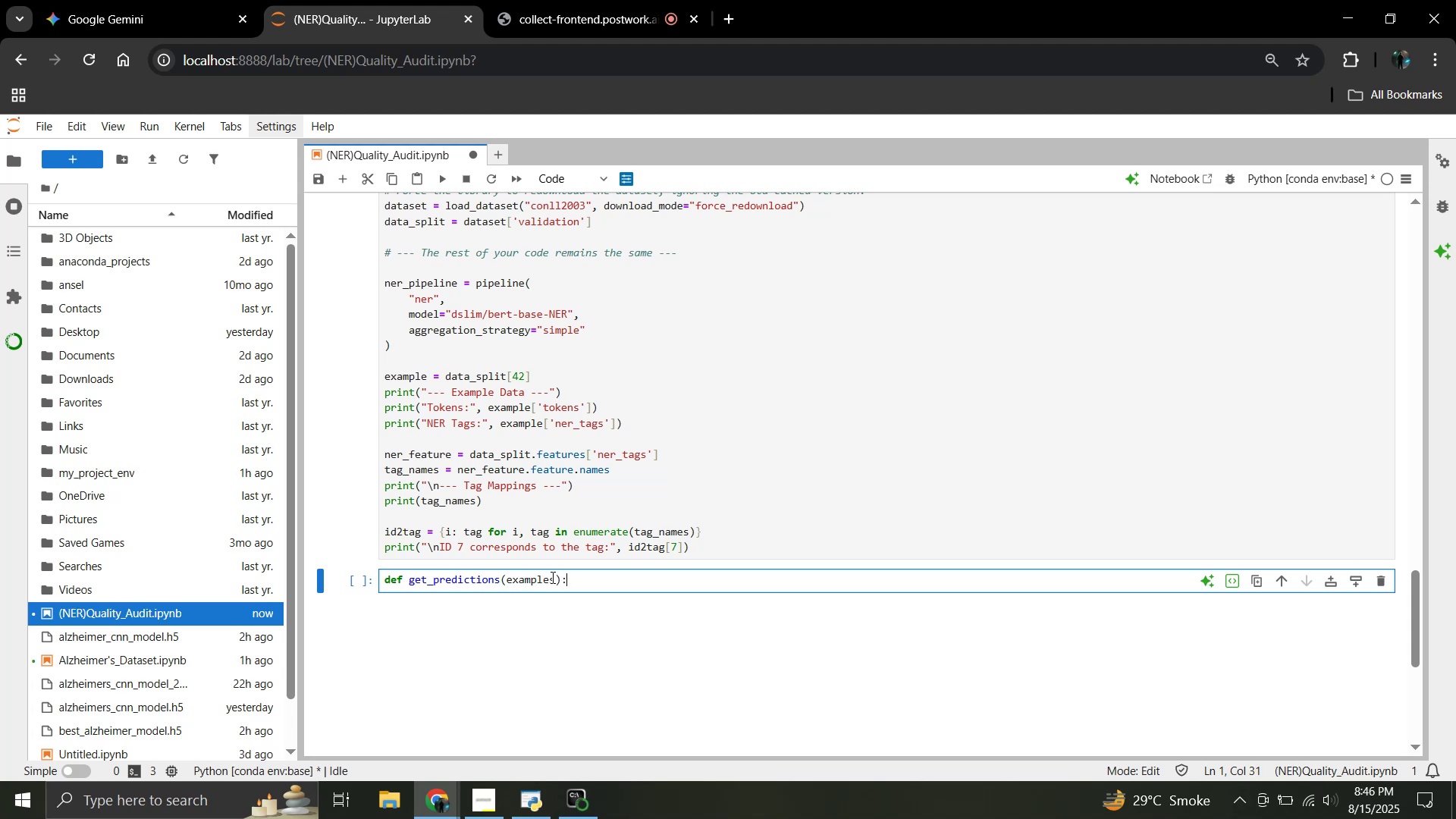 
key(Space)
 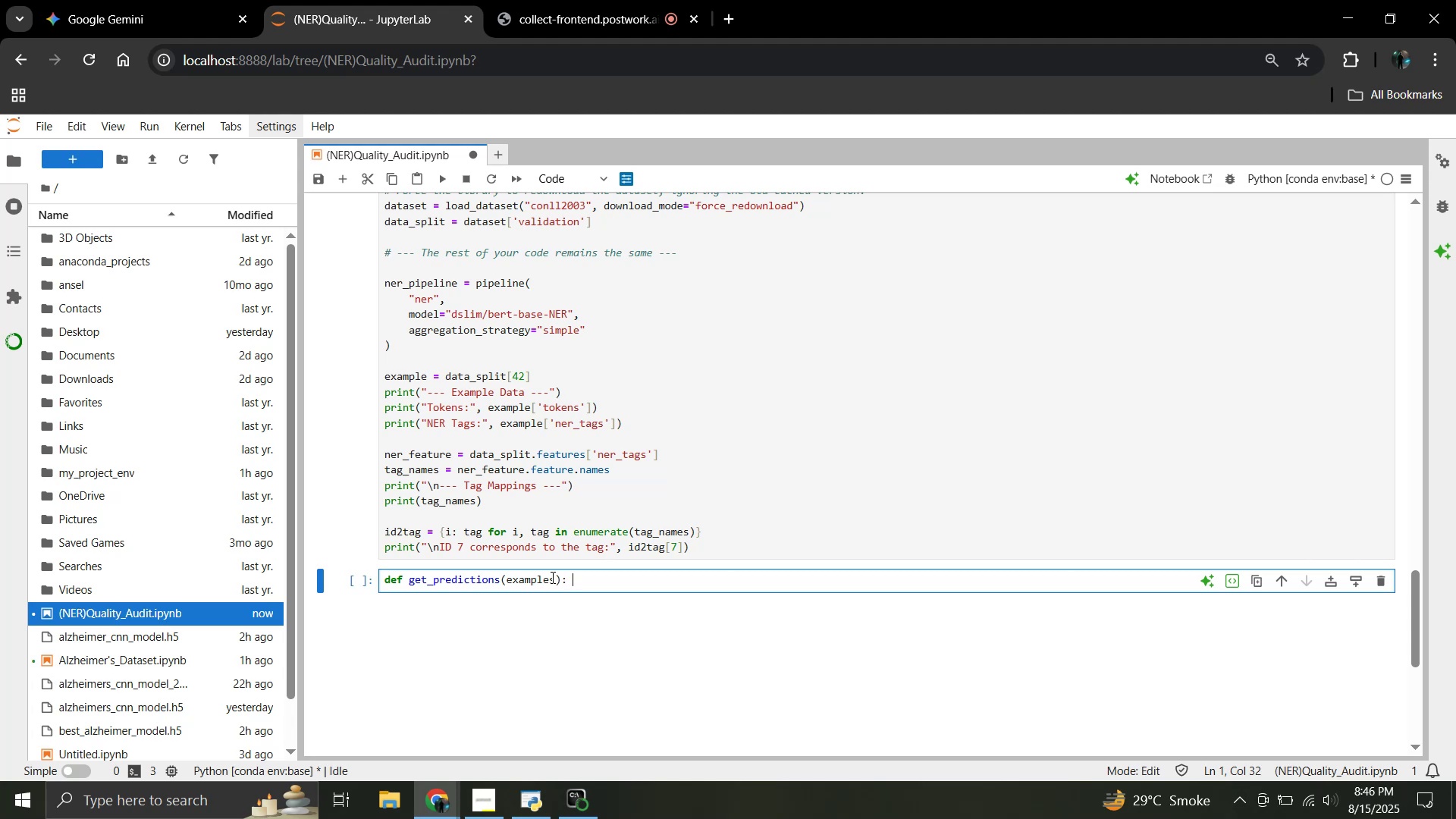 
key(Shift+Quote)
 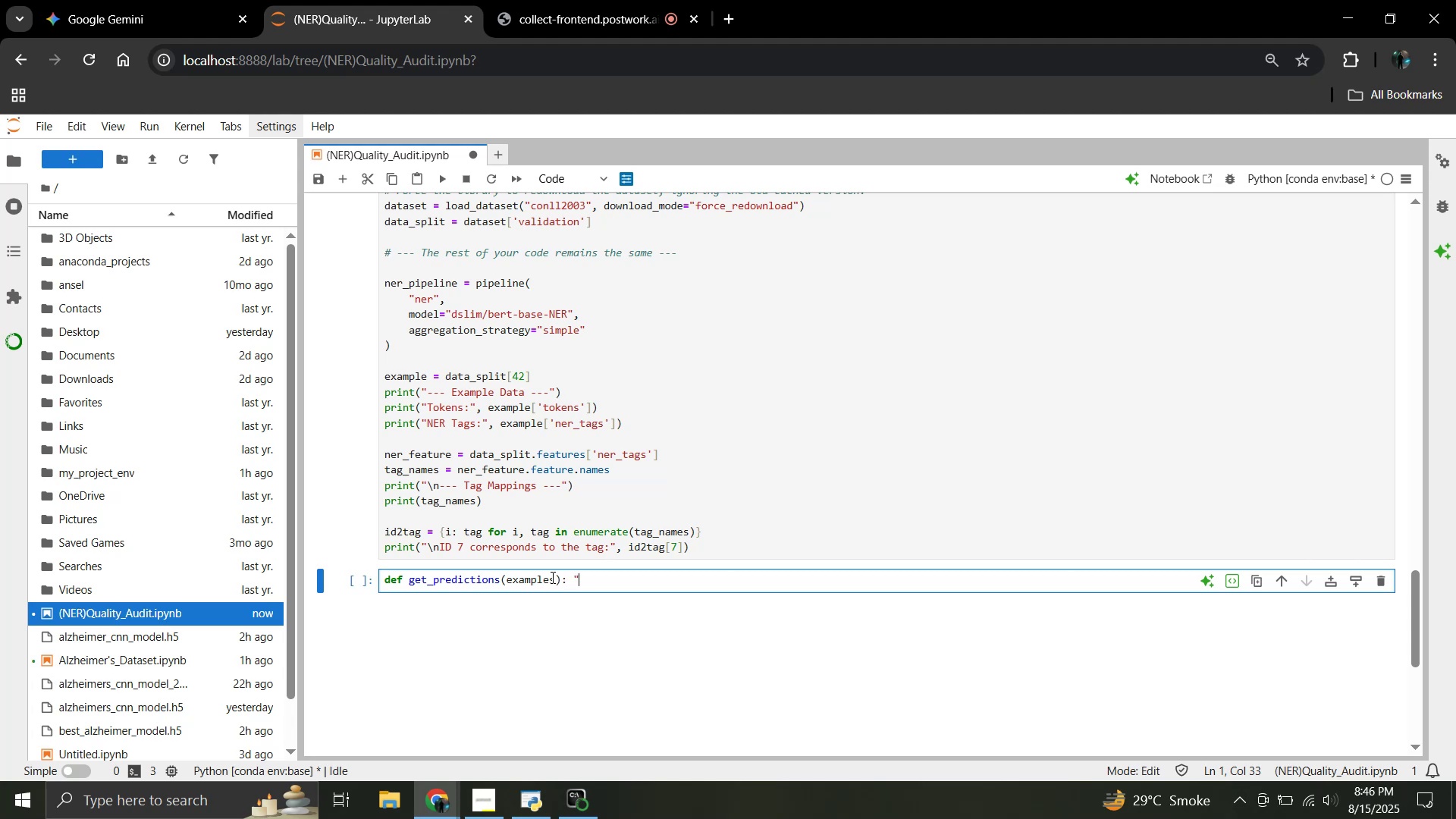 
key(Shift+Quote)
 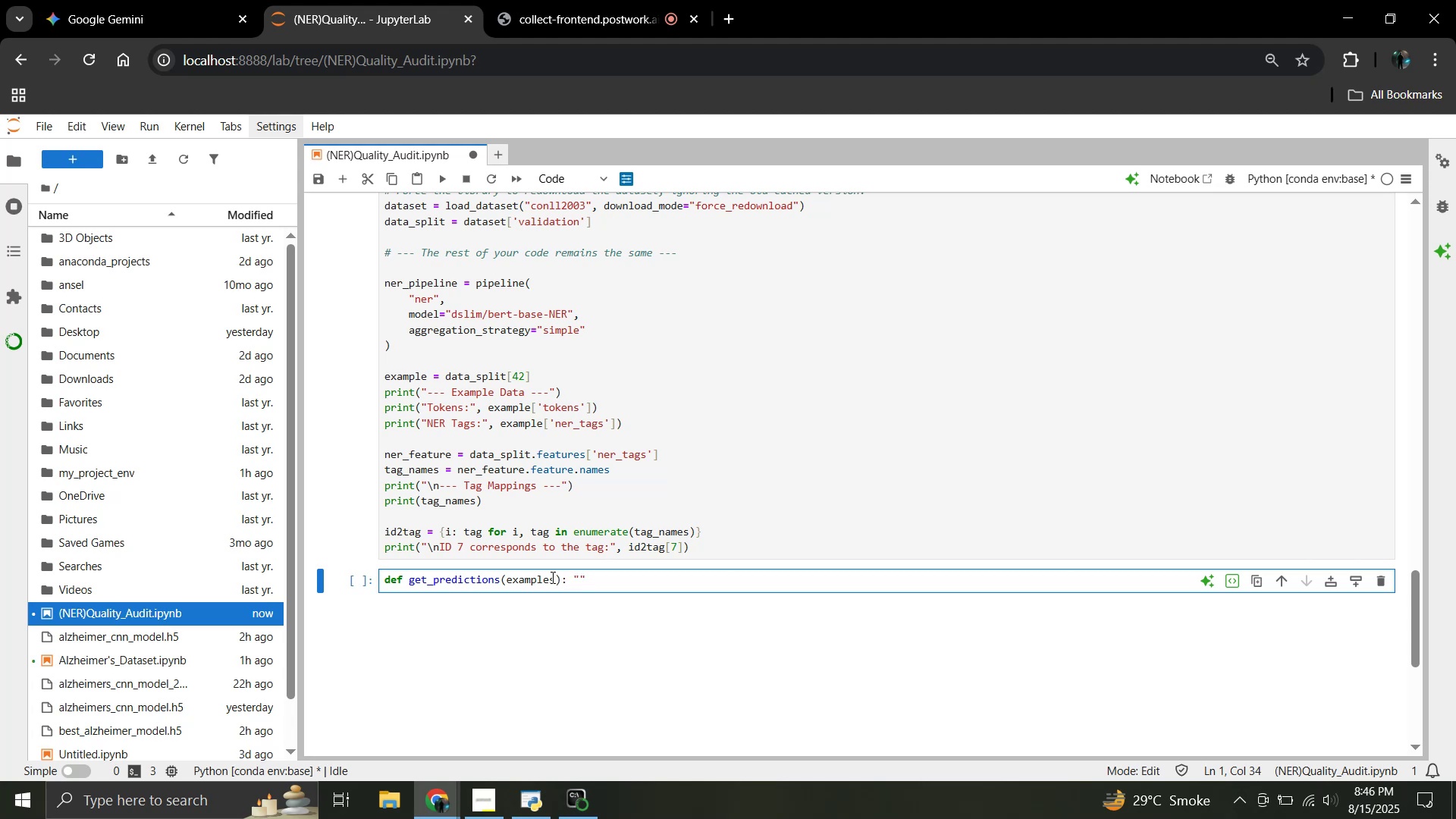 
hold_key(key=ShiftLeft, duration=0.54)
 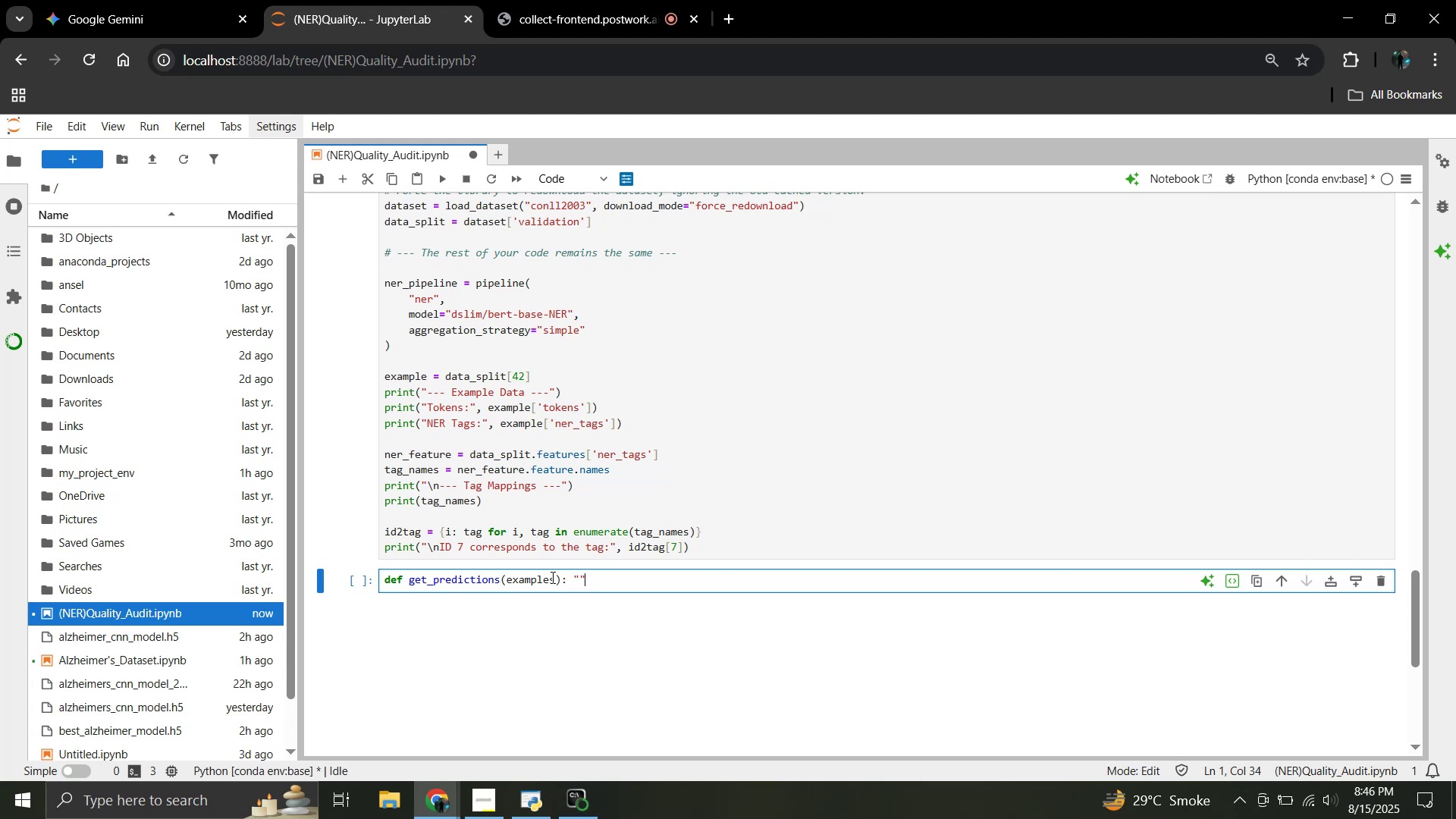 
type(" Ji)
key(Backspace)
key(Backspace)
key(Backspace)
type(Joins tokens into senc)
key(Backspace)
type(tences and ri)
key(Backspace)
type(uns the NER pipeline.""")
 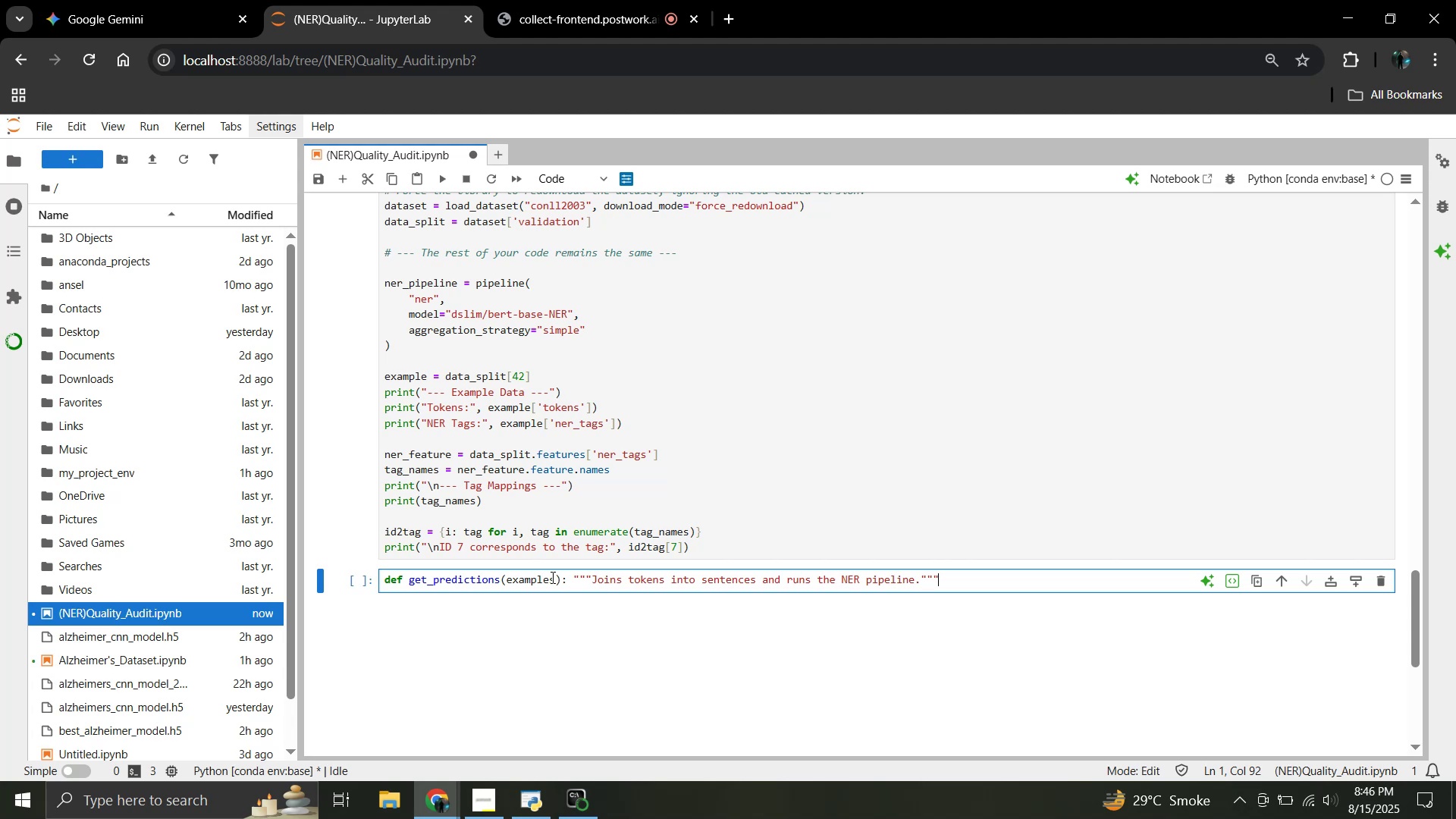 
key(Enter)
 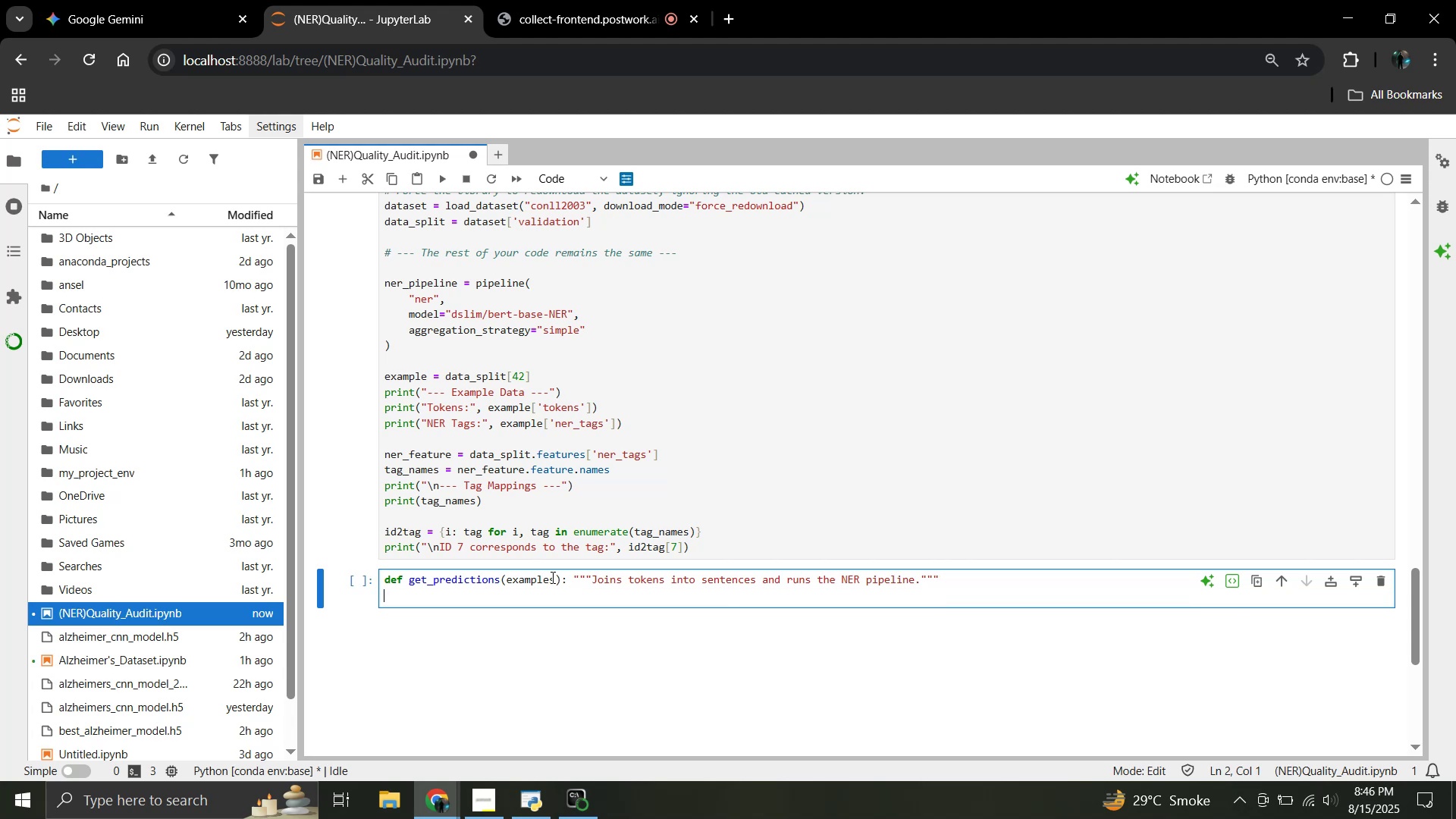 
key(Enter)
 